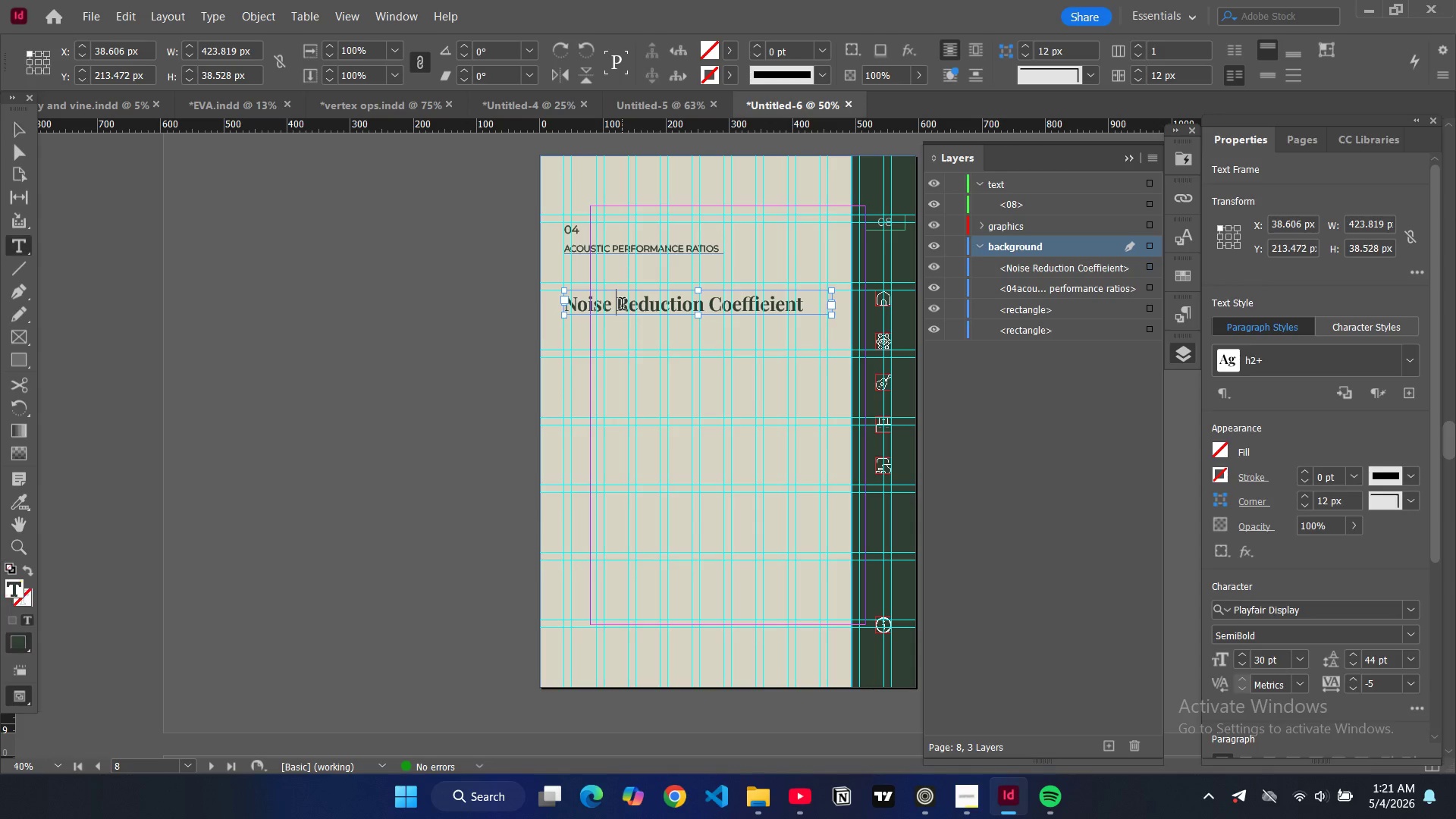 
key(Control+A)
 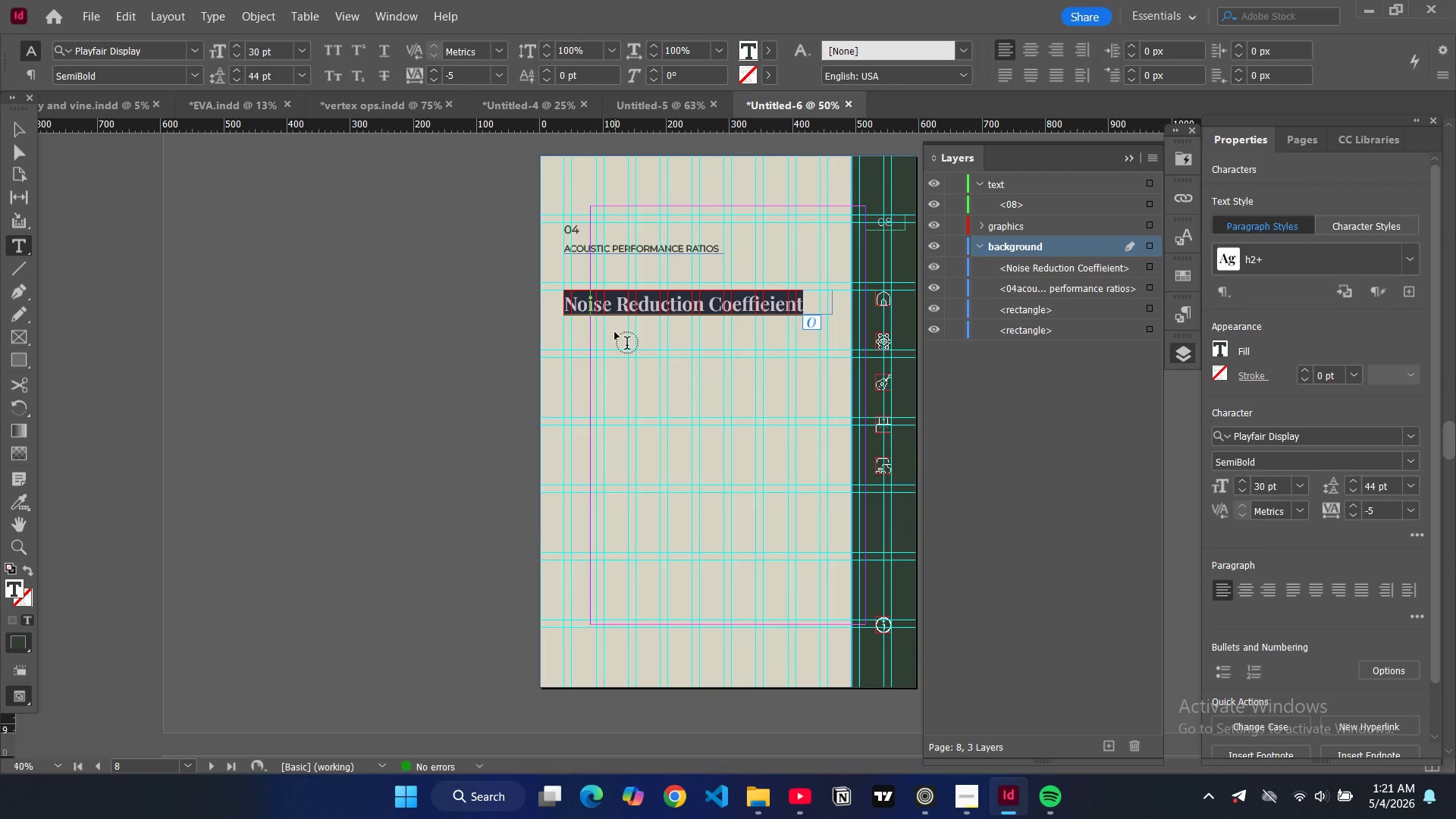 
type(Sound Absorption by Frequency)
 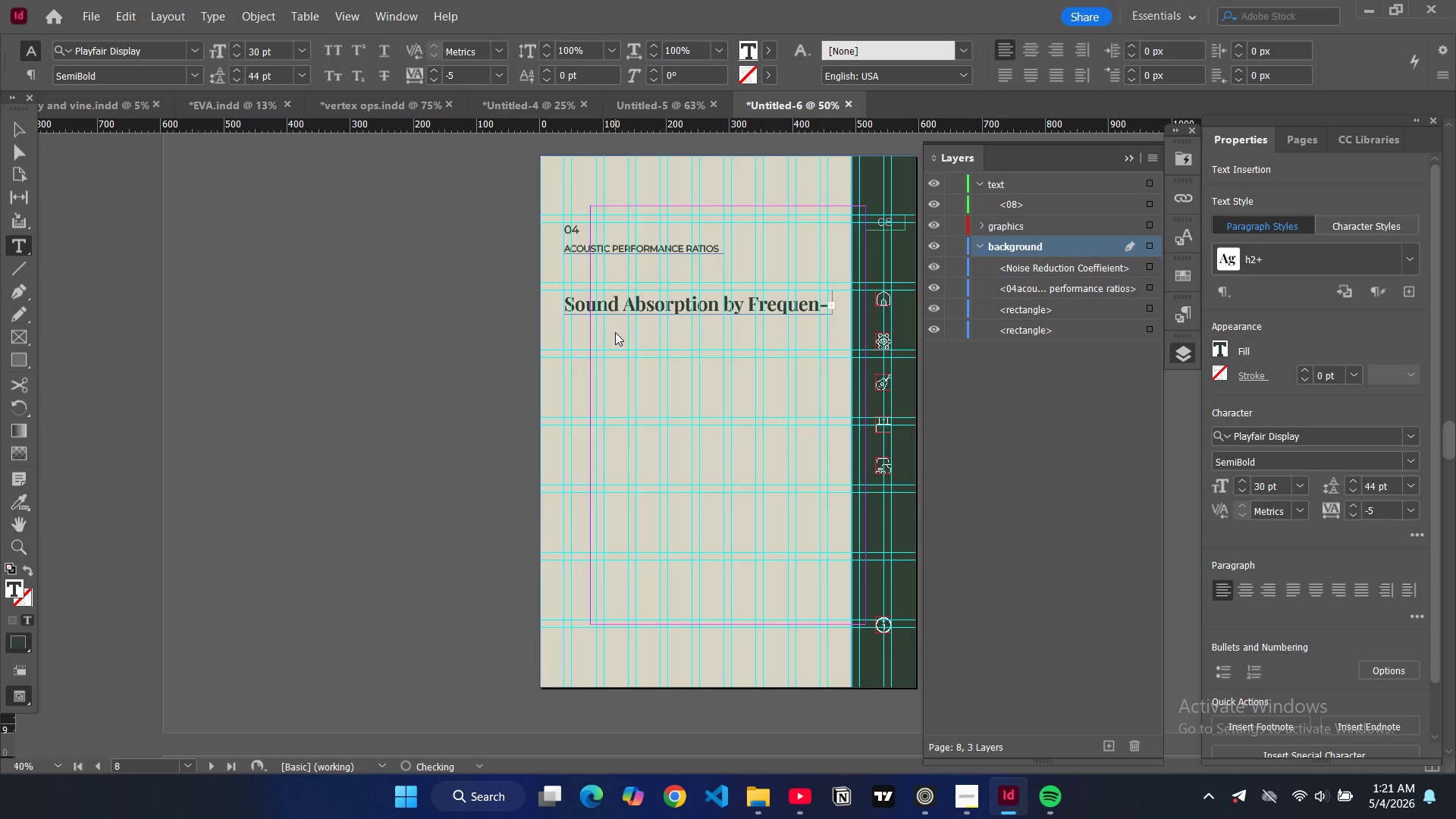 
left_click([16, 136])
 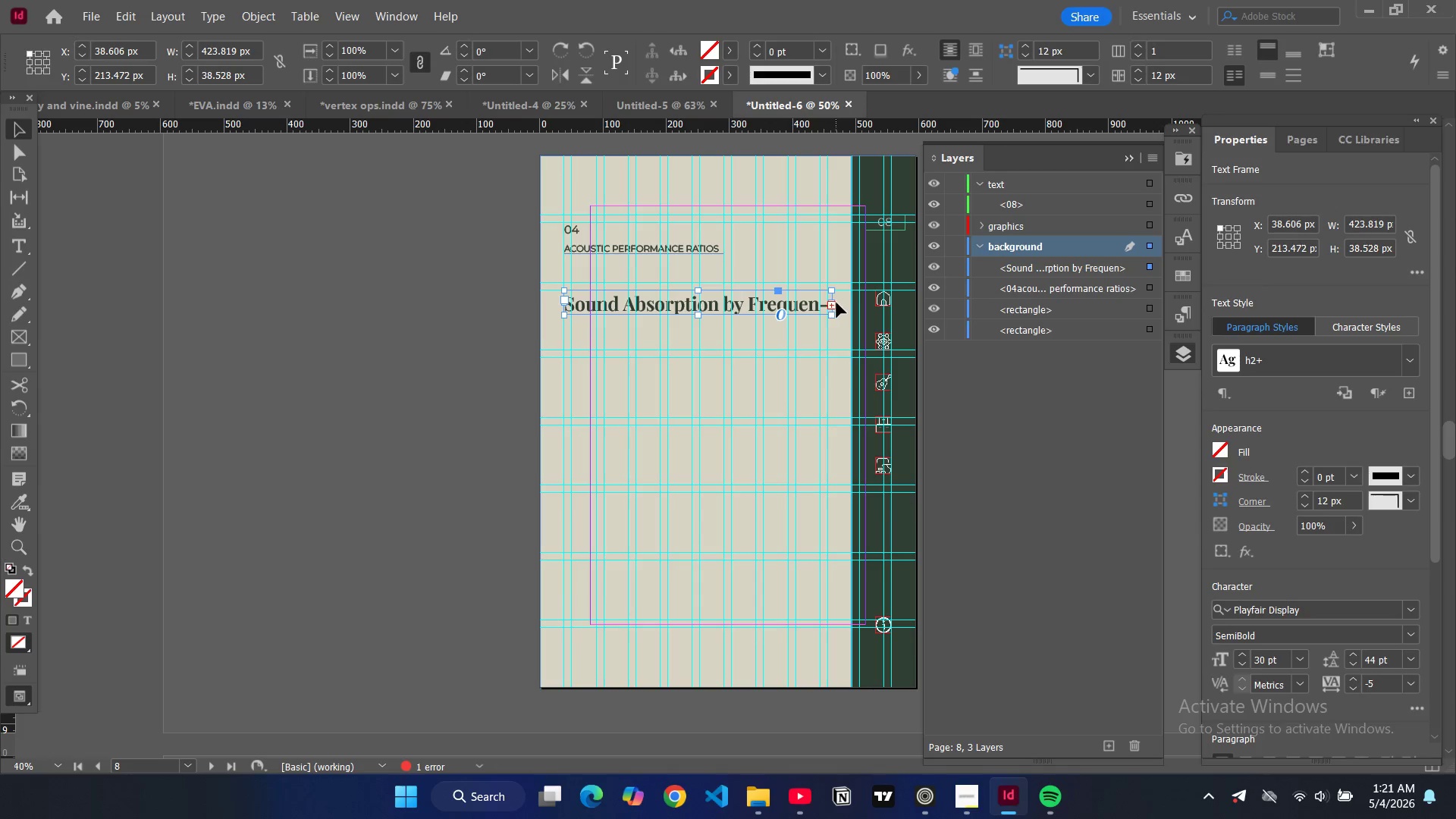 
left_click_drag(start_coordinate=[833, 302], to_coordinate=[842, 303])
 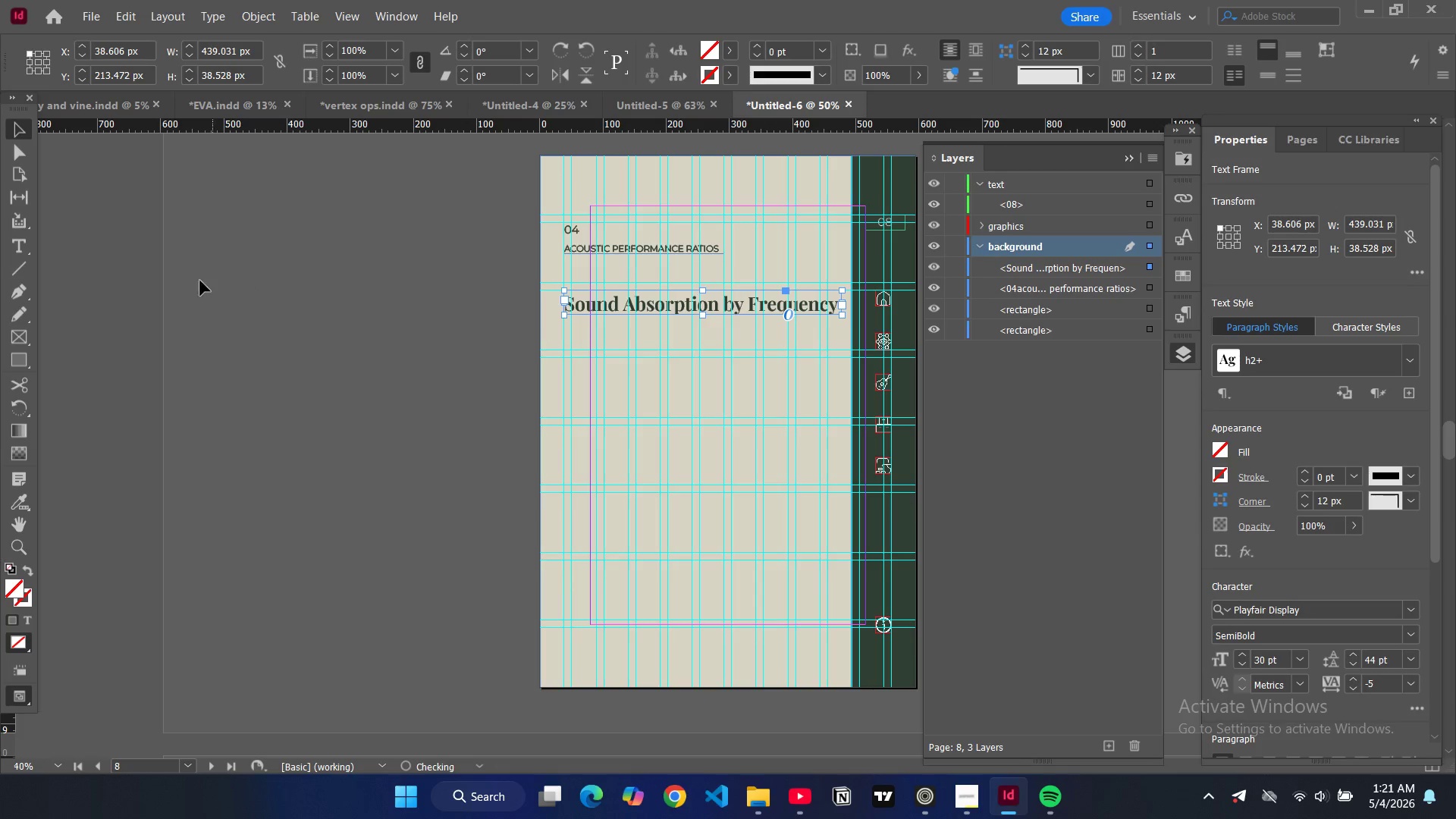 
left_click([174, 273])
 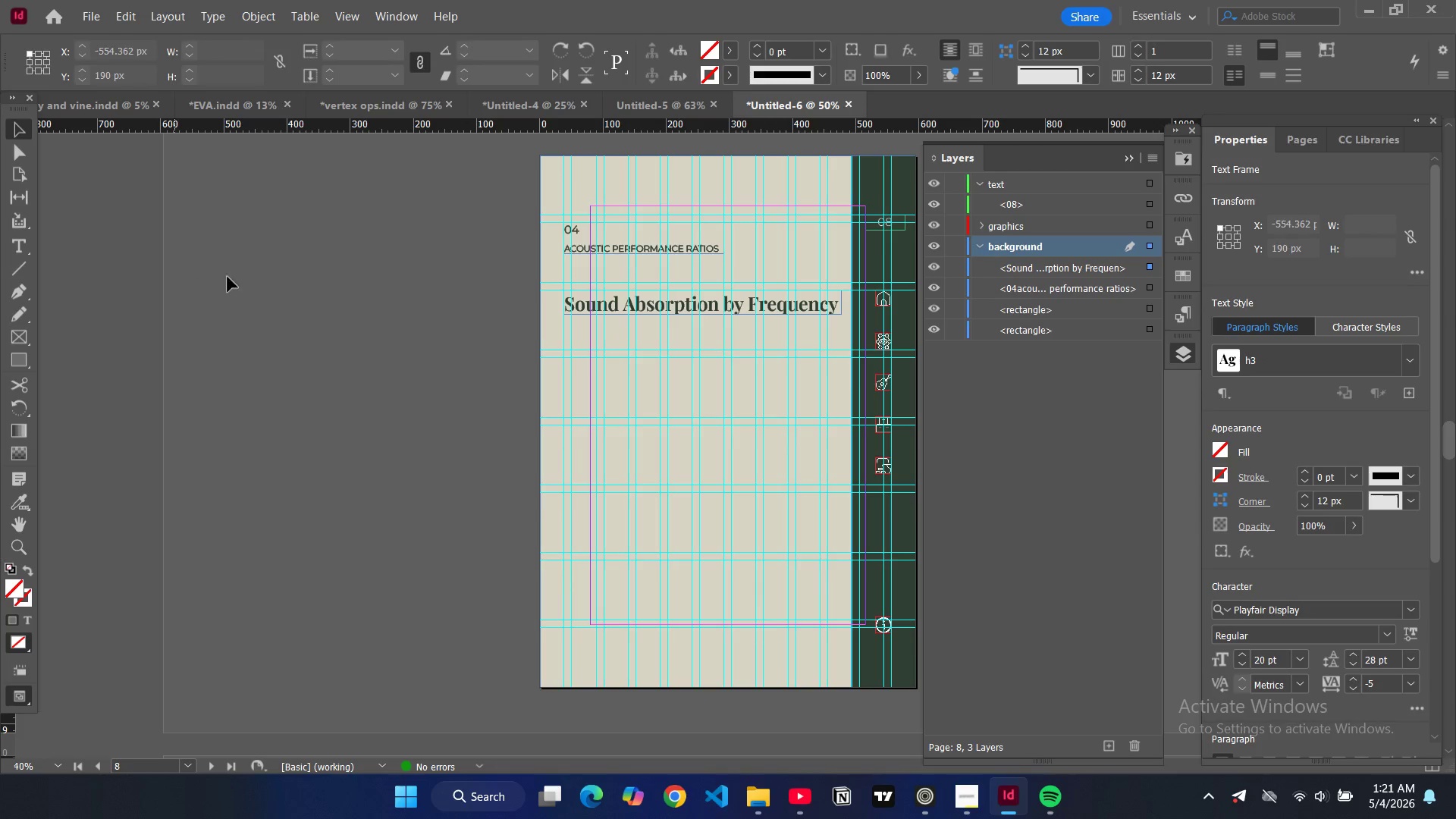 
type(ww)
 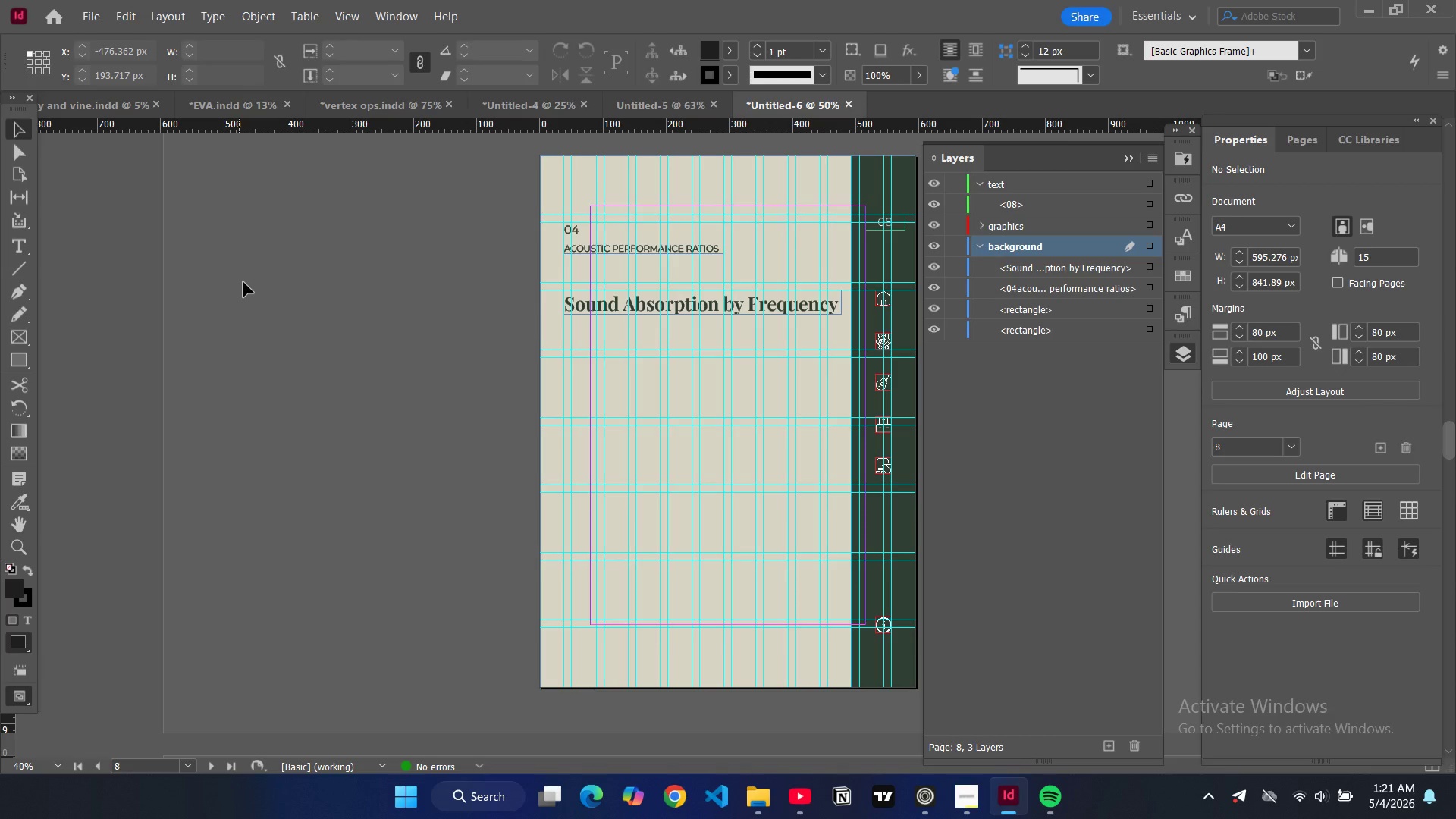 
scroll: coordinate [634, 297], scroll_direction: up, amount: 10.0
 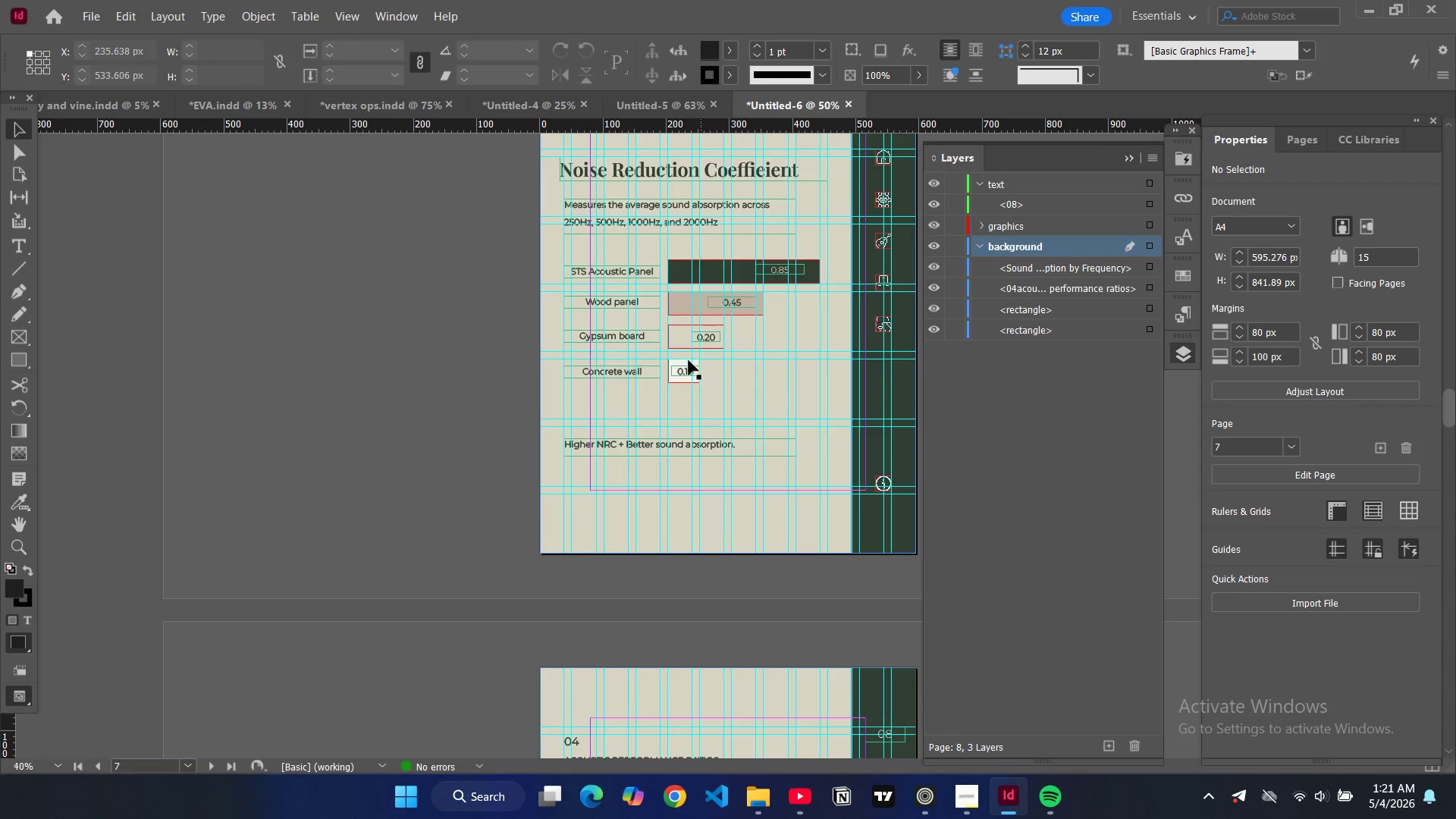 
key(W)
 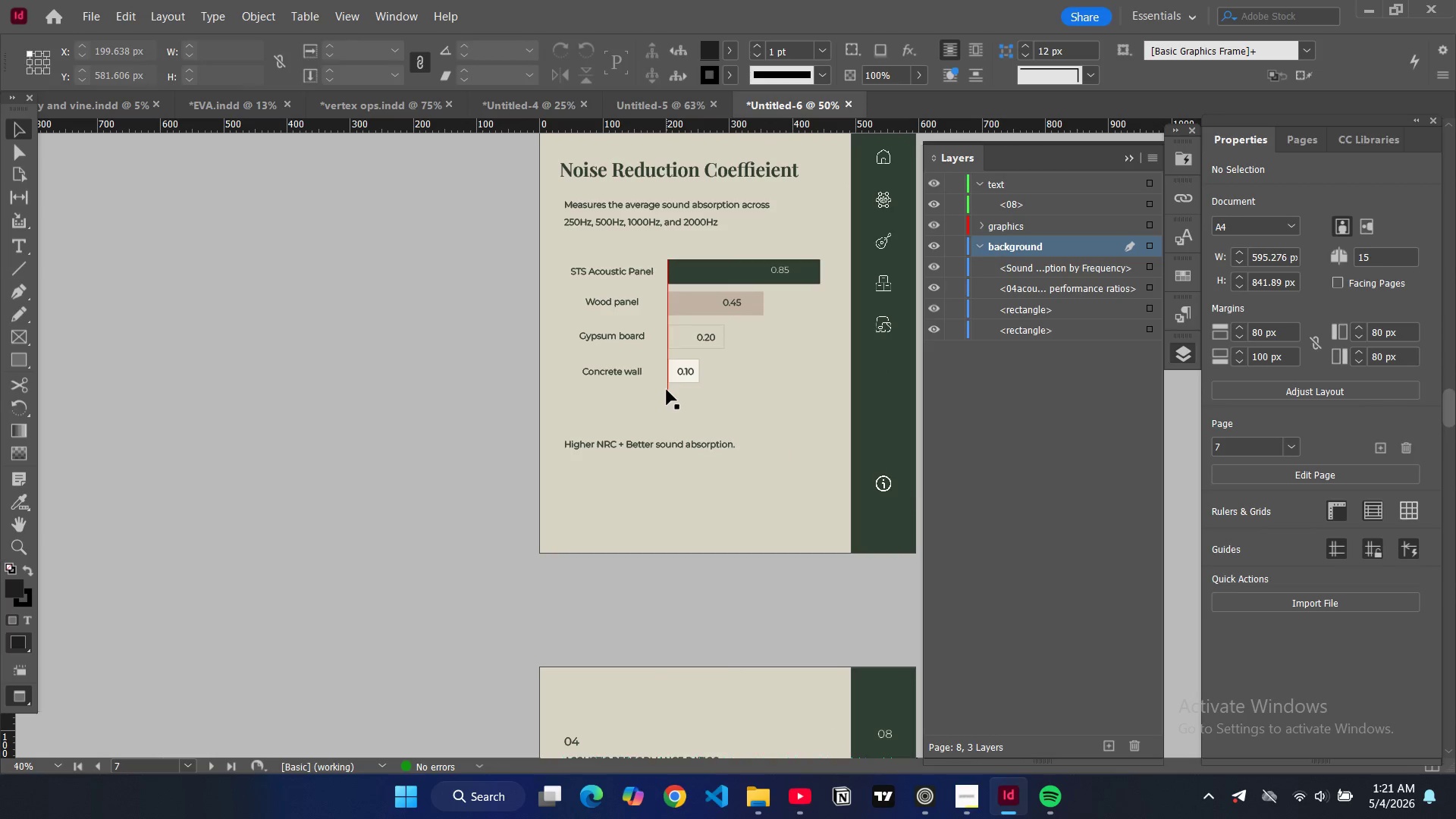 
left_click([667, 391])
 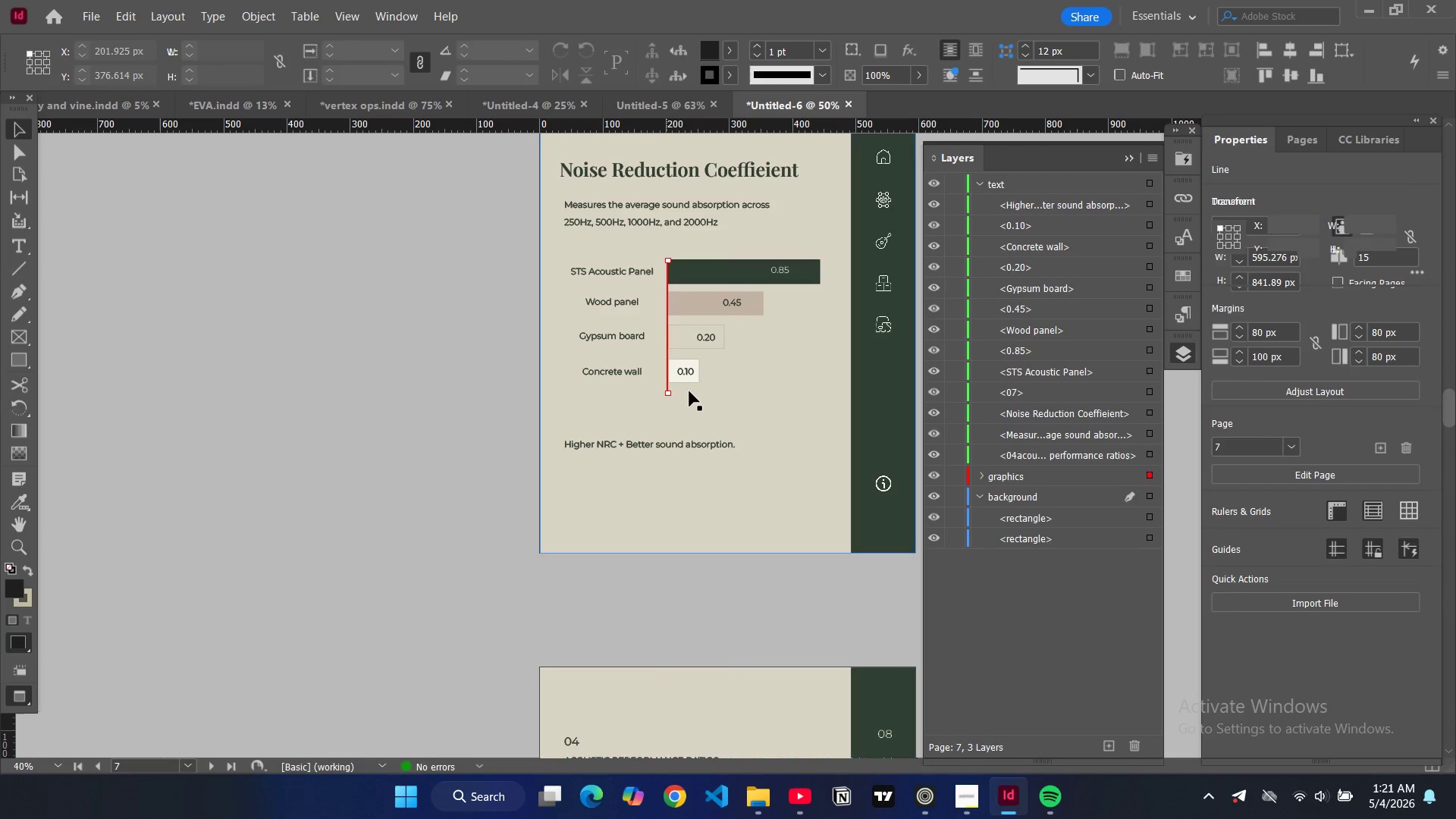 
key(Control+C)
 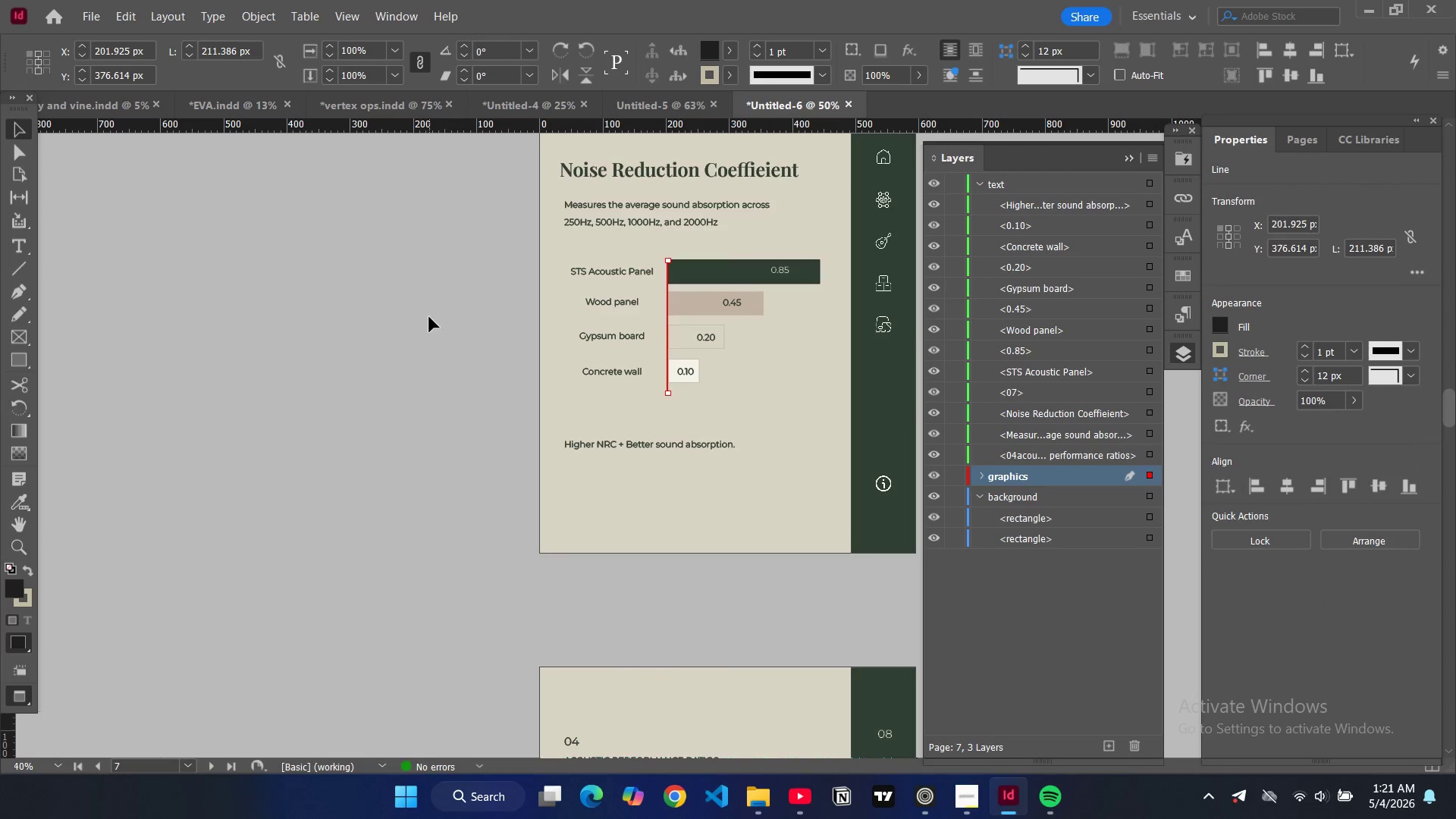 
key(W)
 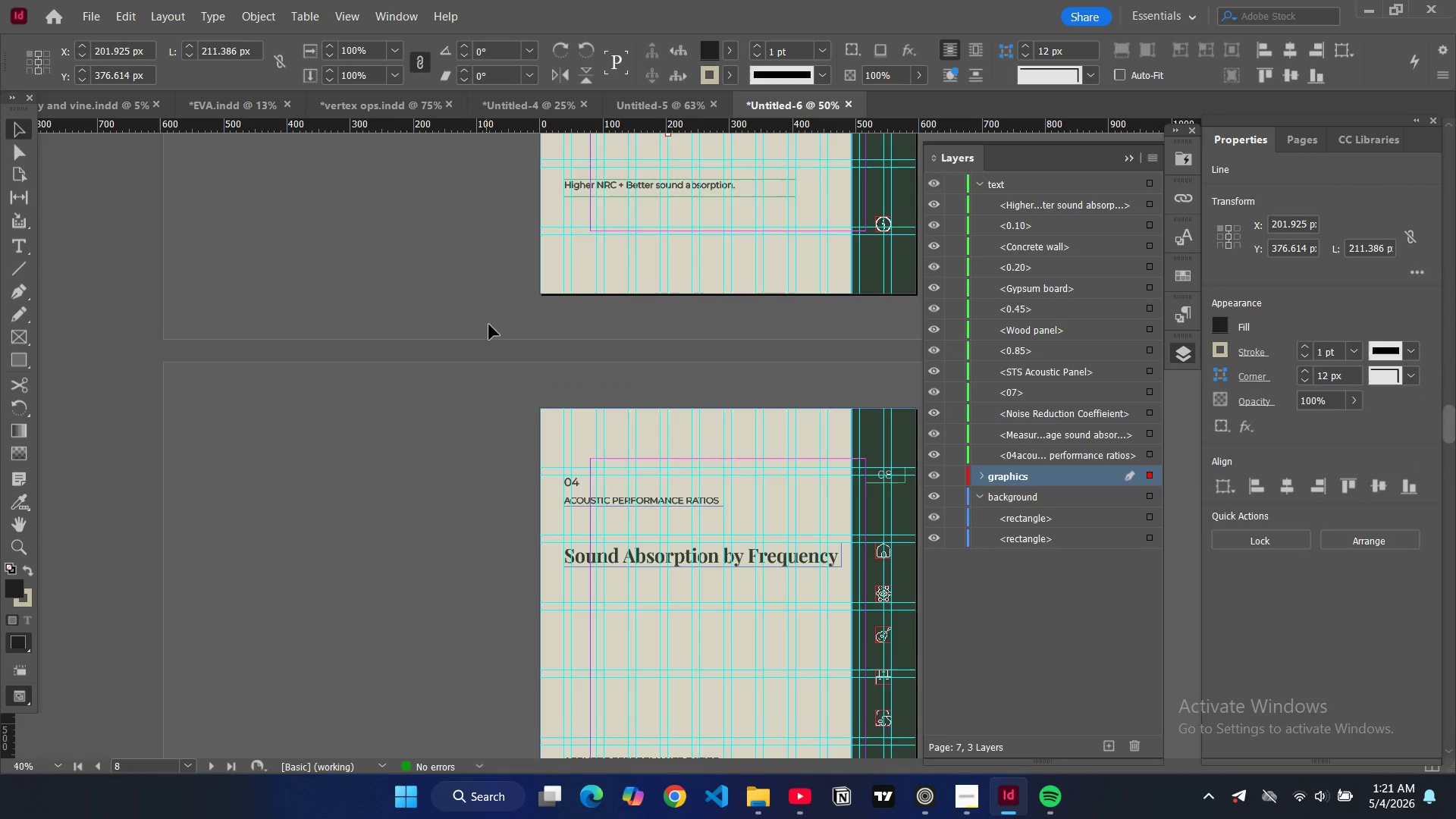 
scroll: coordinate [515, 329], scroll_direction: down, amount: 10.0
 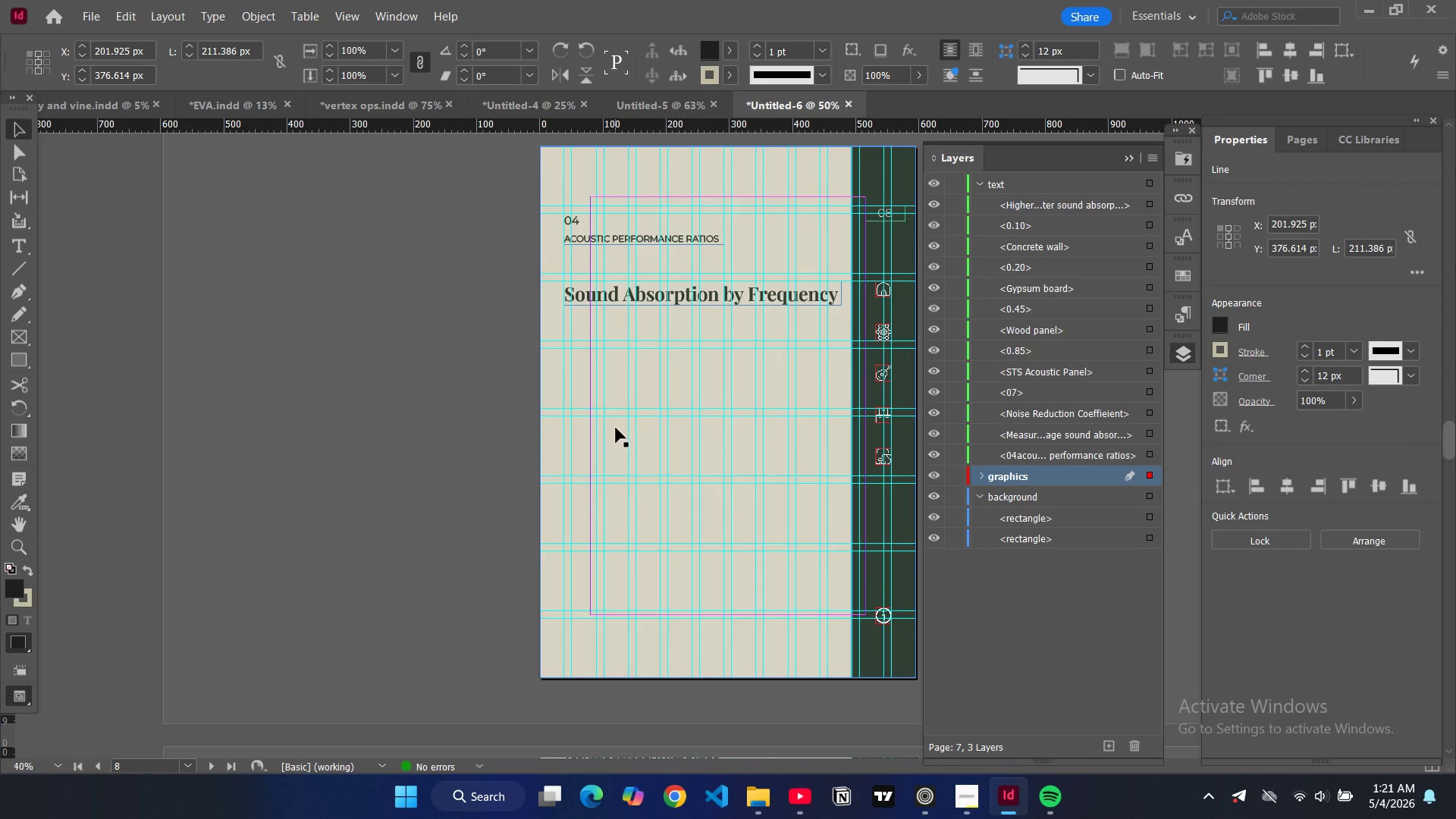 
left_click([616, 429])
 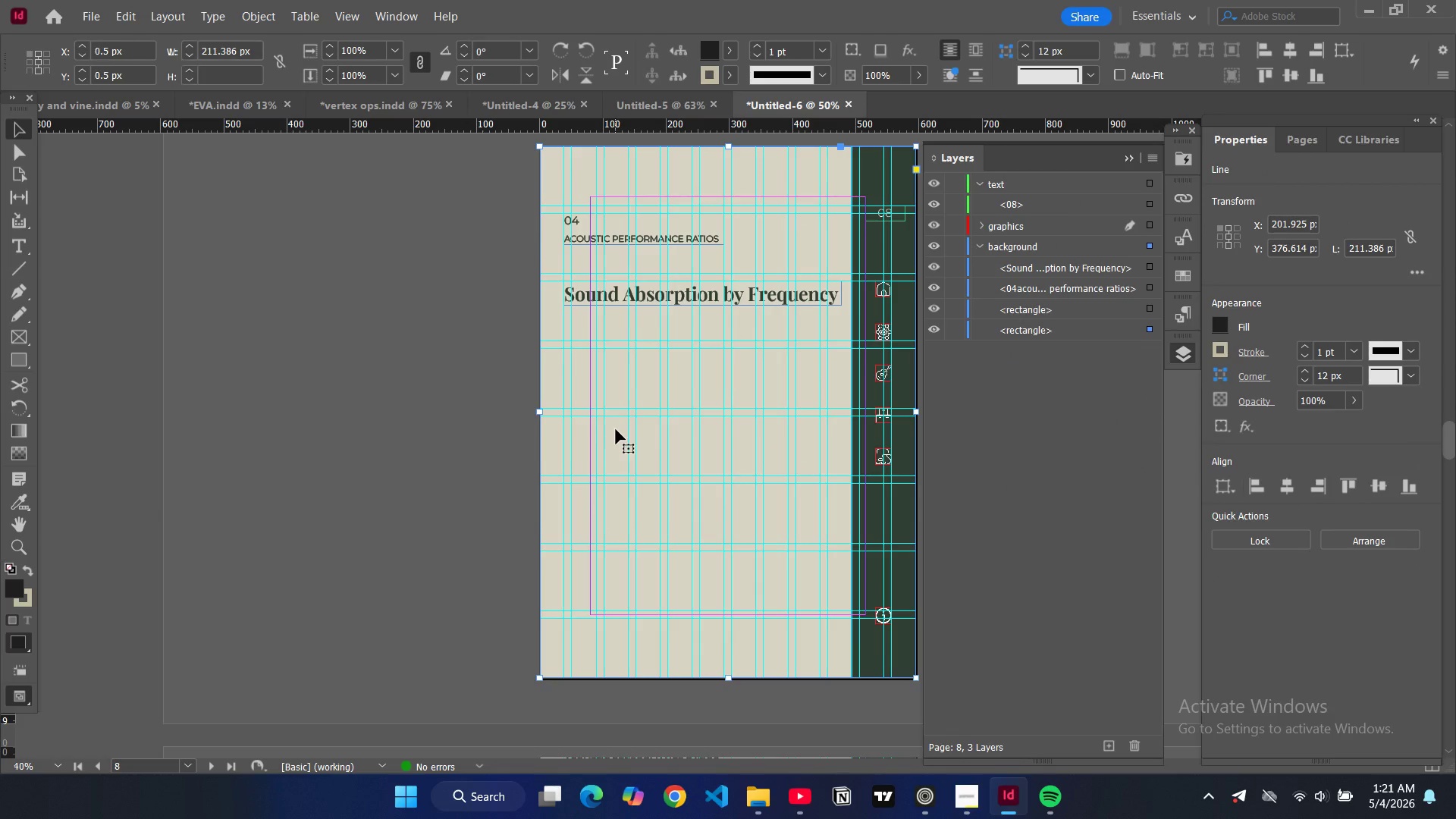 
key(Control+V)
 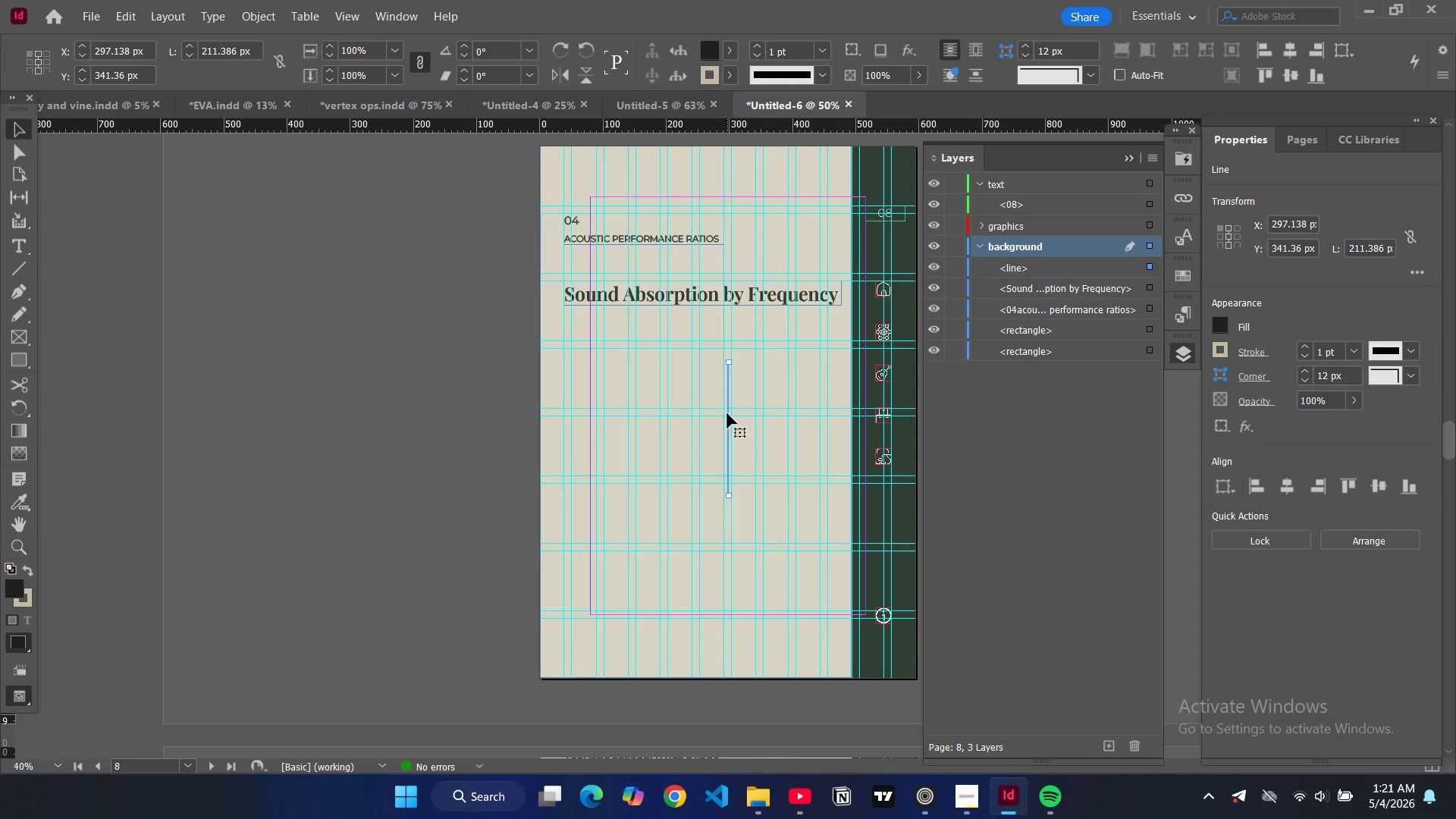 
left_click_drag(start_coordinate=[729, 417], to_coordinate=[608, 394])
 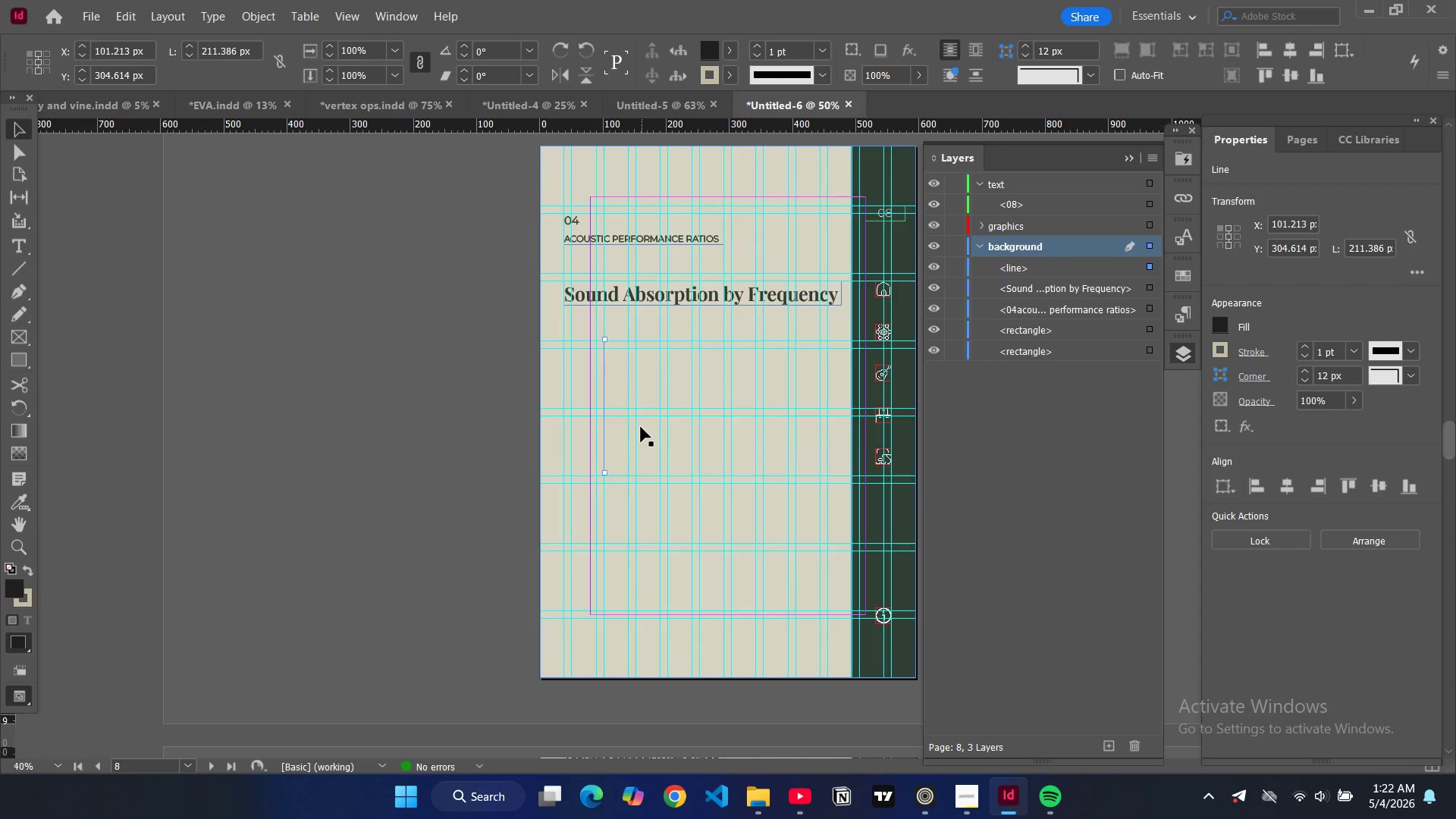 
key(Control+C)
 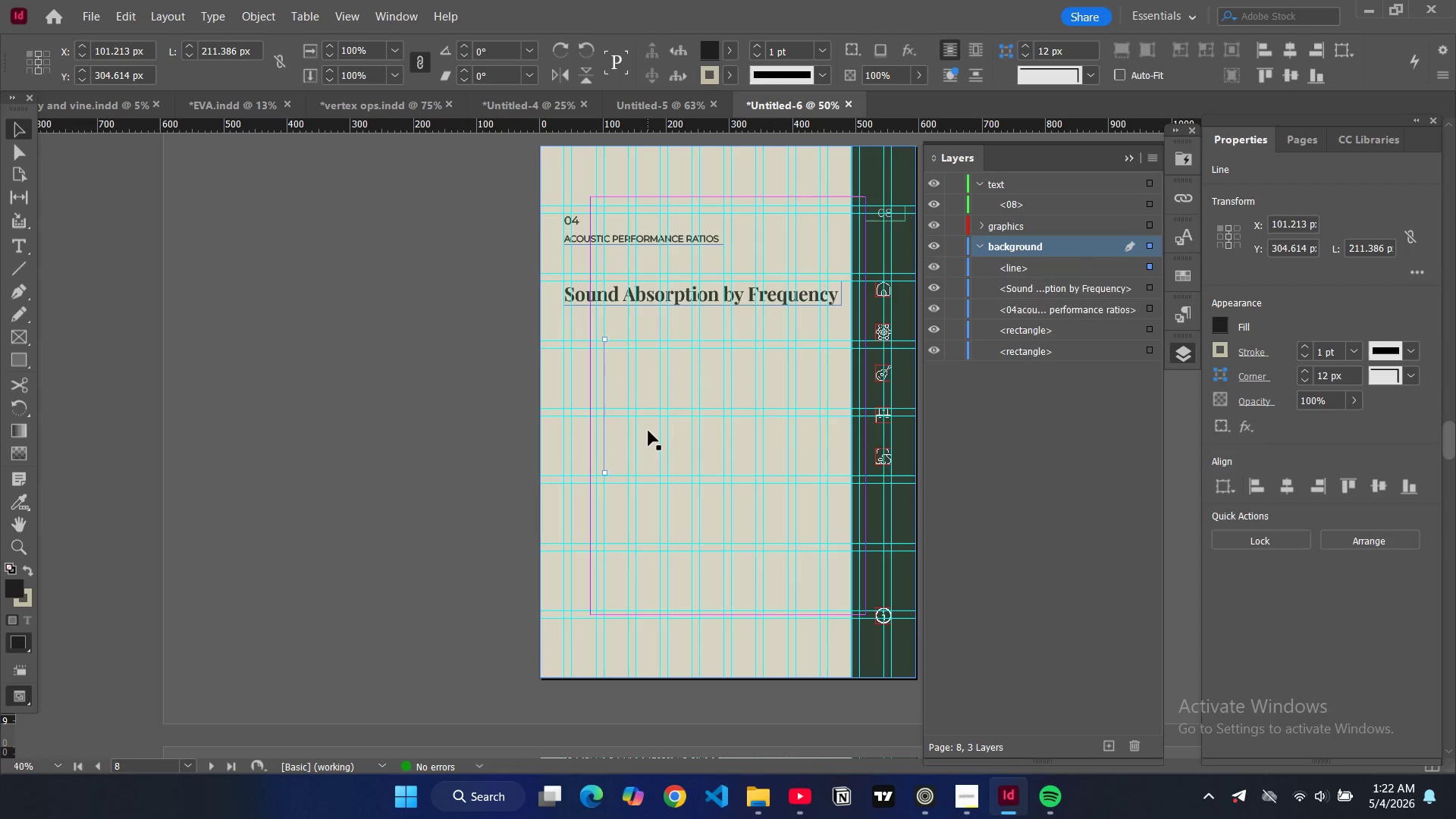 
key(Control+V)
 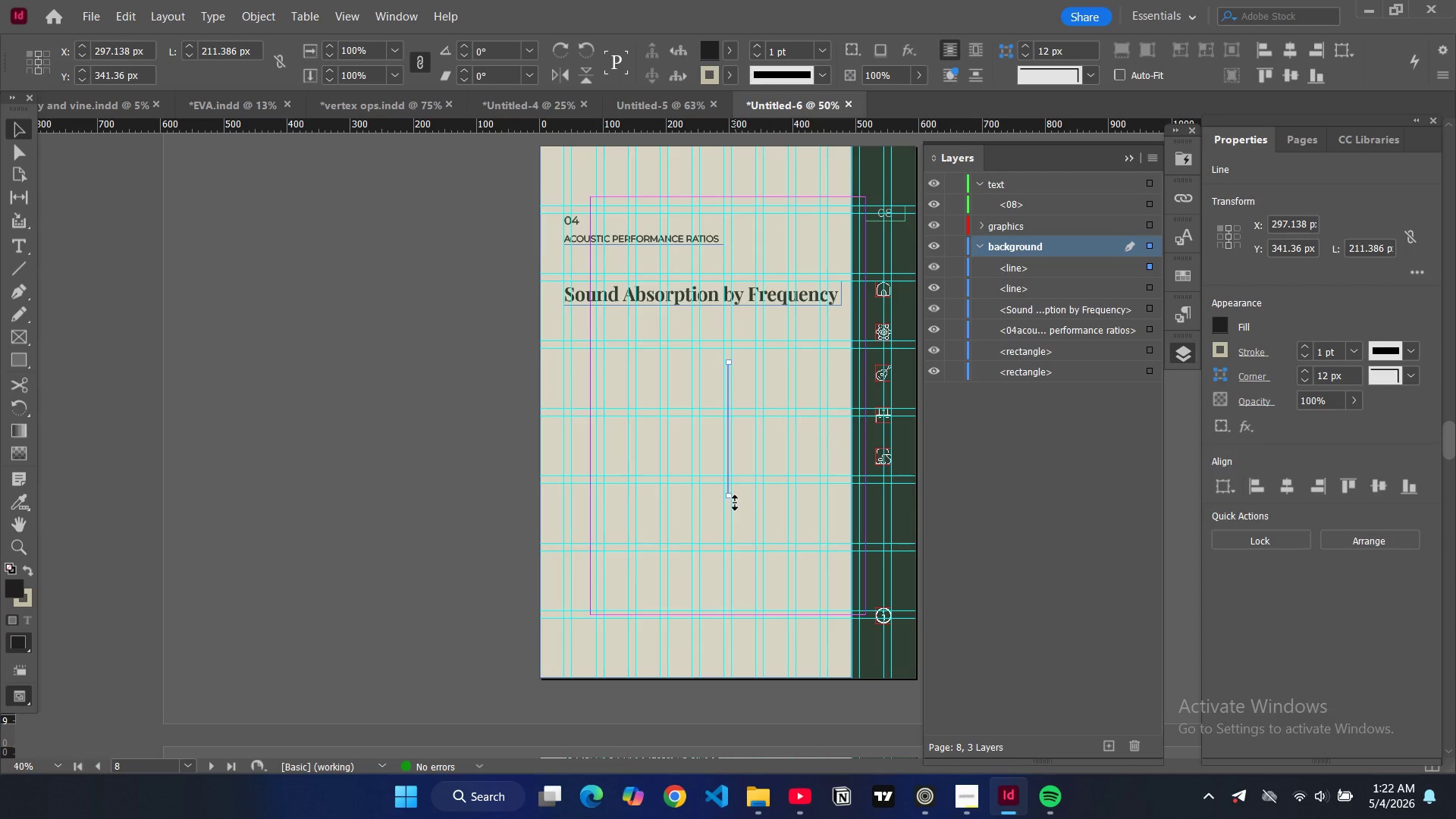 
left_click_drag(start_coordinate=[737, 500], to_coordinate=[812, 414])
 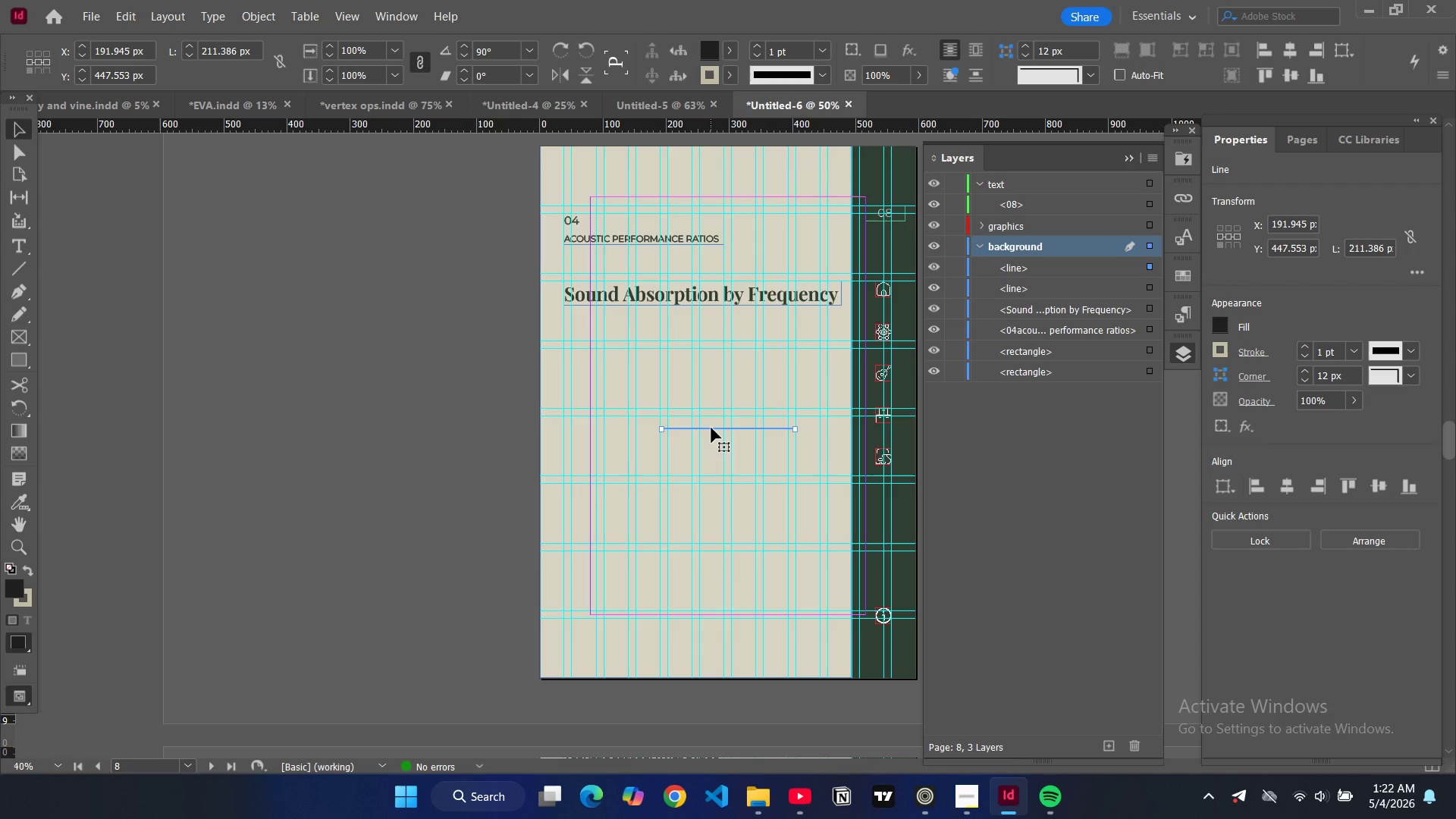 
left_click_drag(start_coordinate=[711, 428], to_coordinate=[679, 475])
 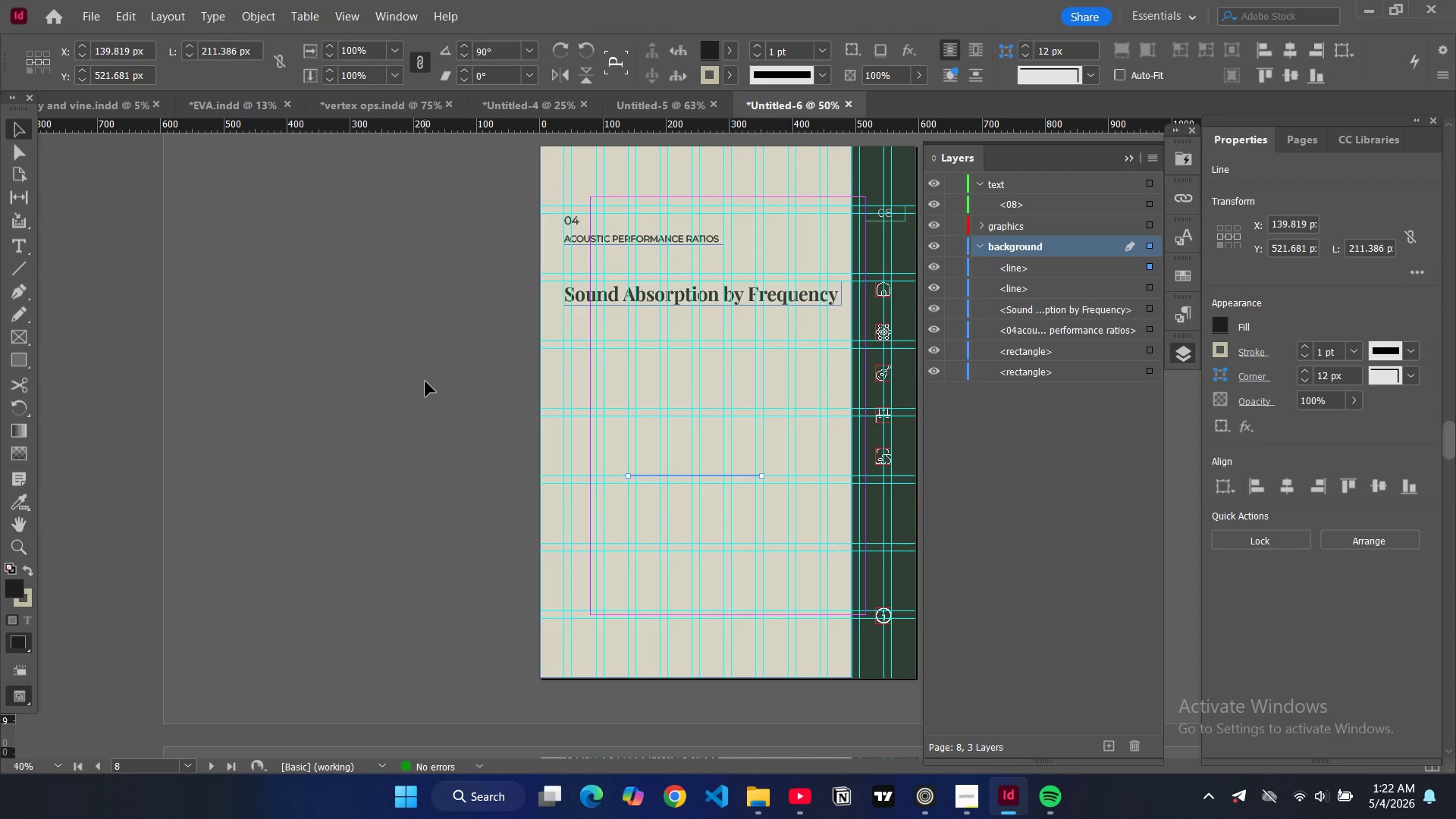 
type(www)
 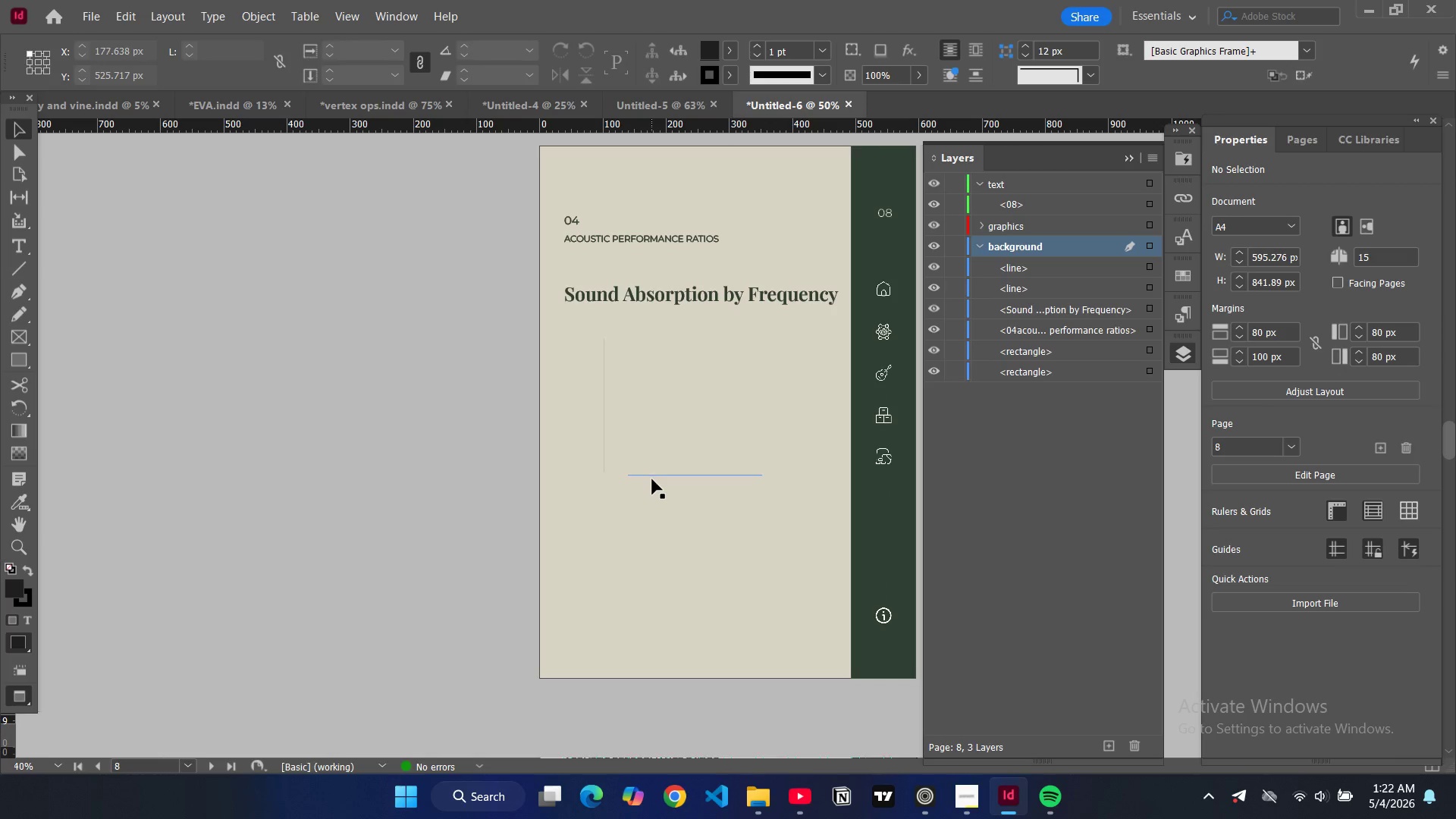 
left_click([652, 479])
 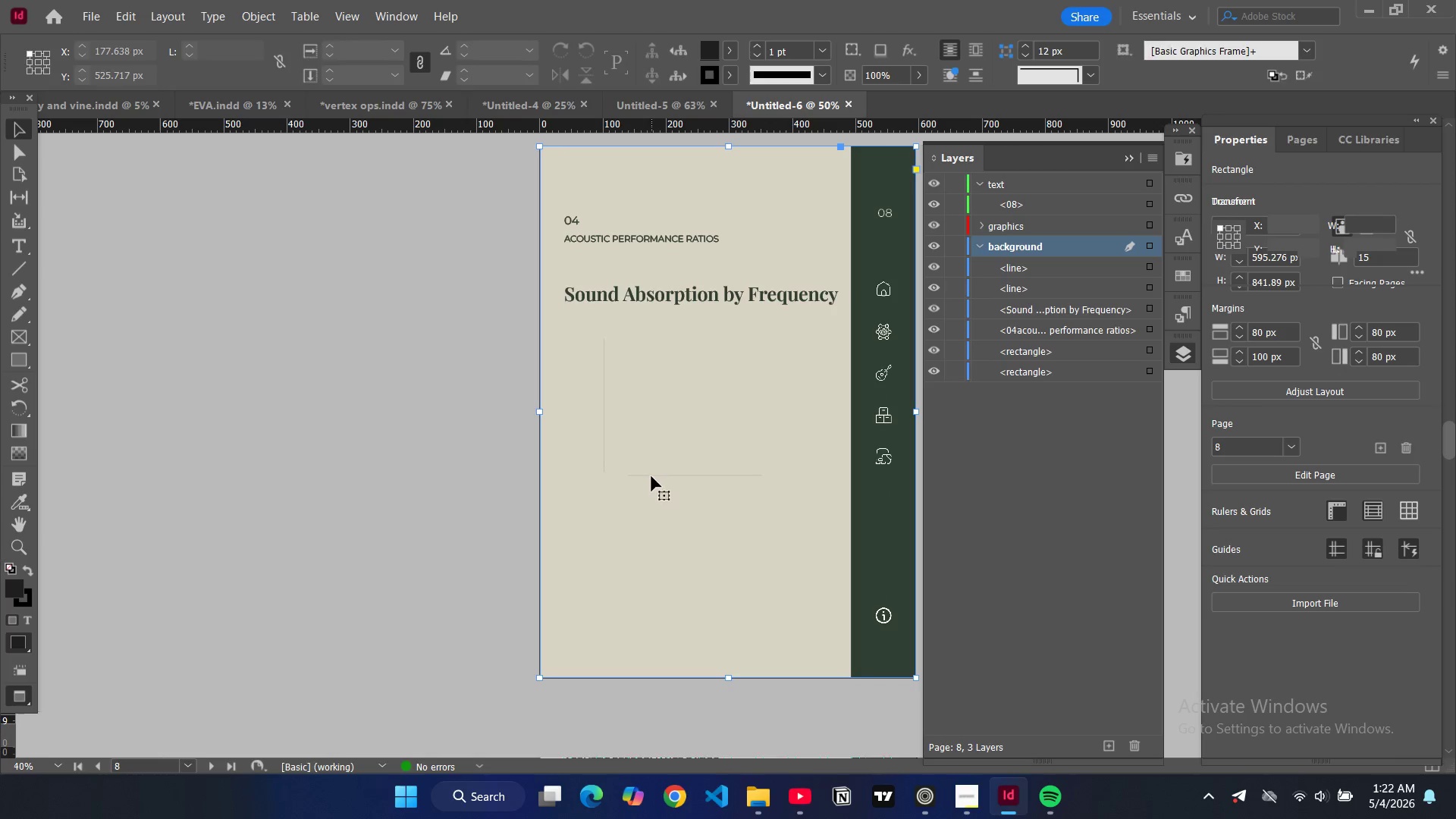 
left_click([651, 476])
 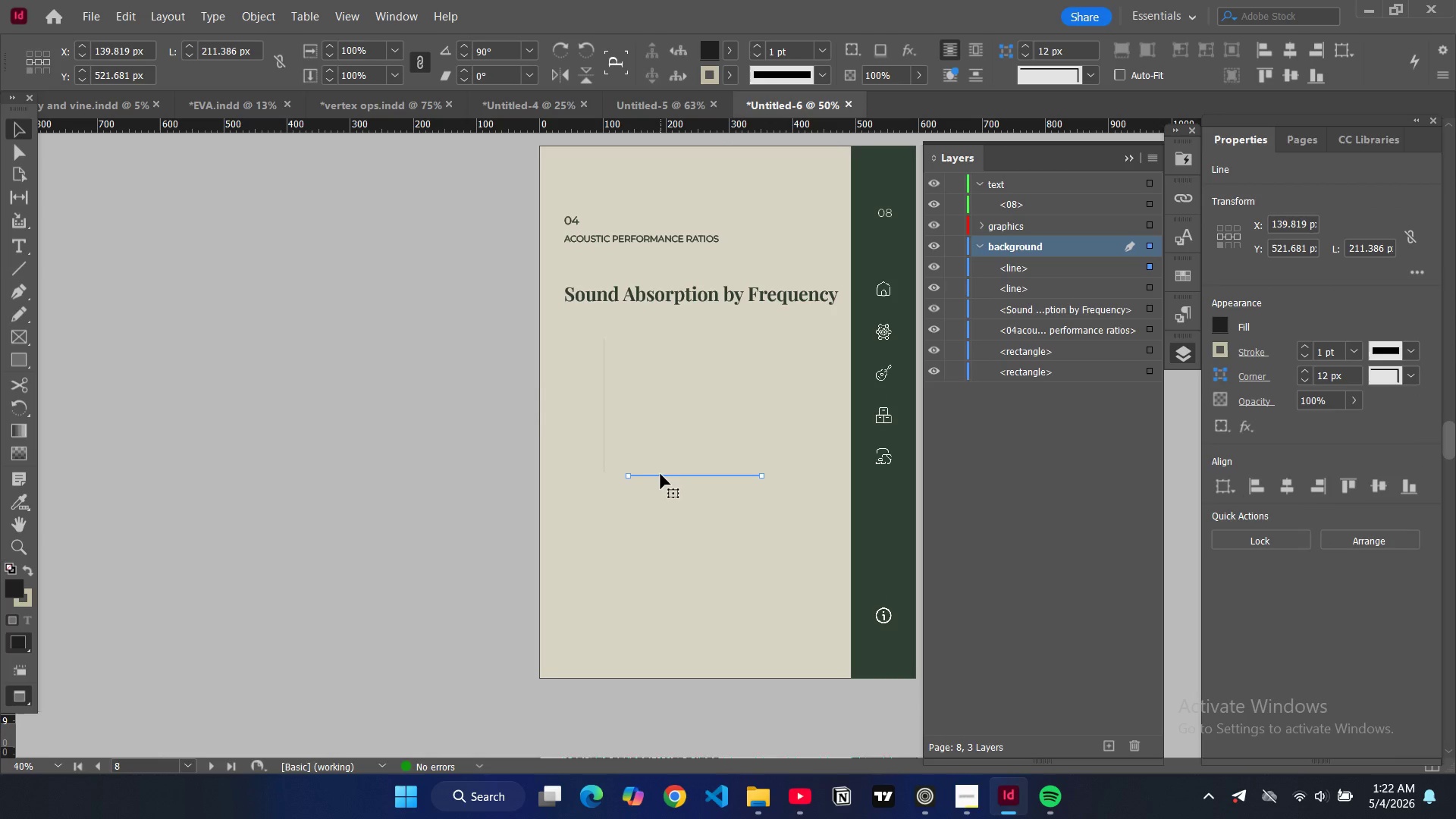 
left_click_drag(start_coordinate=[661, 474], to_coordinate=[639, 471])
 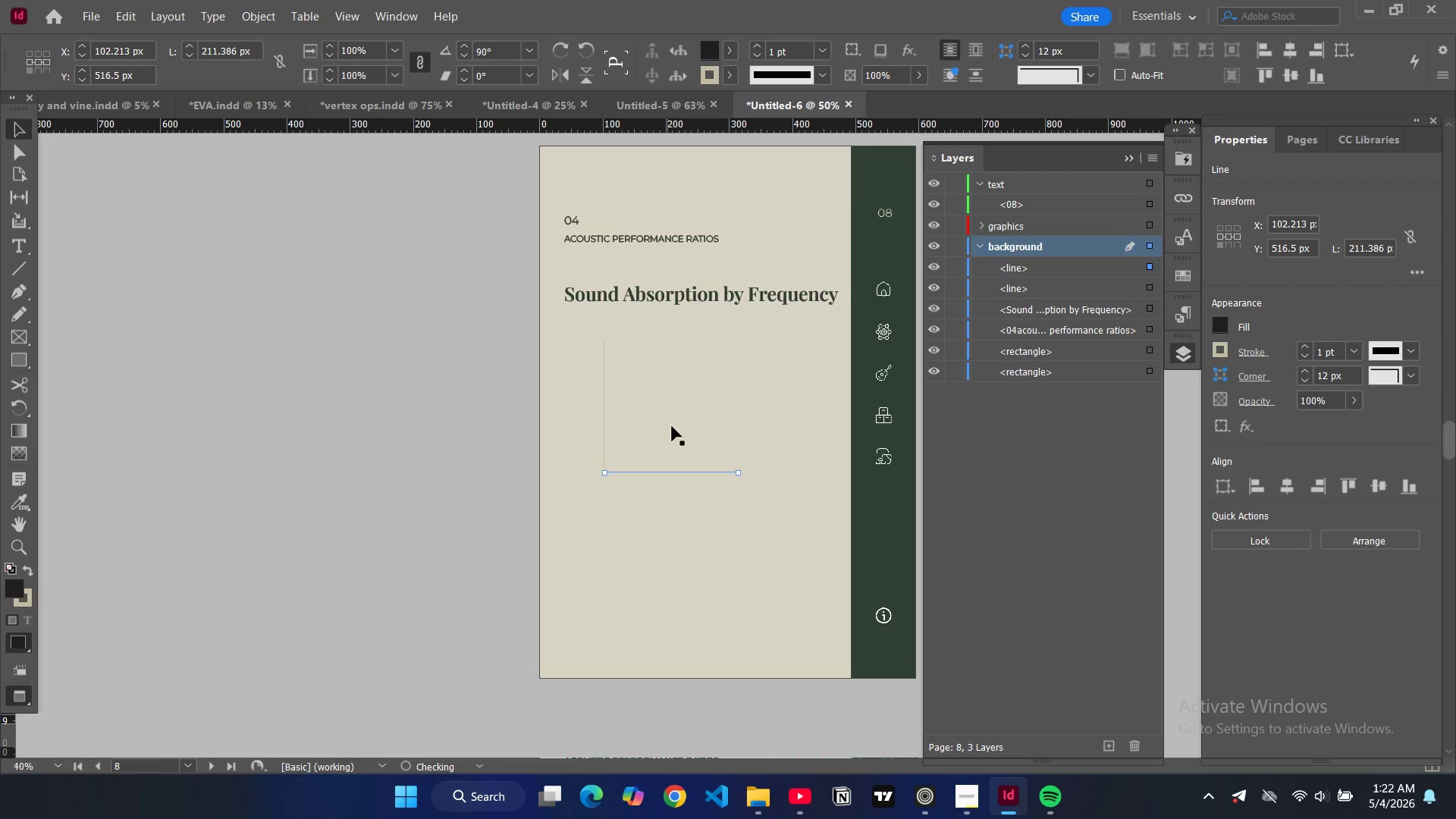 
type(ww)
 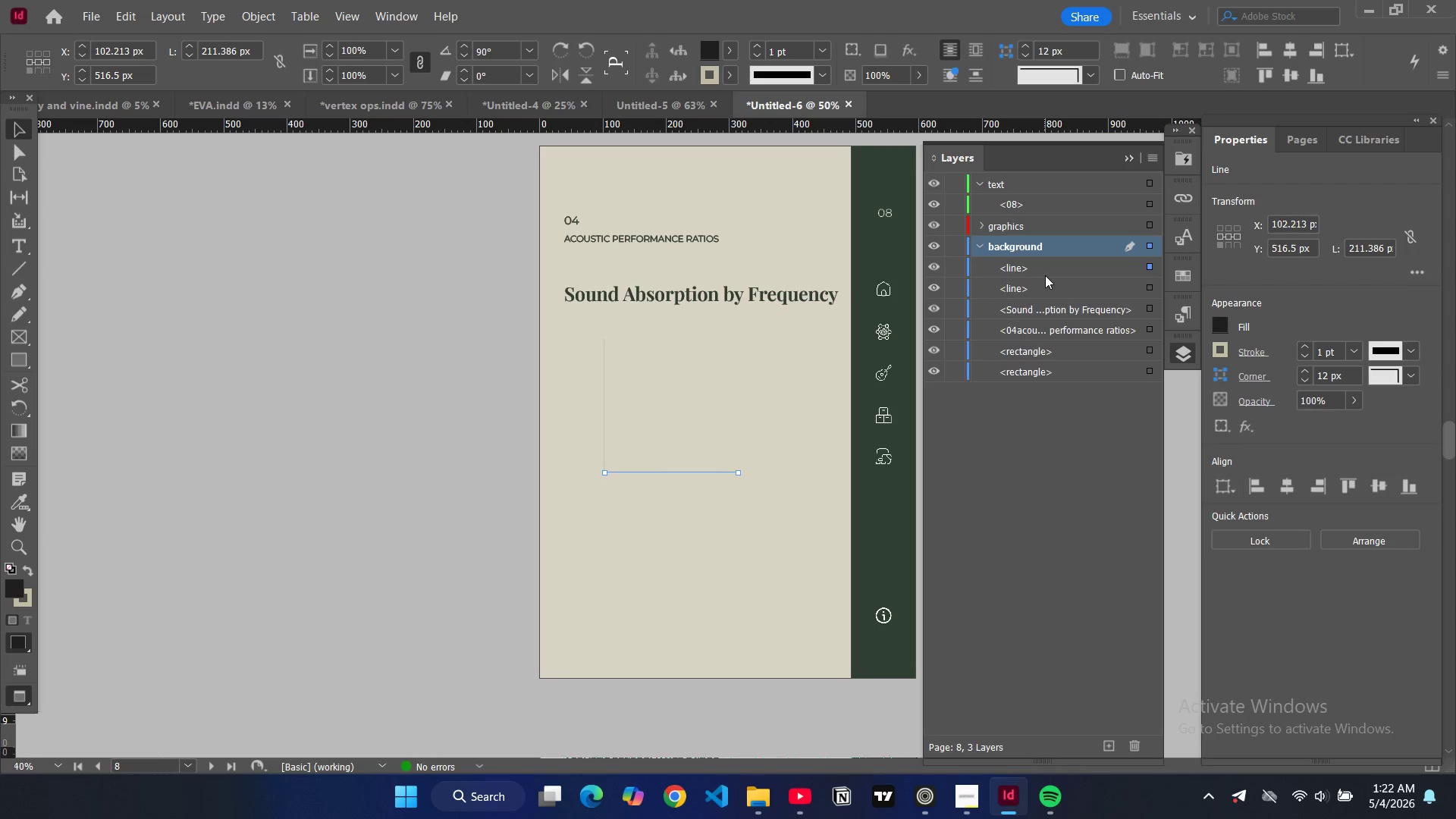 
left_click_drag(start_coordinate=[1045, 271], to_coordinate=[1038, 235])
 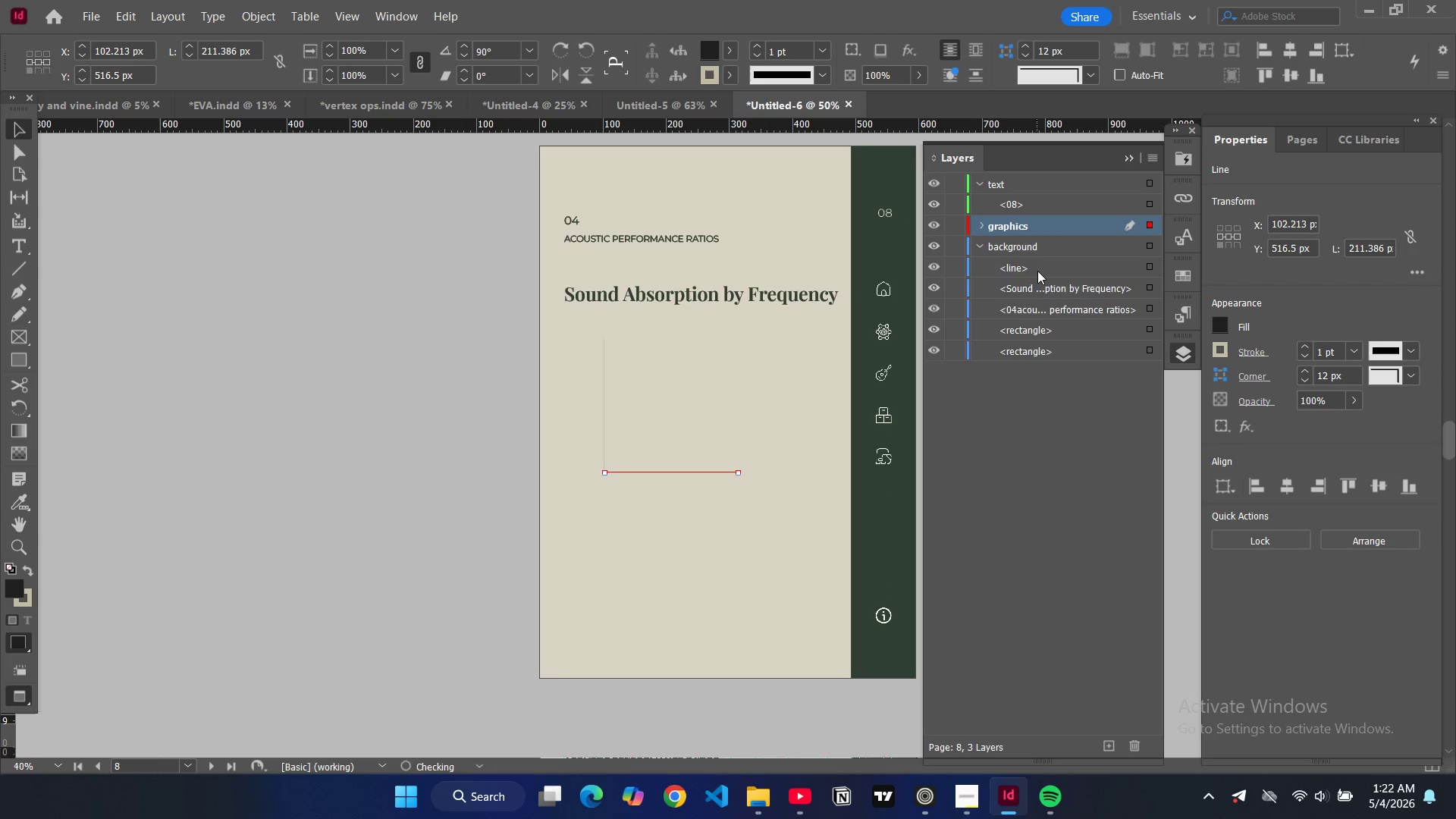 
left_click_drag(start_coordinate=[1037, 271], to_coordinate=[1025, 237])
 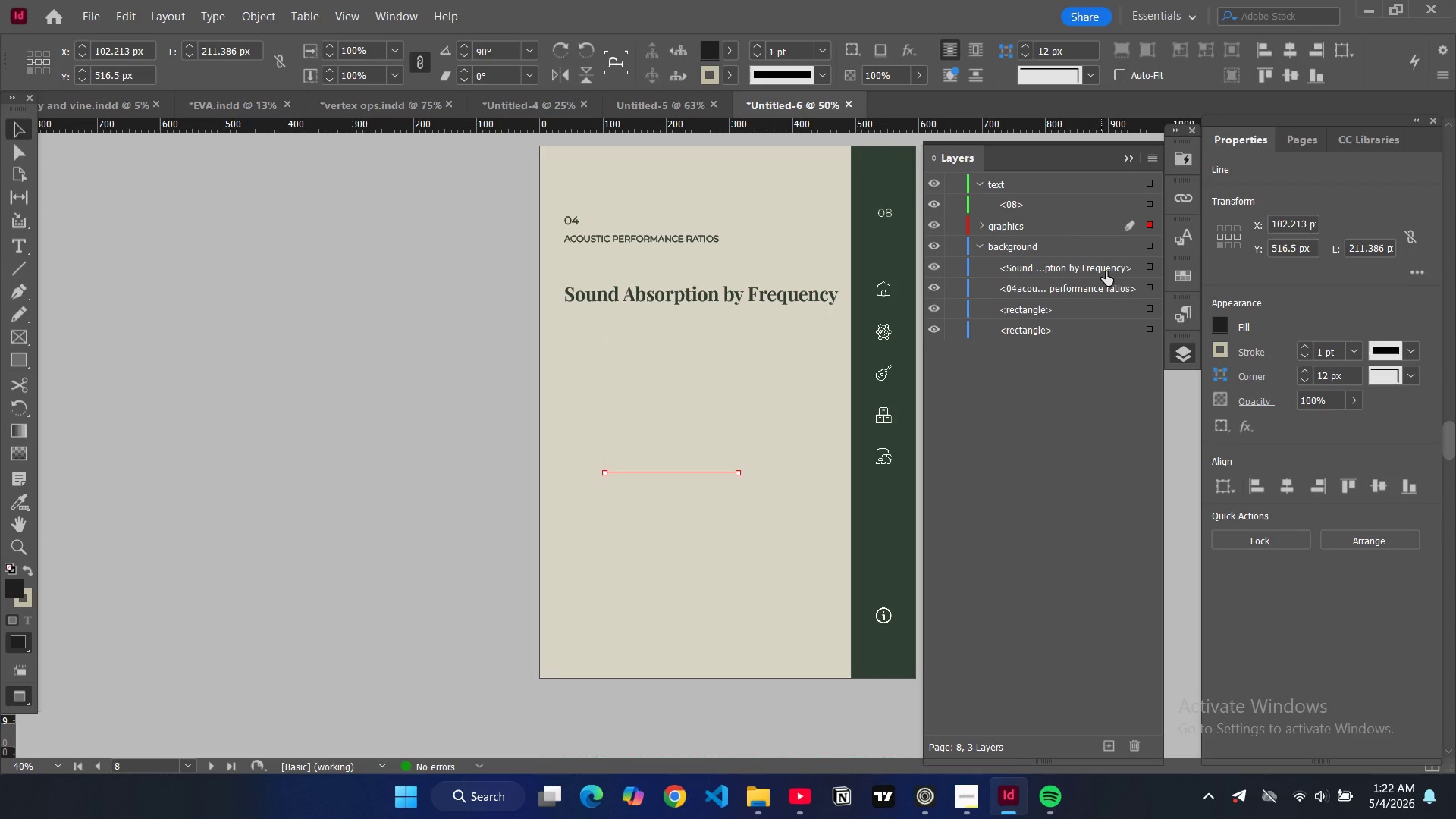 
left_click_drag(start_coordinate=[1122, 269], to_coordinate=[1087, 206])
 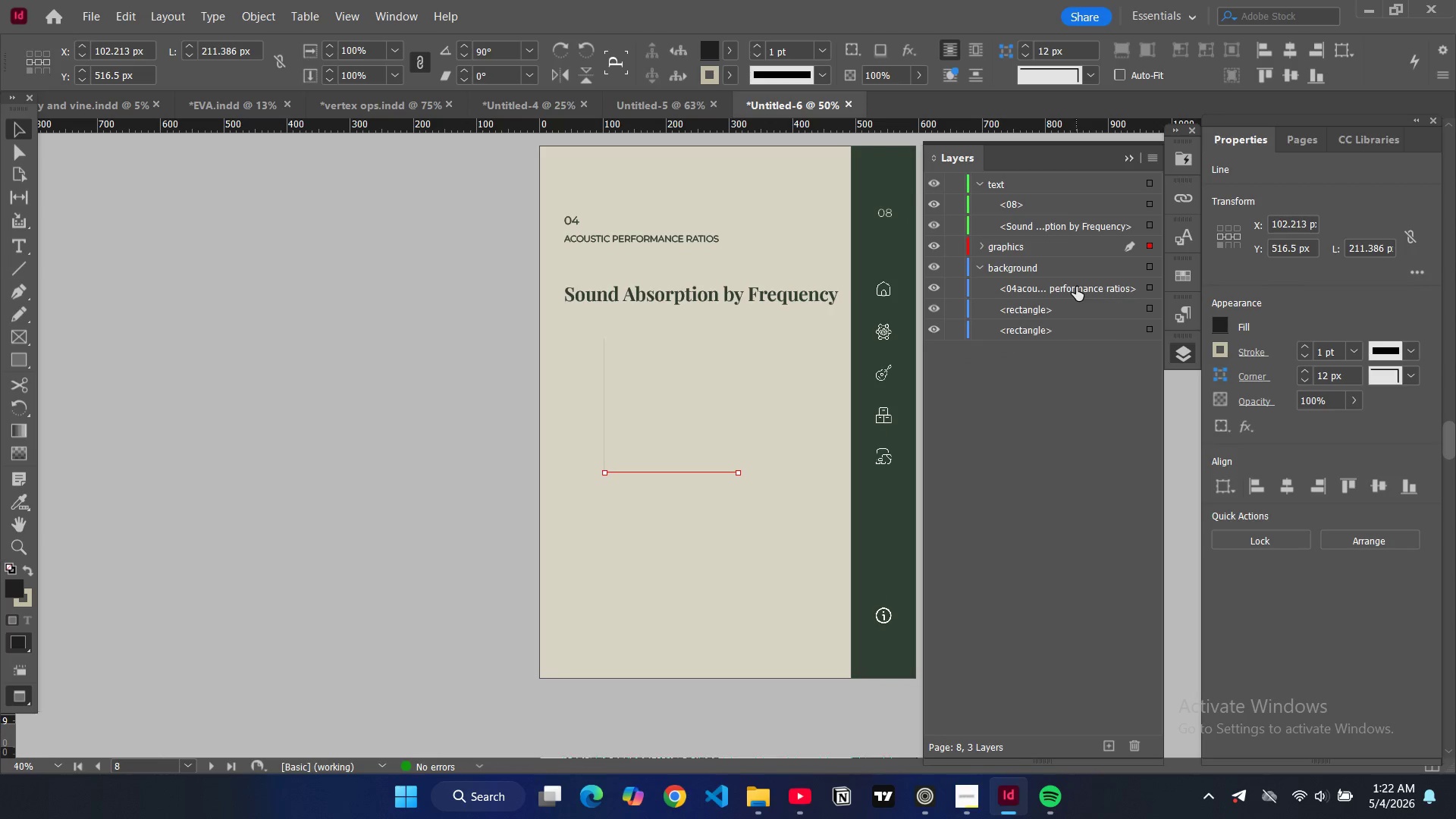 
left_click_drag(start_coordinate=[1076, 287], to_coordinate=[1072, 231])
 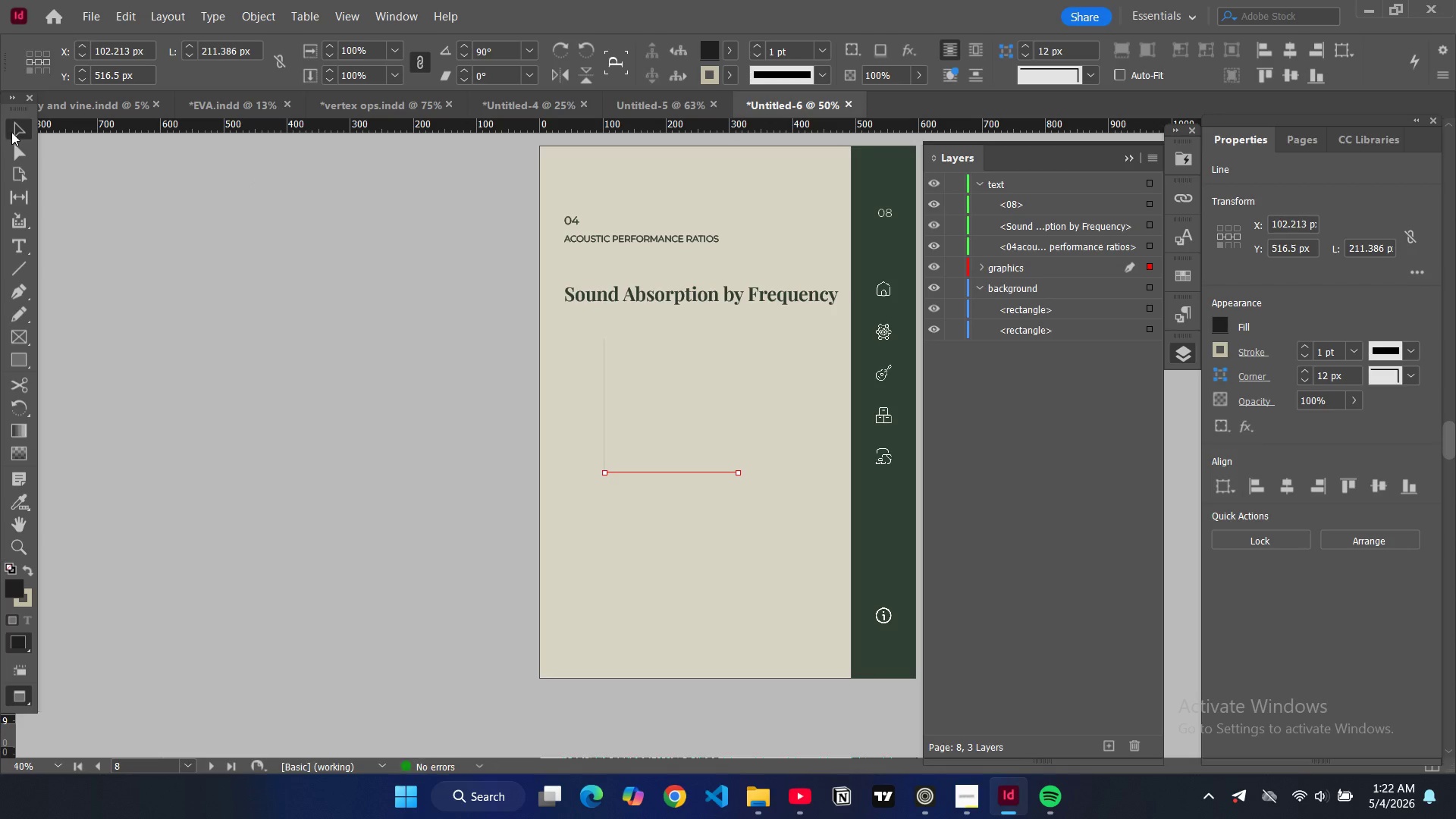 
left_click([11, 132])
 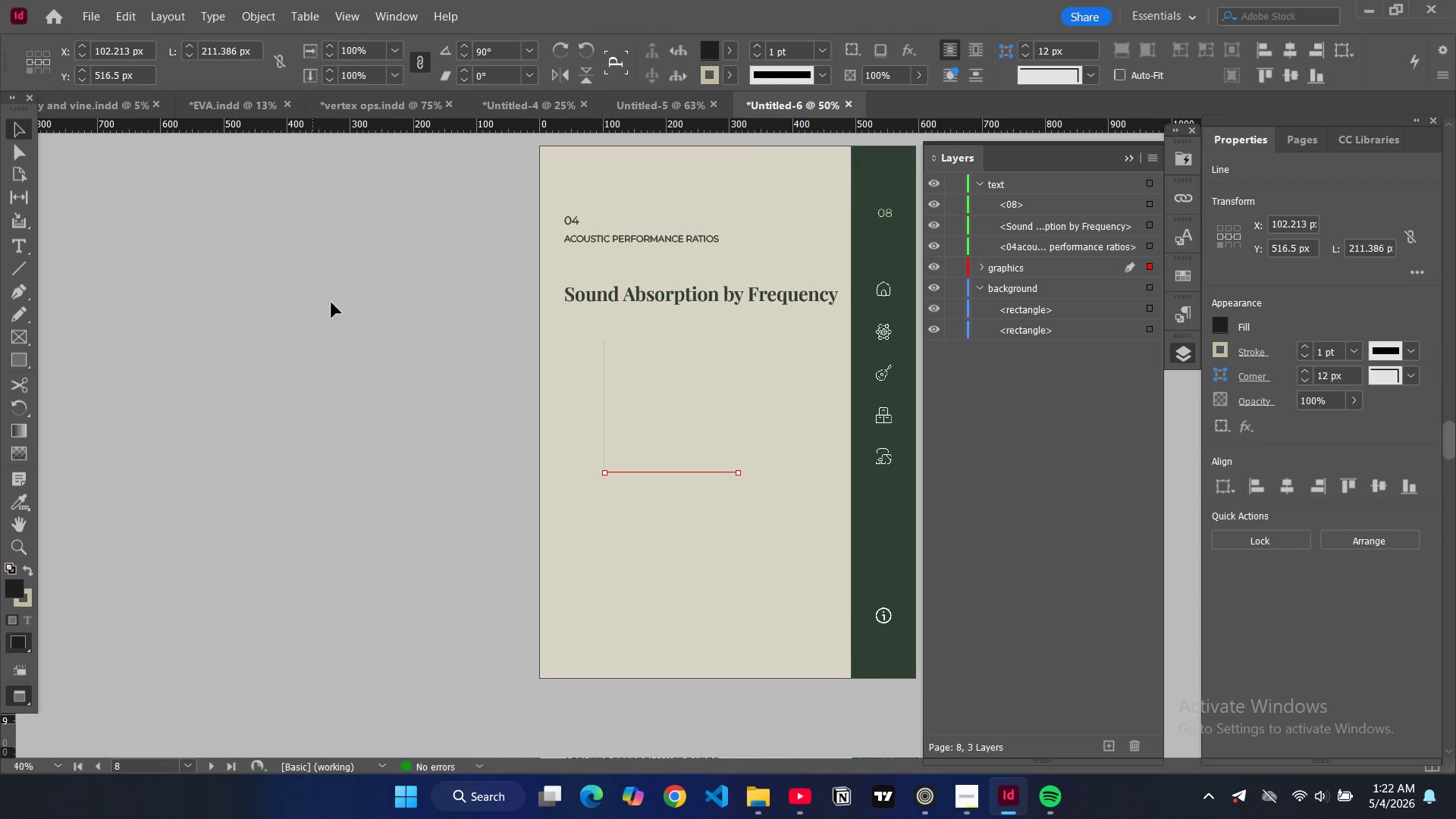 
key(W)
 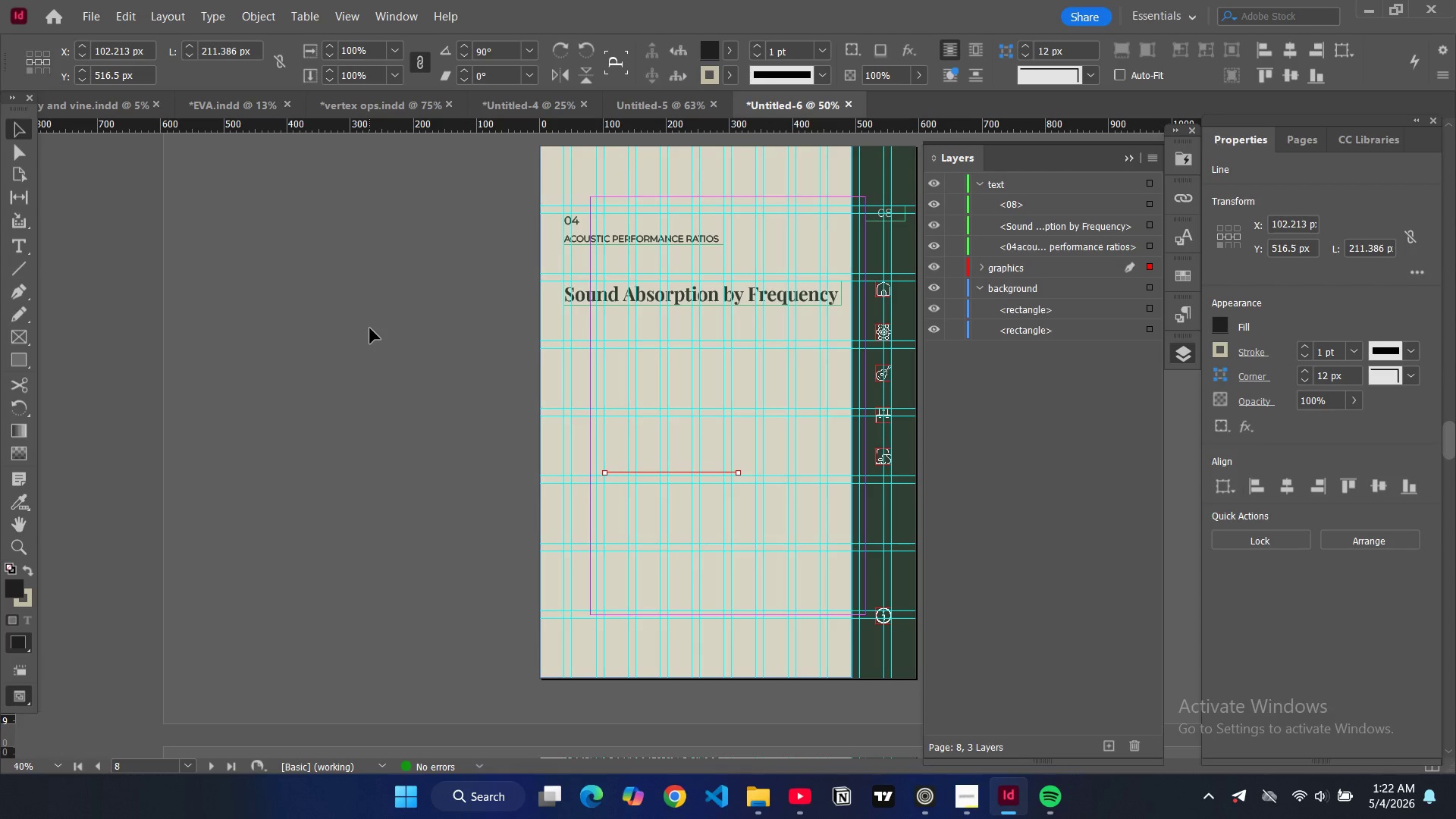 
left_click([370, 328])
 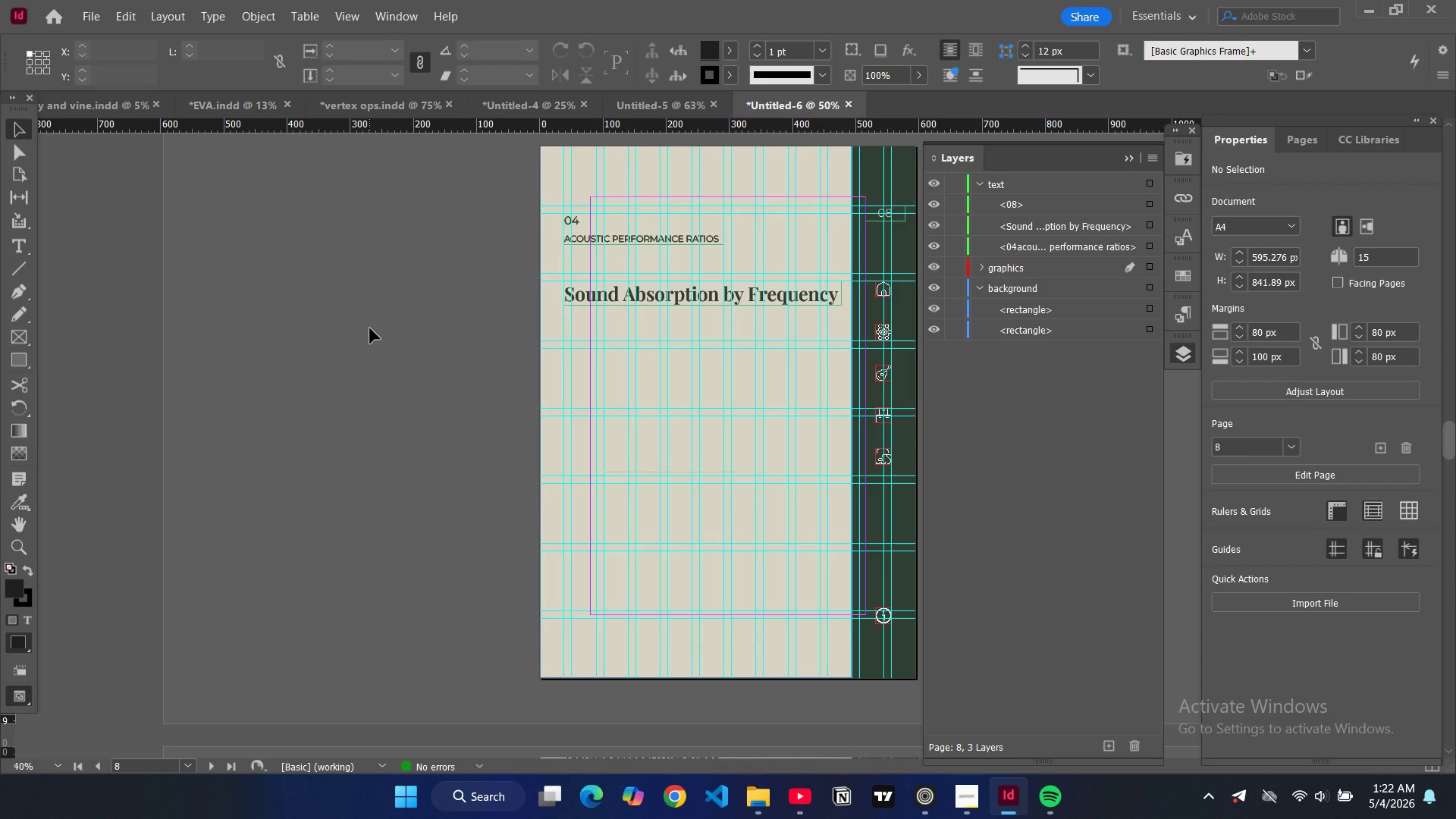 
key(W)
 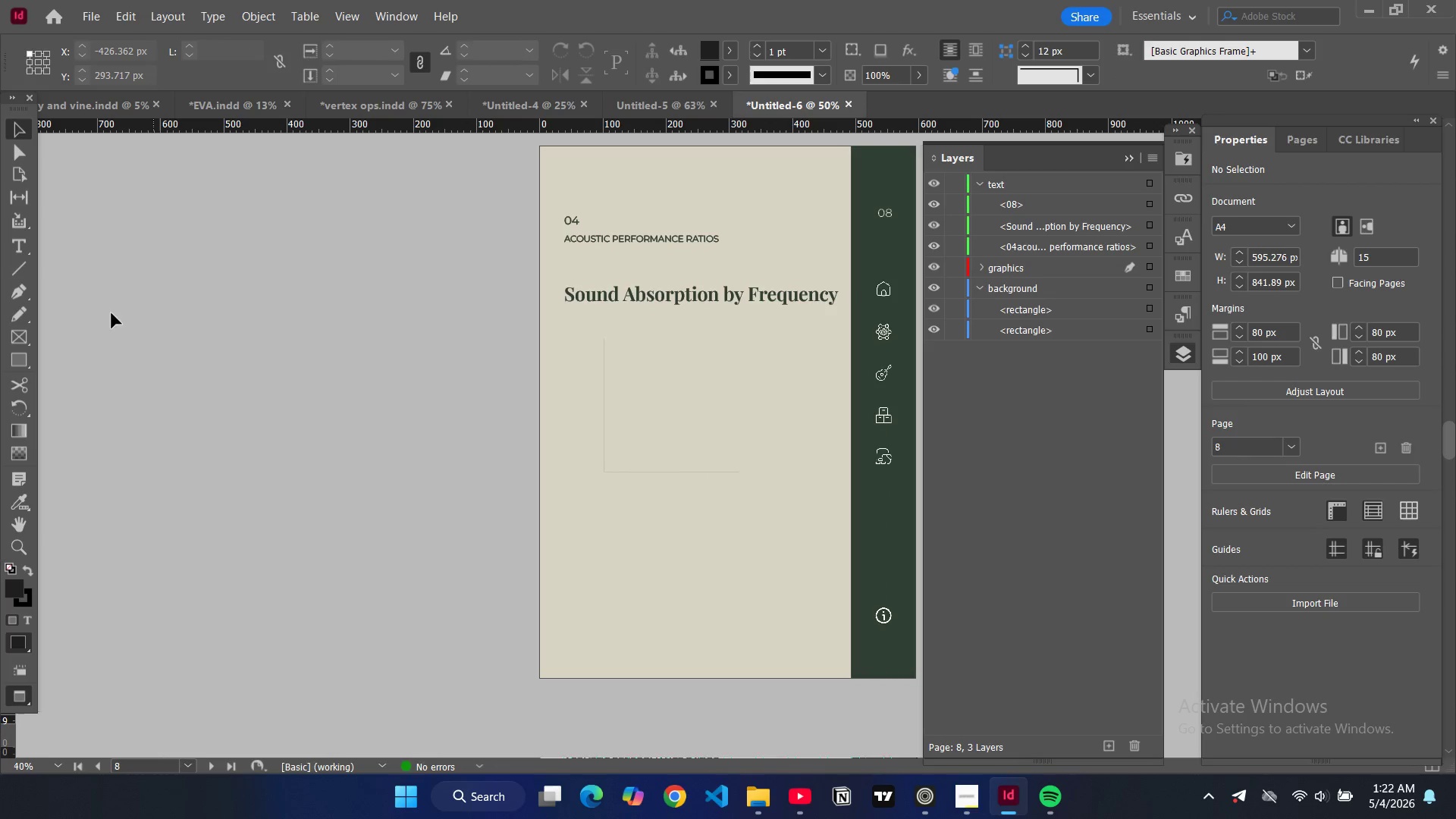 
mouse_move([45, 305])
 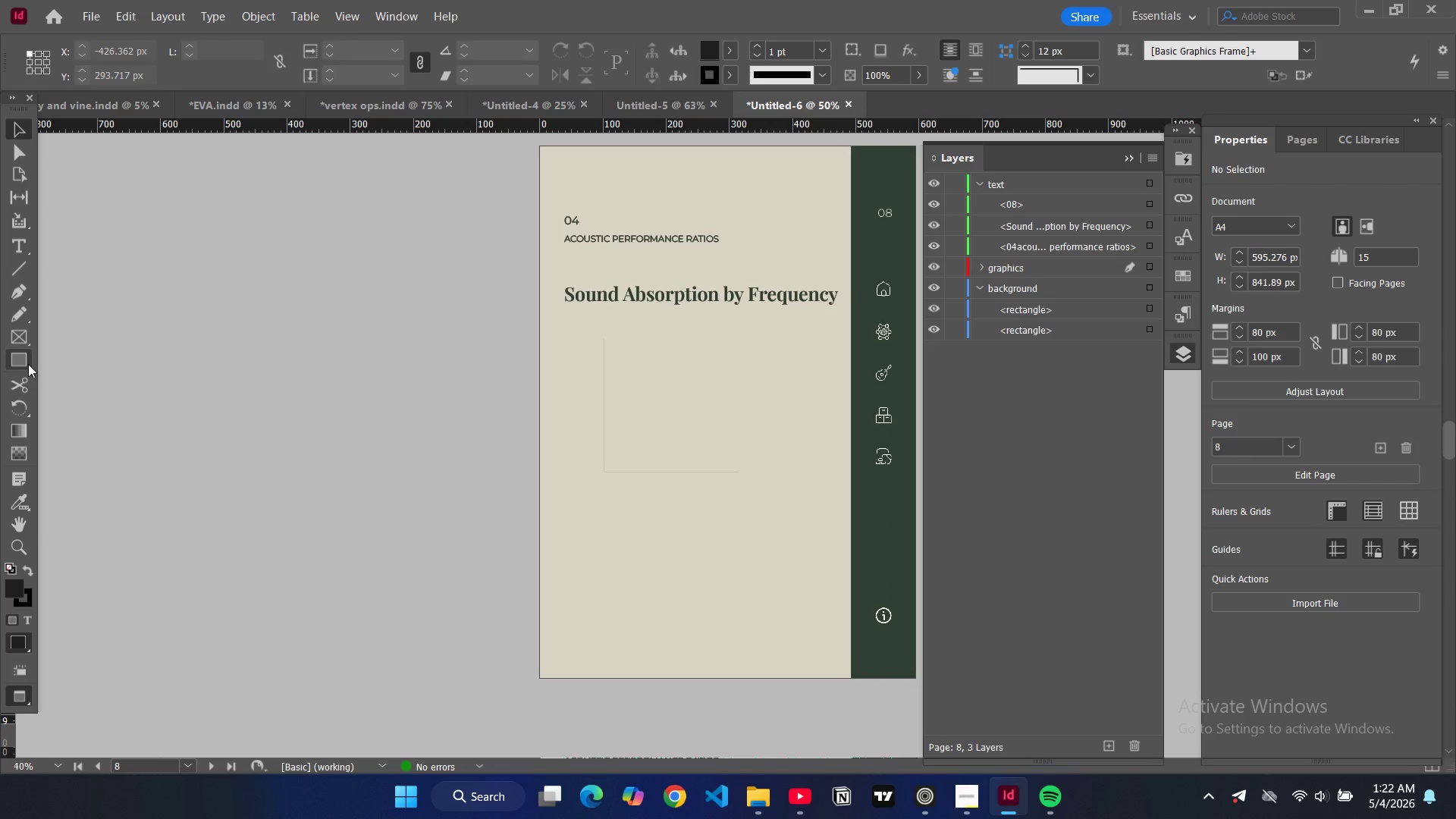 
right_click([28, 364])
 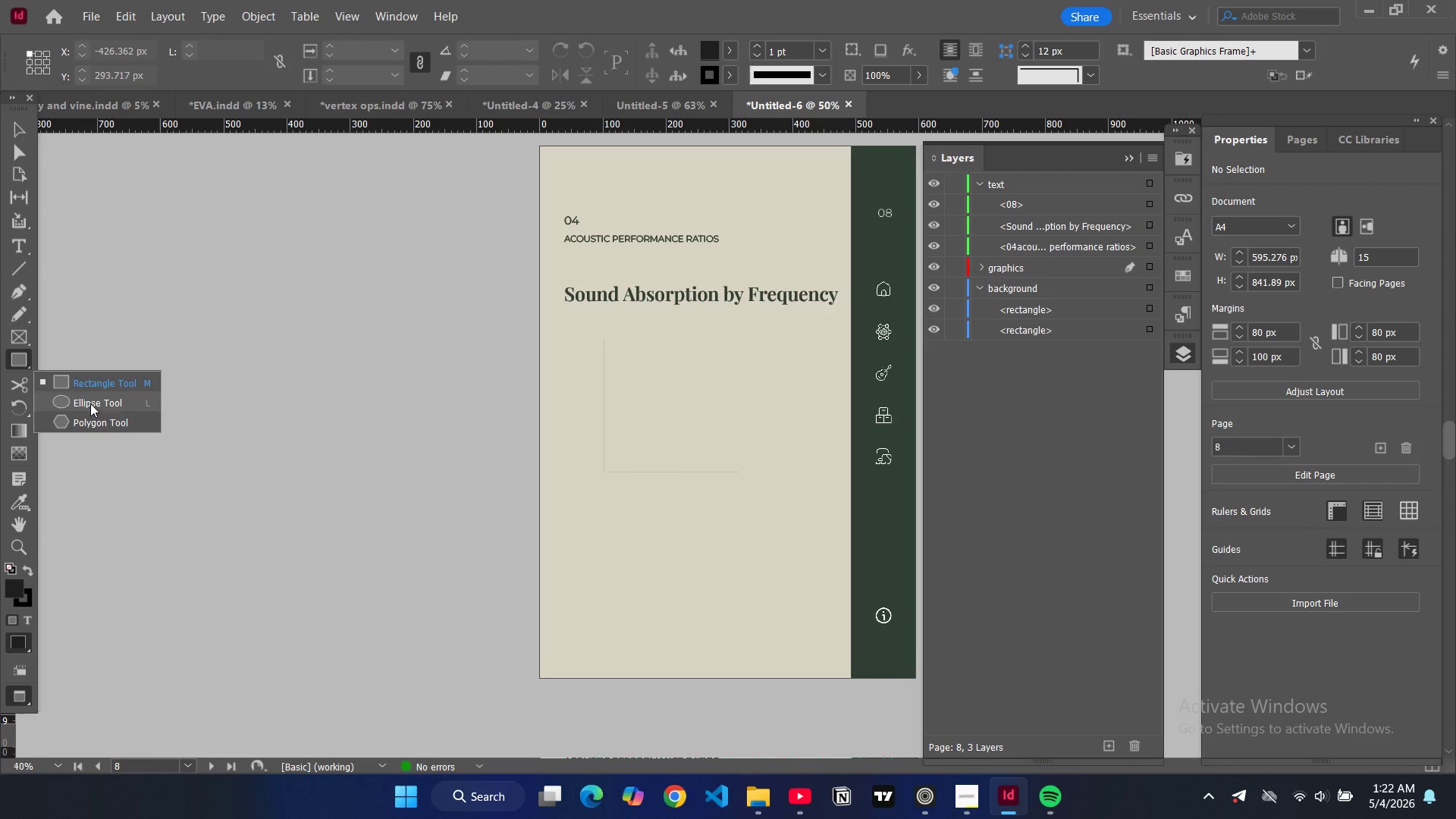 
left_click([90, 403])
 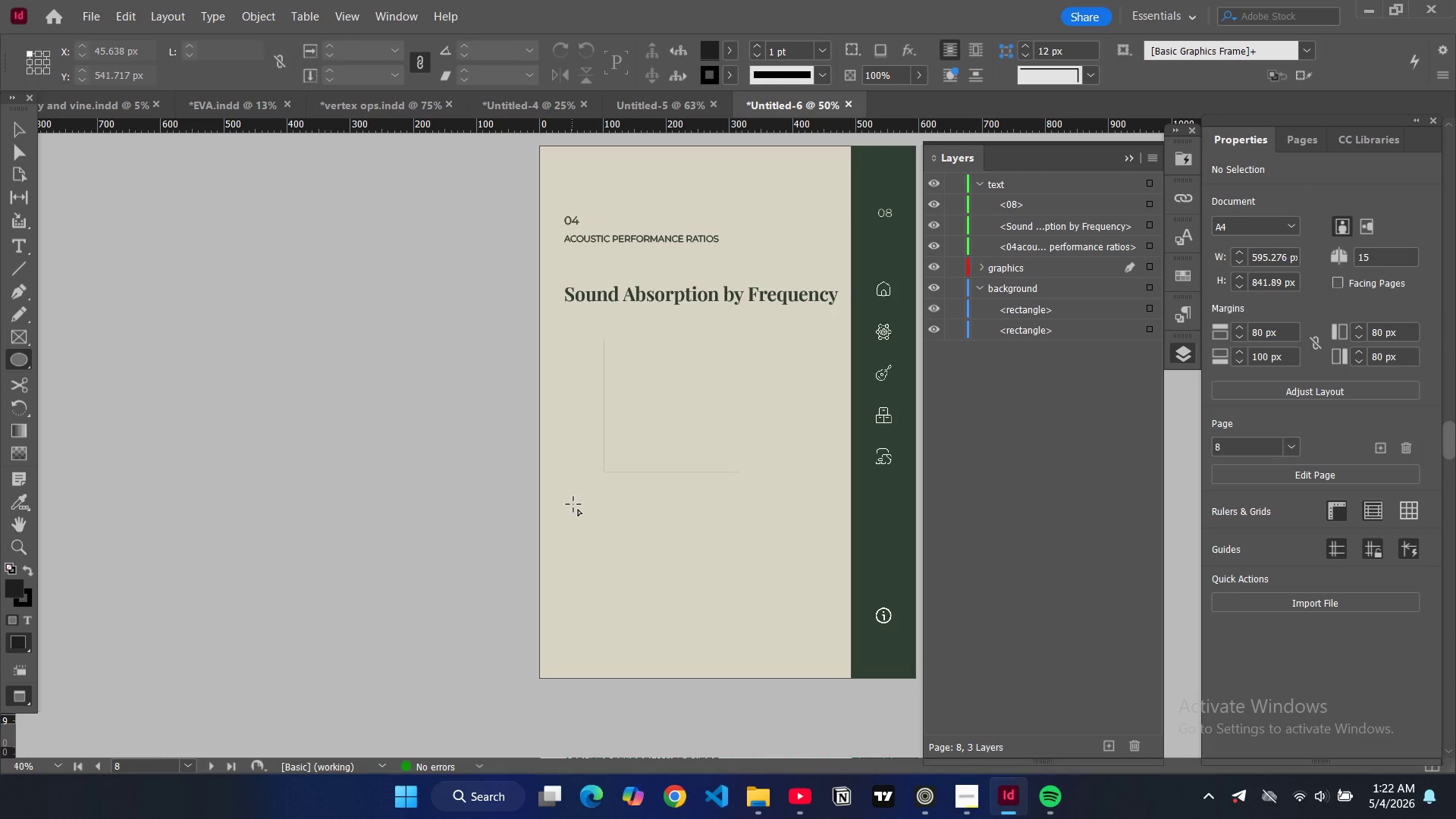 
left_click_drag(start_coordinate=[573, 506], to_coordinate=[580, 513])
 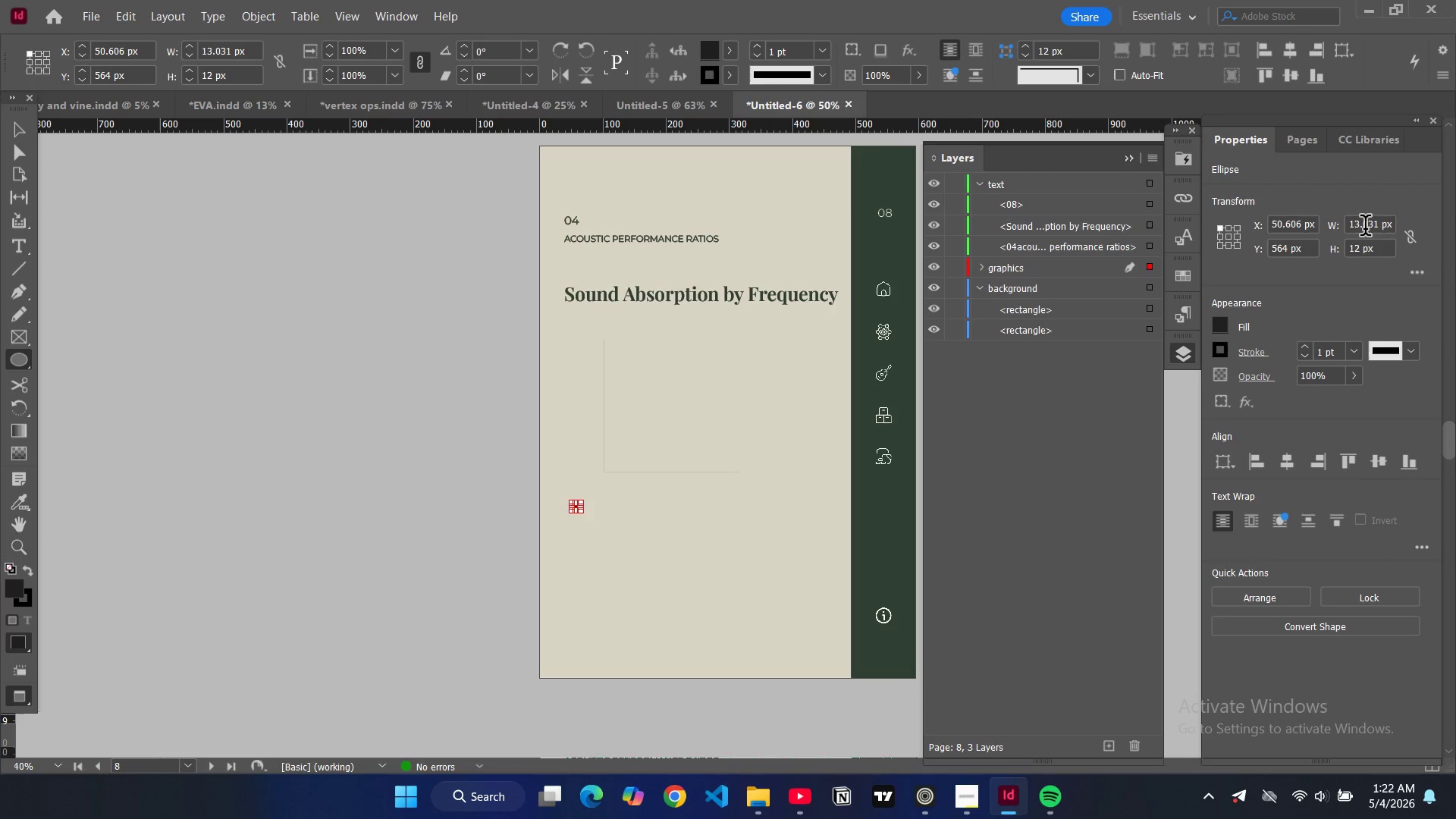 
double_click([1363, 227])
 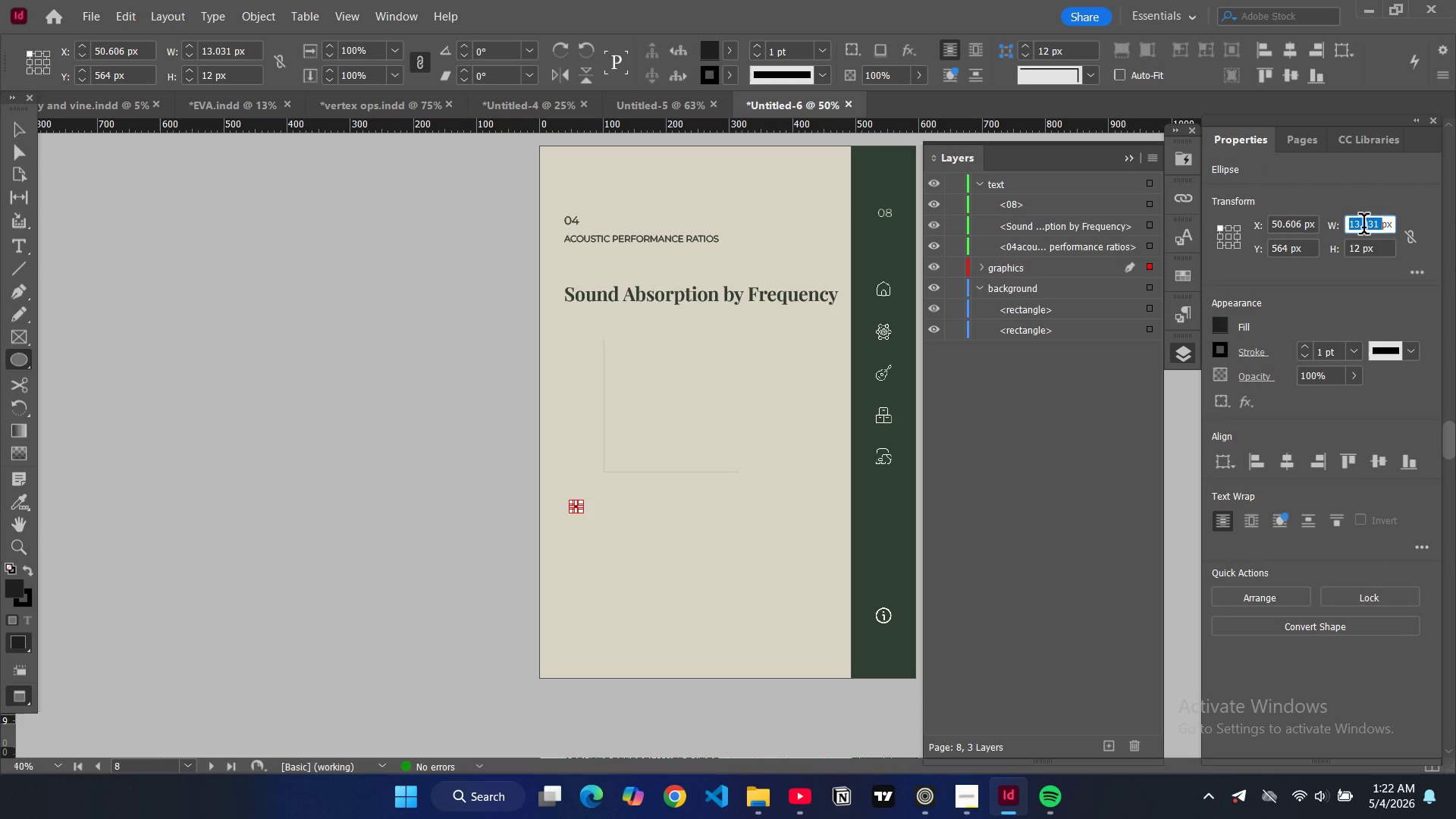 
key(5)
 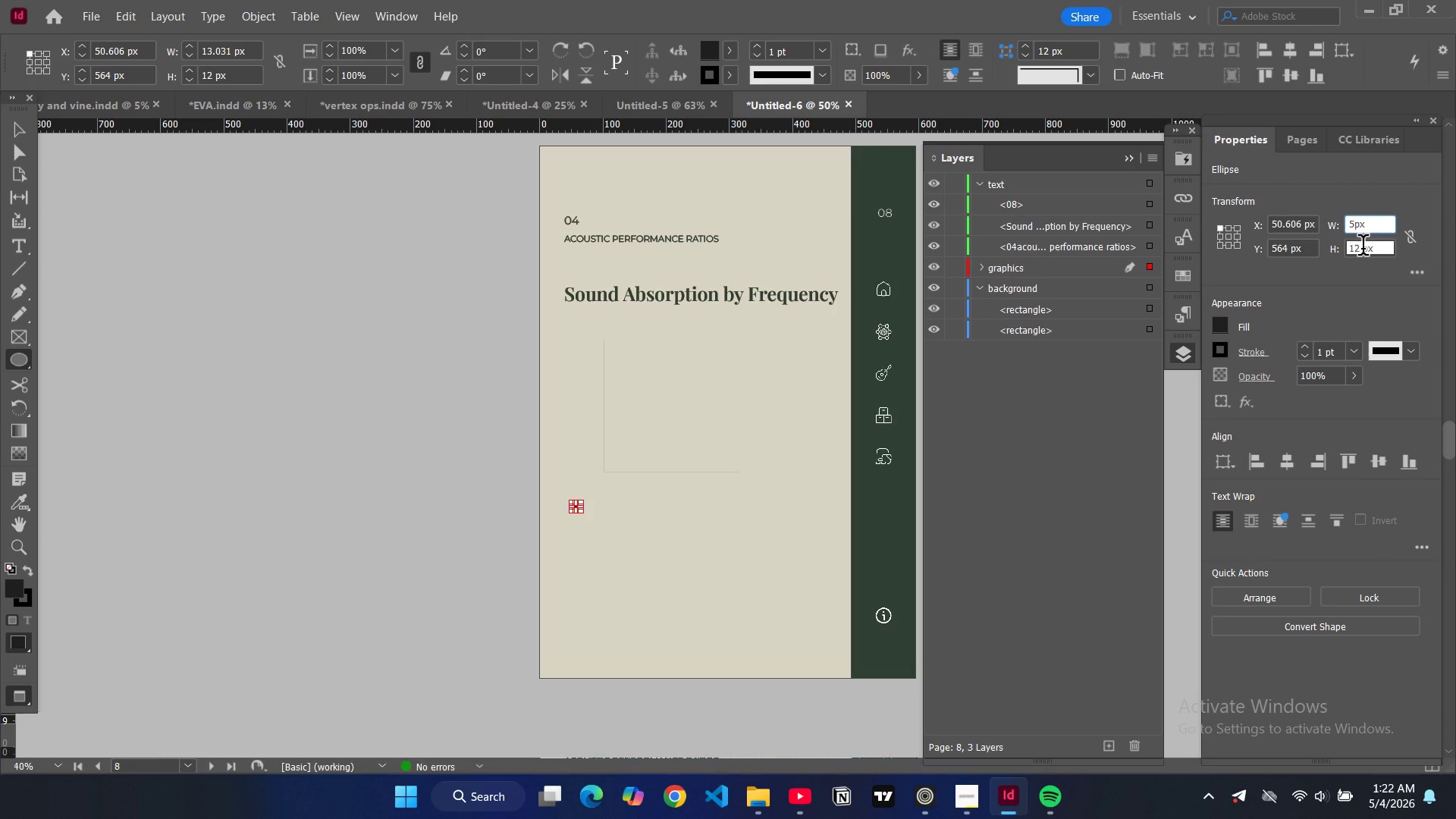 
double_click([1363, 248])
 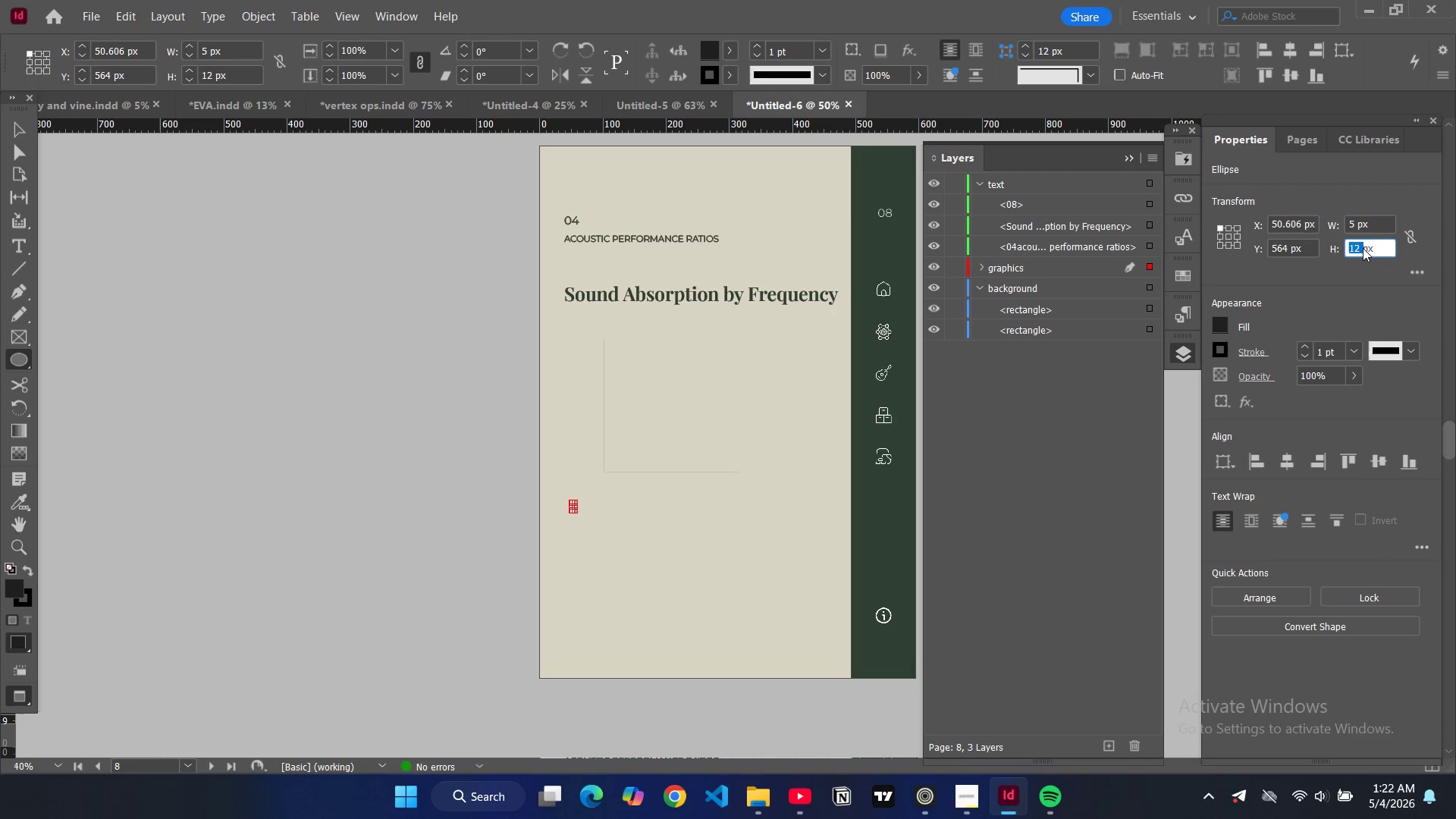 
key(5)
 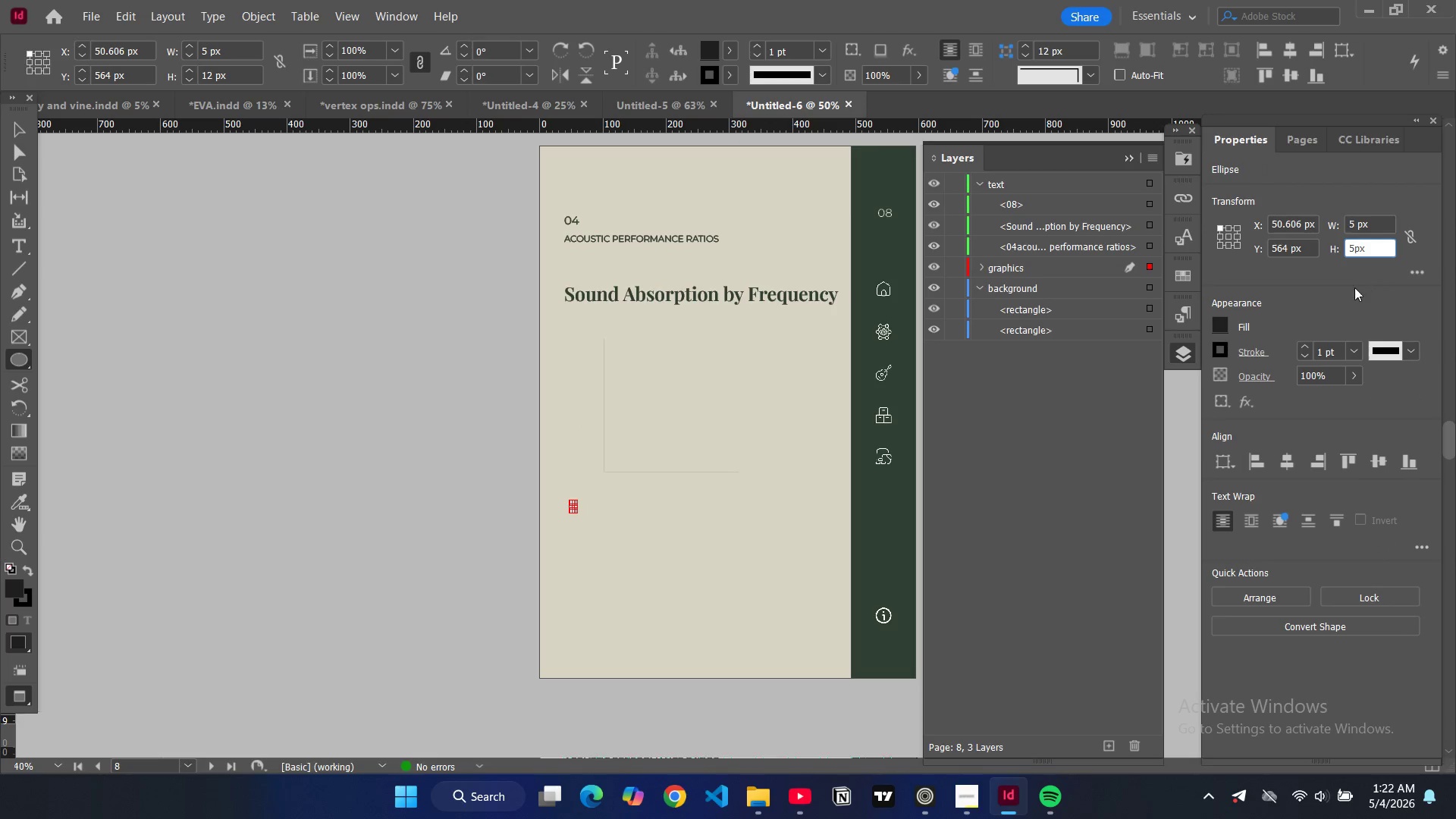 
key(Enter)
 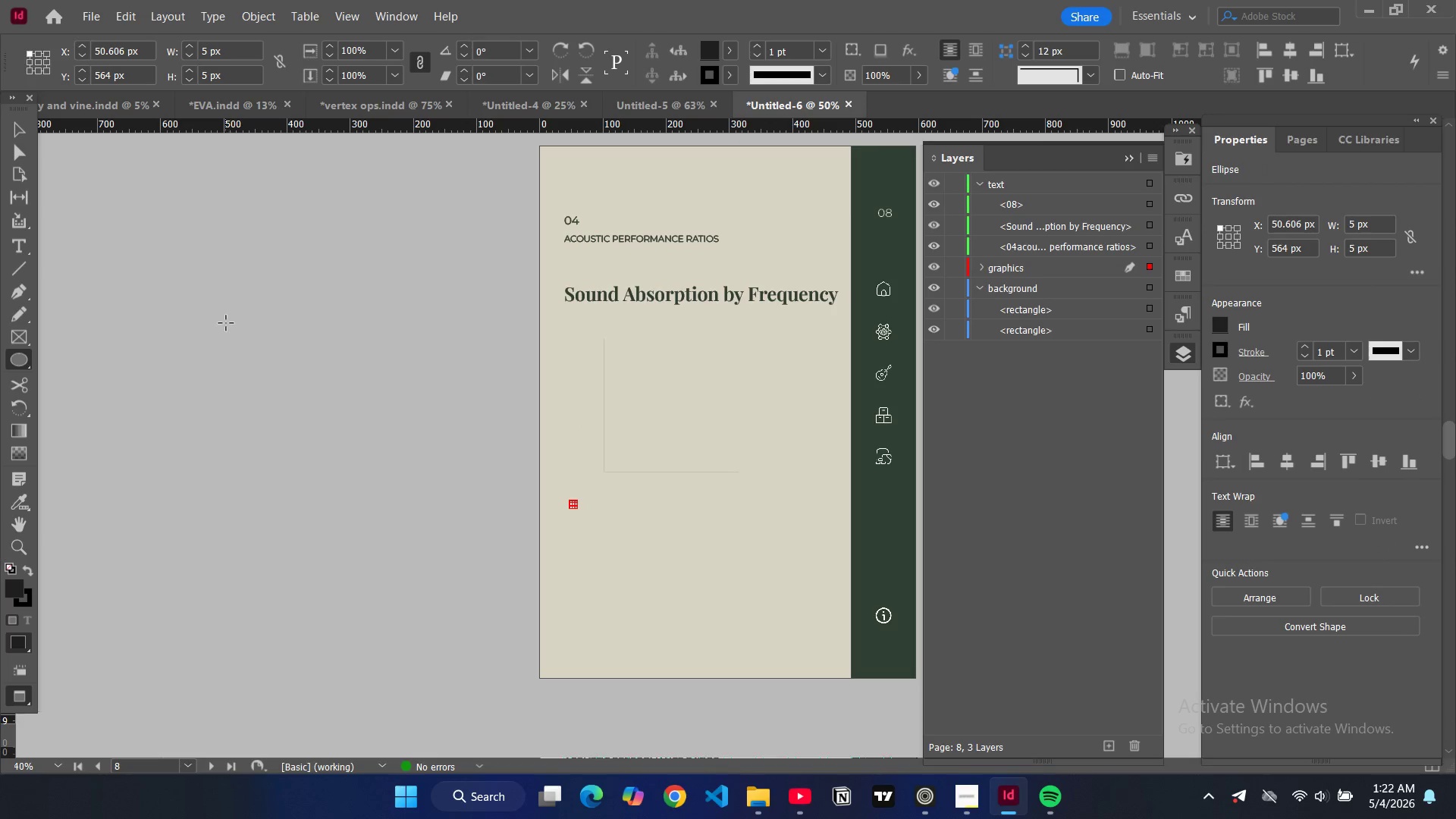 
key(Control+Equal)
 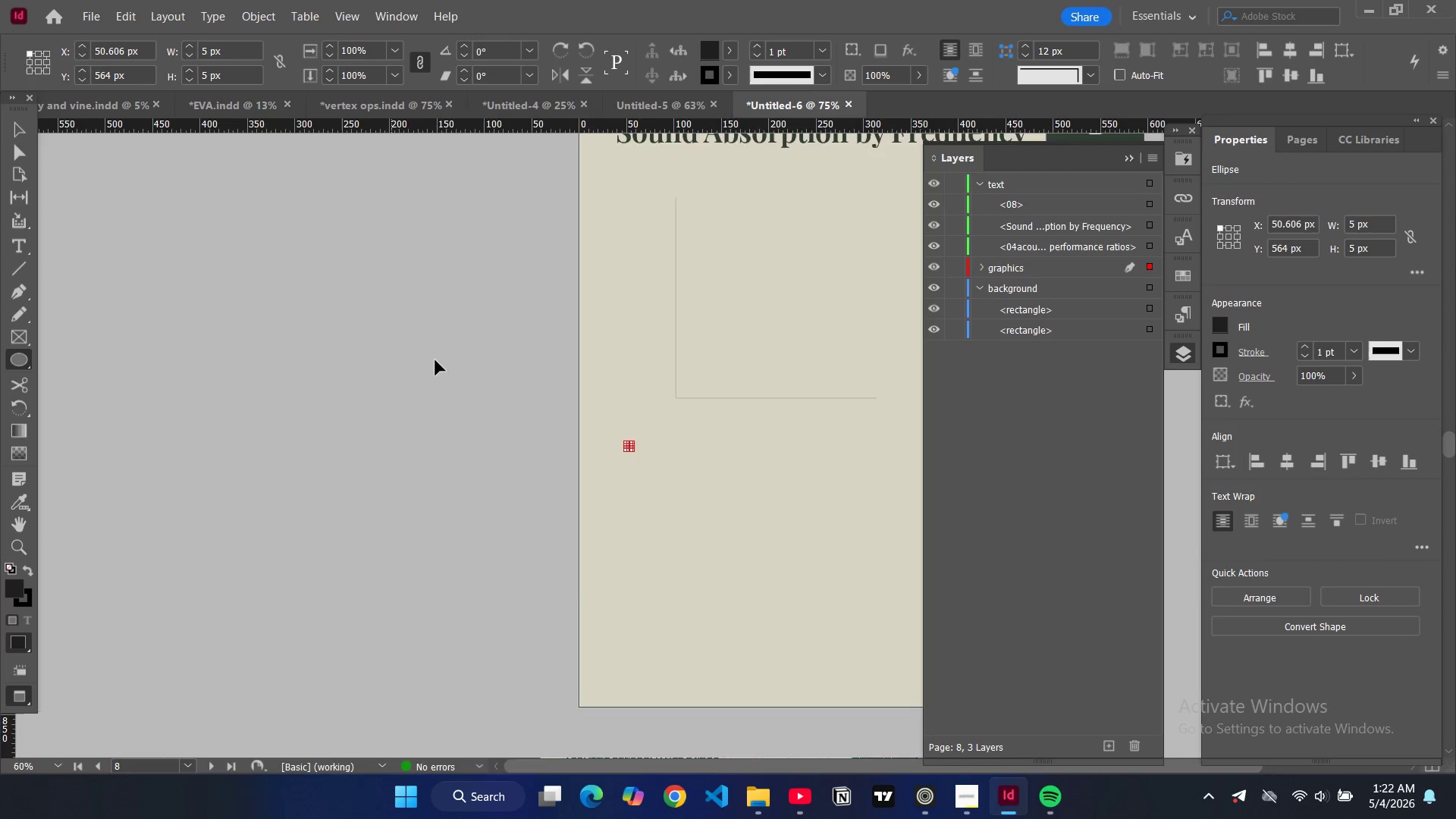 
key(Control+Equal)
 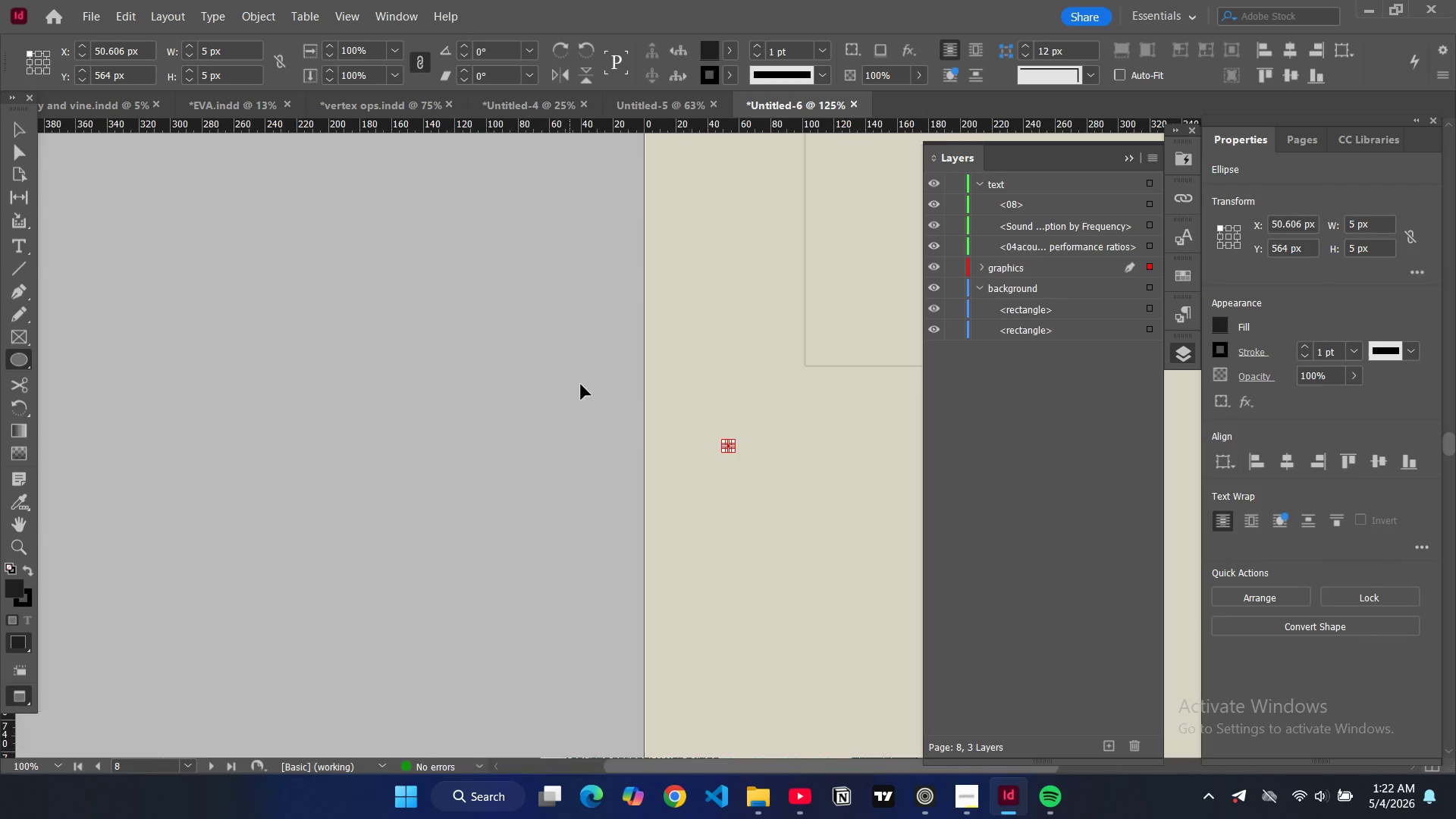 
key(Control+Equal)
 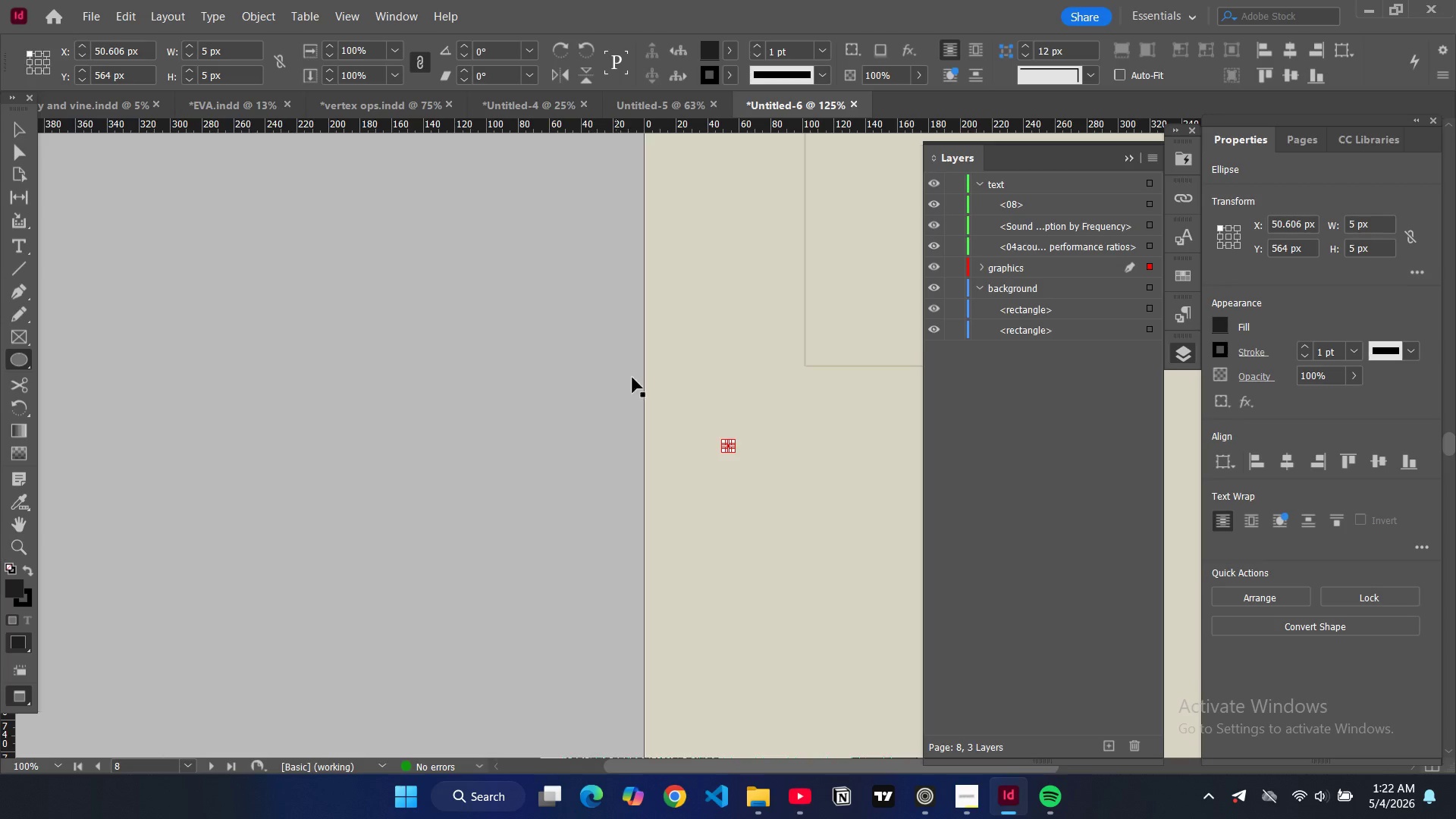 
key(Control+Equal)
 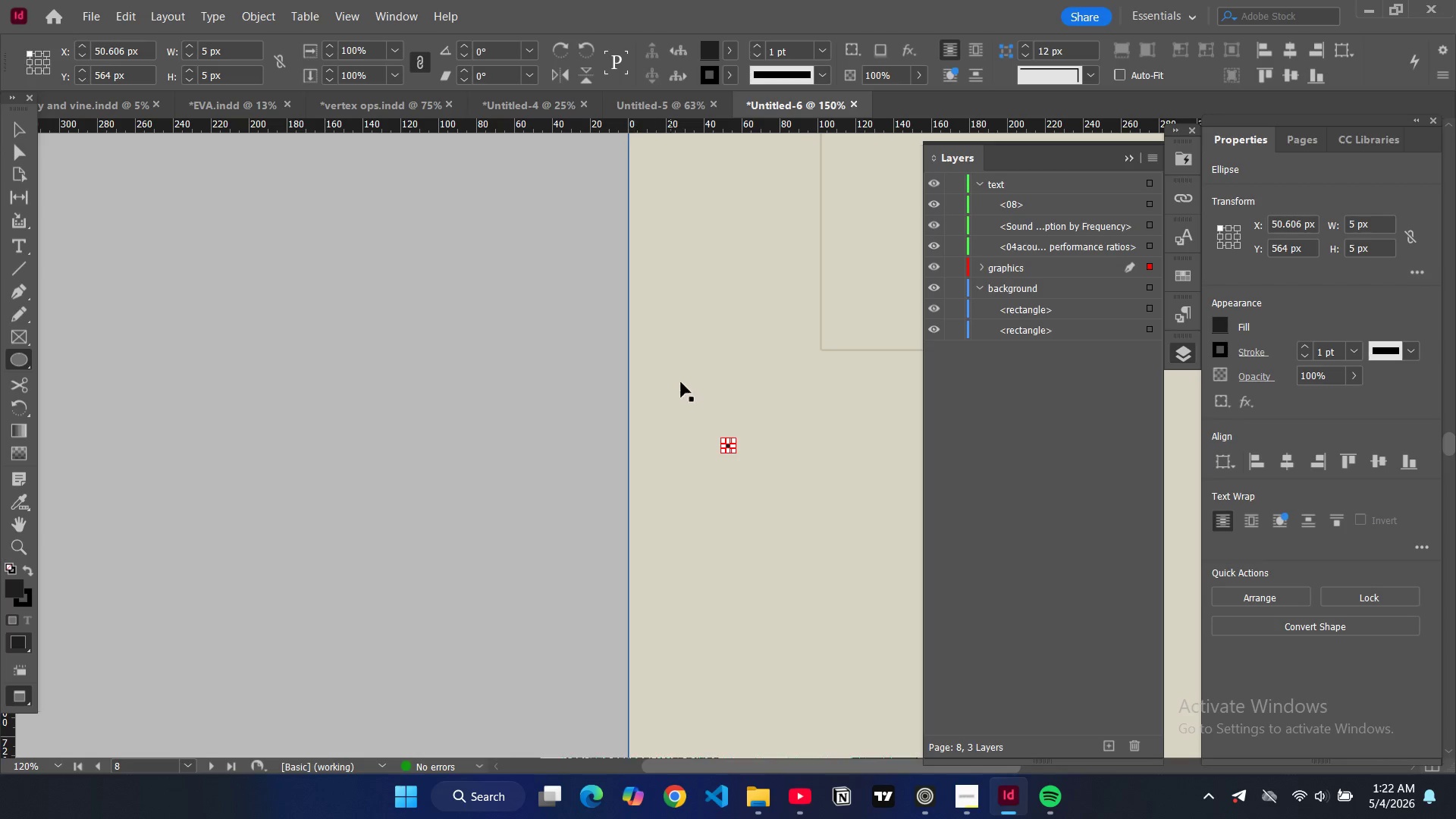 
key(Control+Equal)
 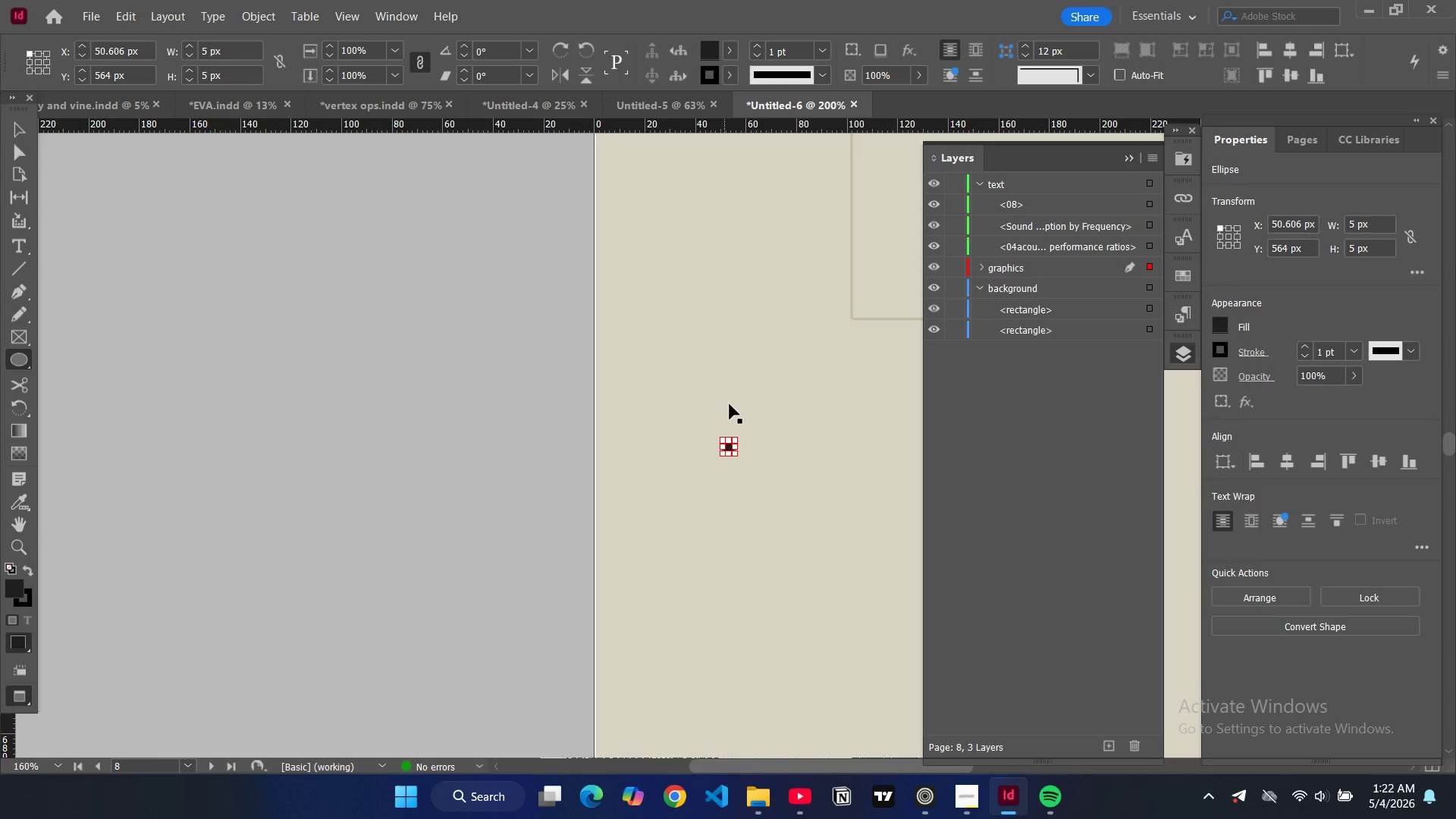 
key(Control+Equal)
 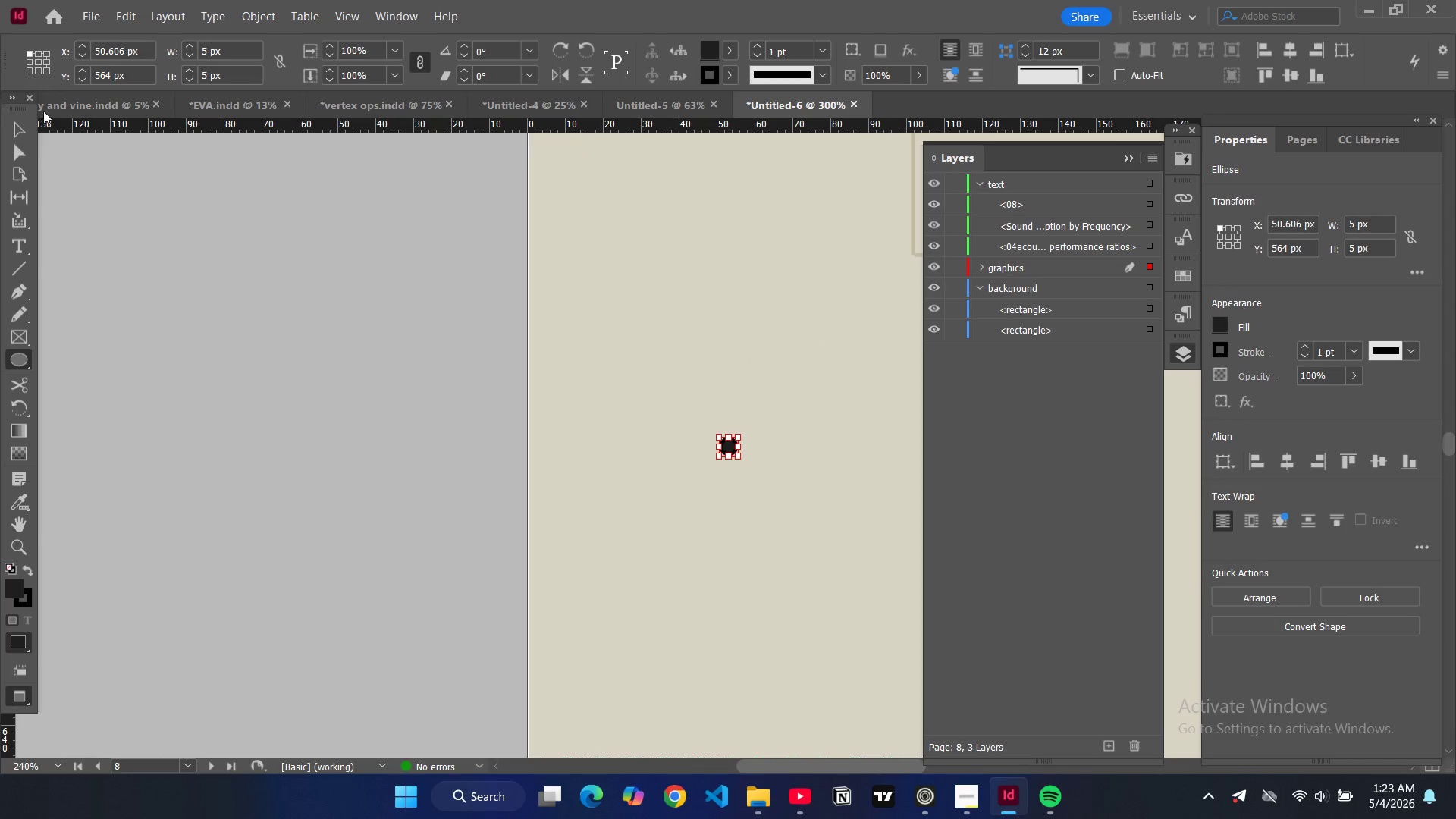 
left_click([17, 133])
 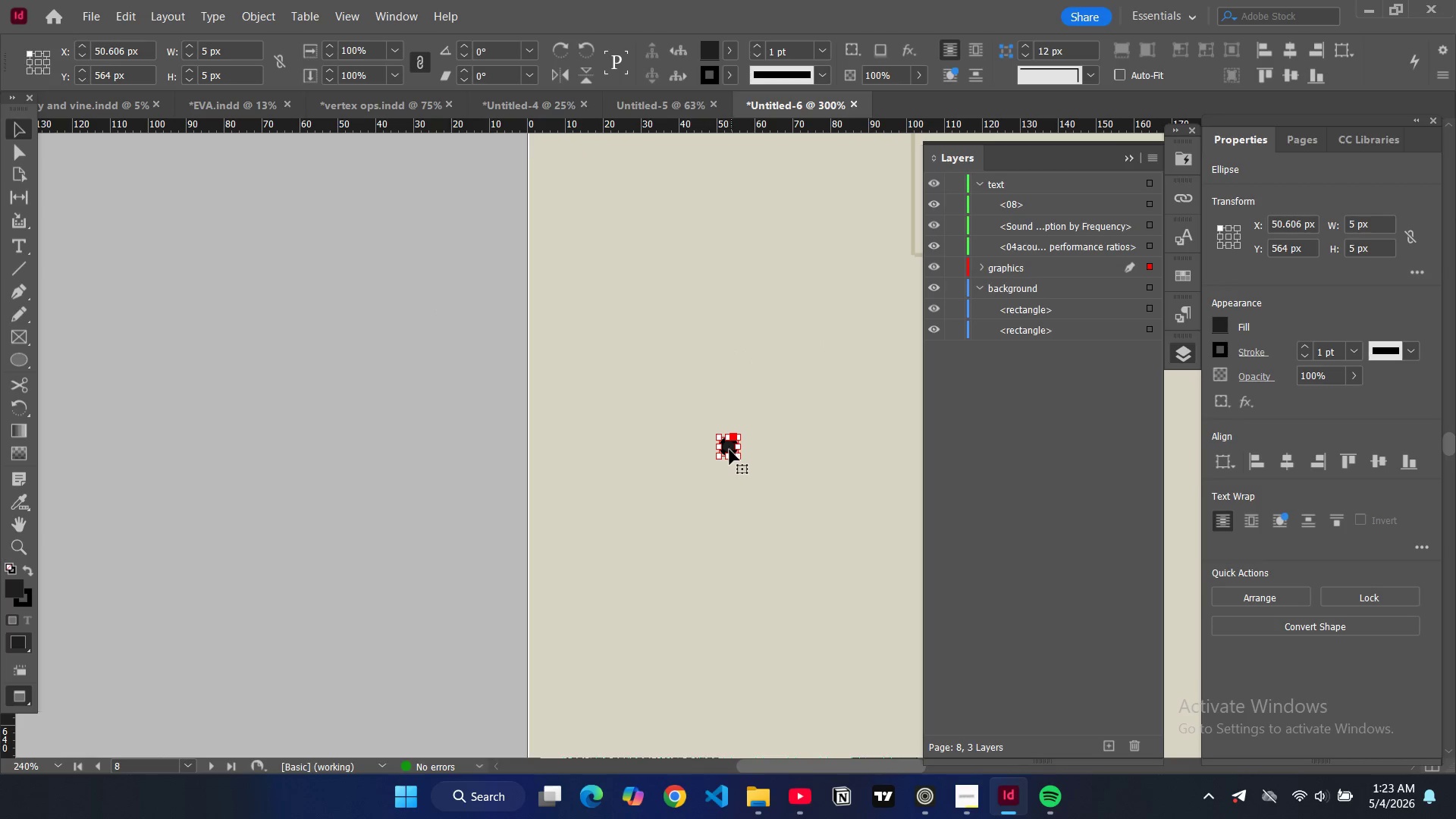 
left_click_drag(start_coordinate=[730, 448], to_coordinate=[872, 207])
 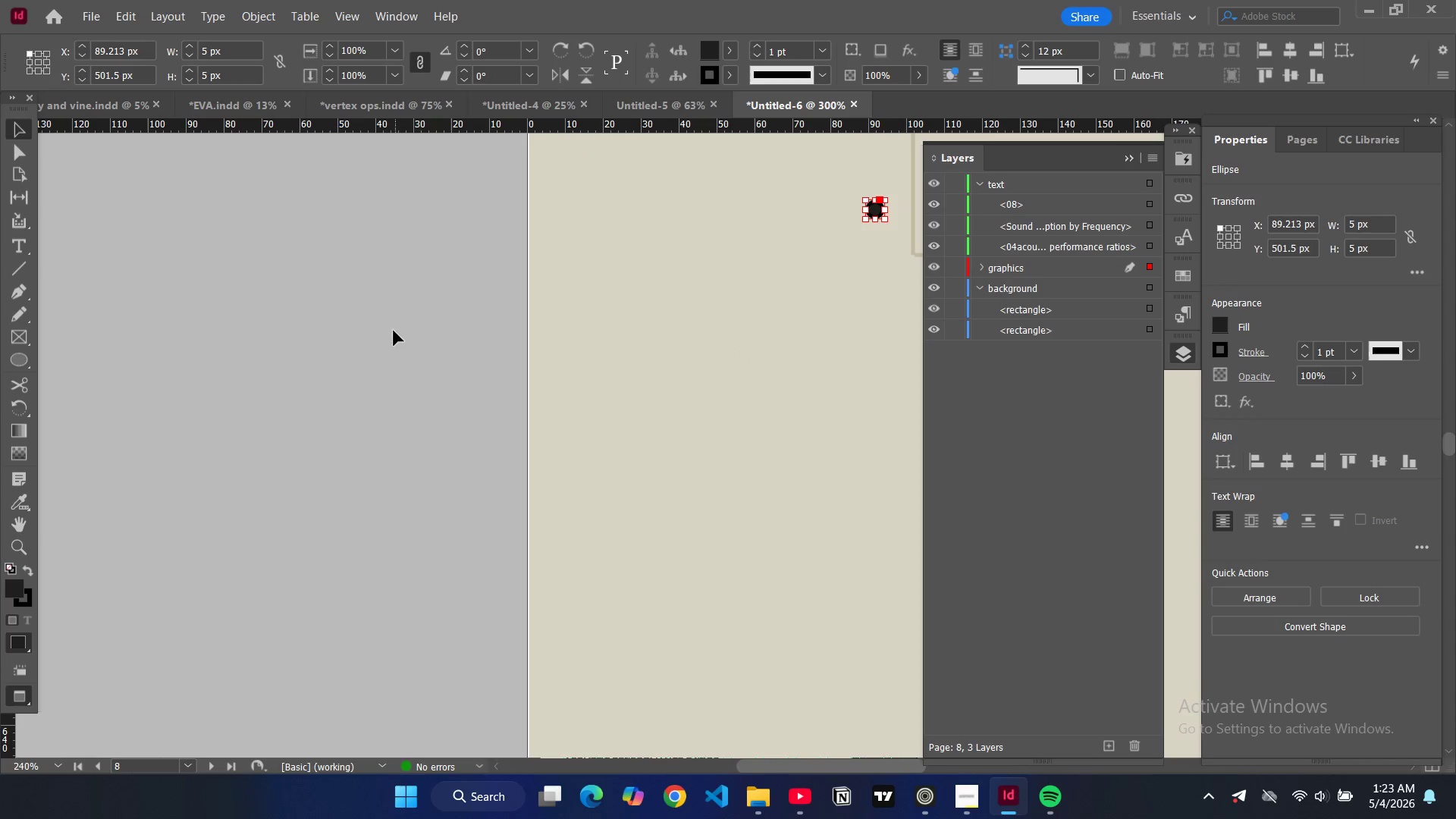 
key(H)
 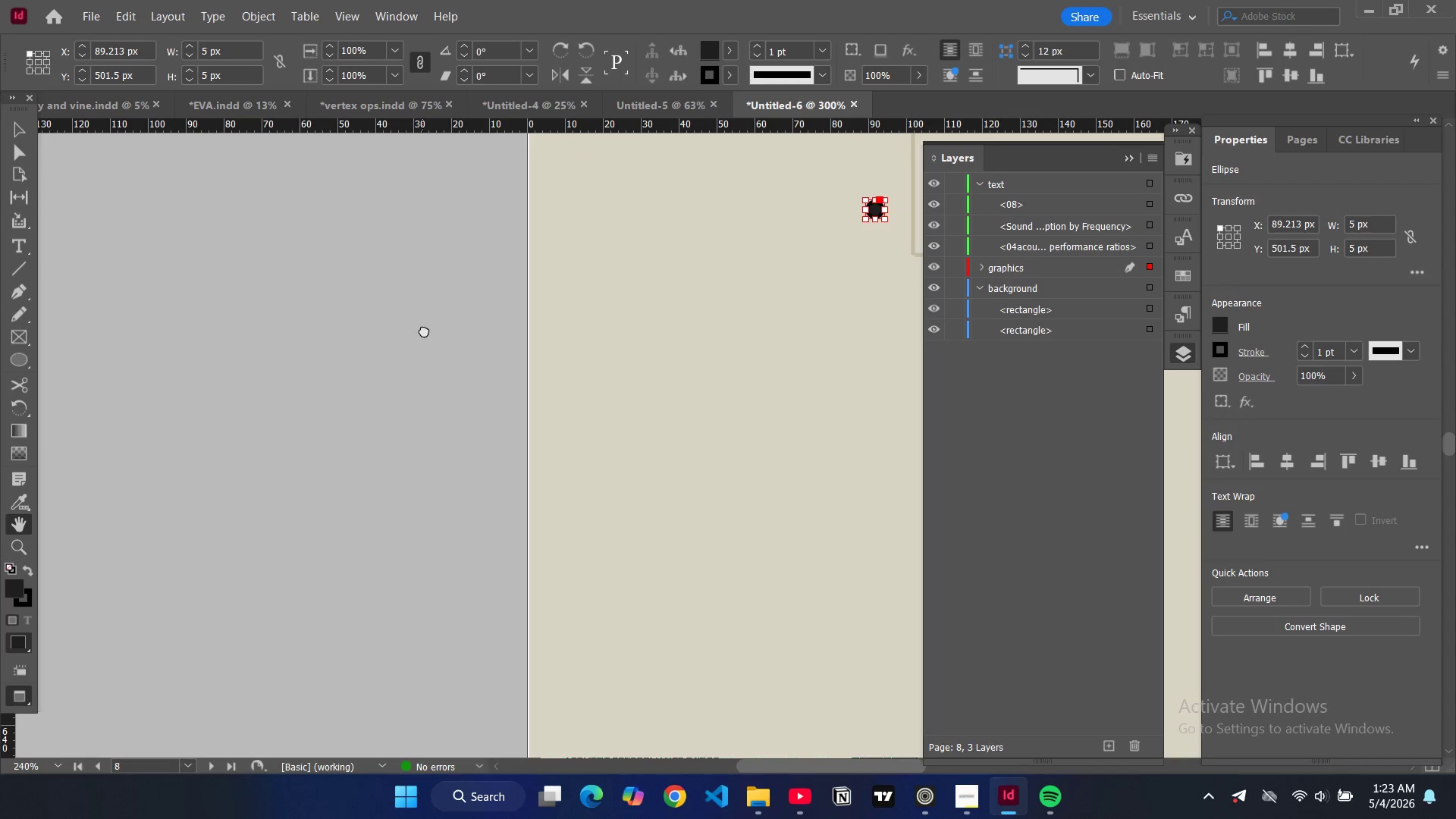 
left_click_drag(start_coordinate=[423, 330], to_coordinate=[1, 493])
 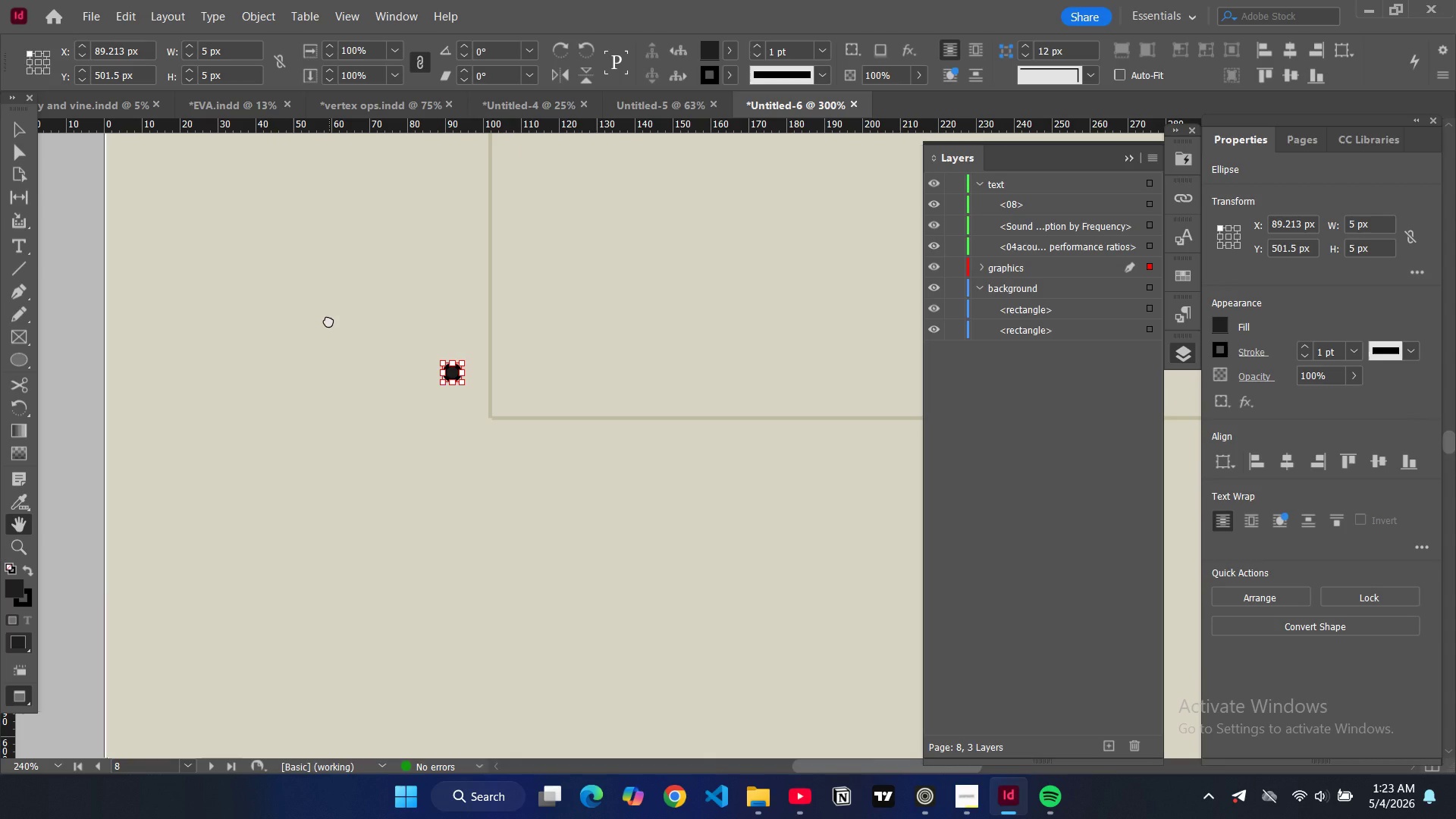 
left_click_drag(start_coordinate=[329, 313], to_coordinate=[218, 476])
 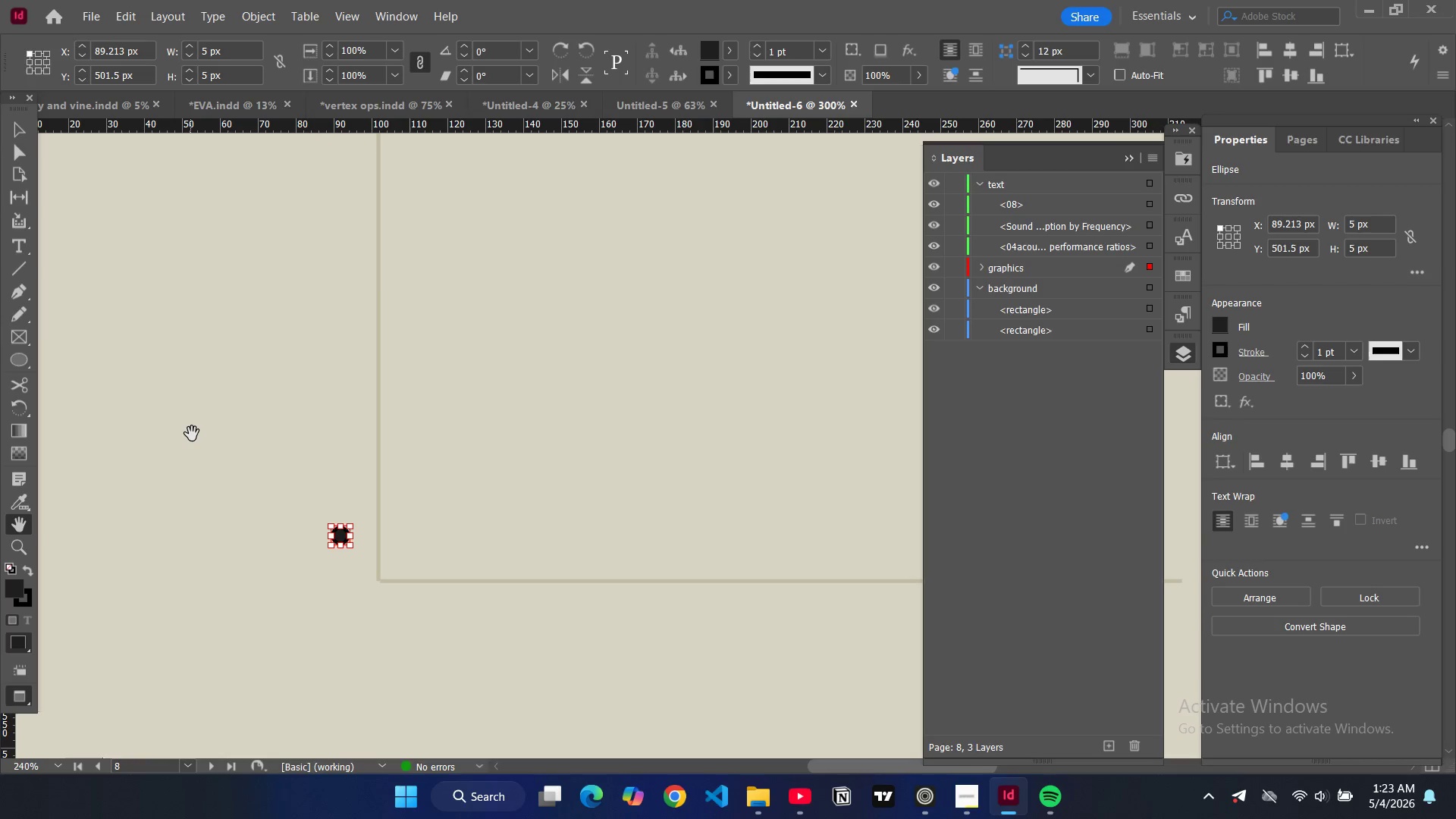 
type(hv)
 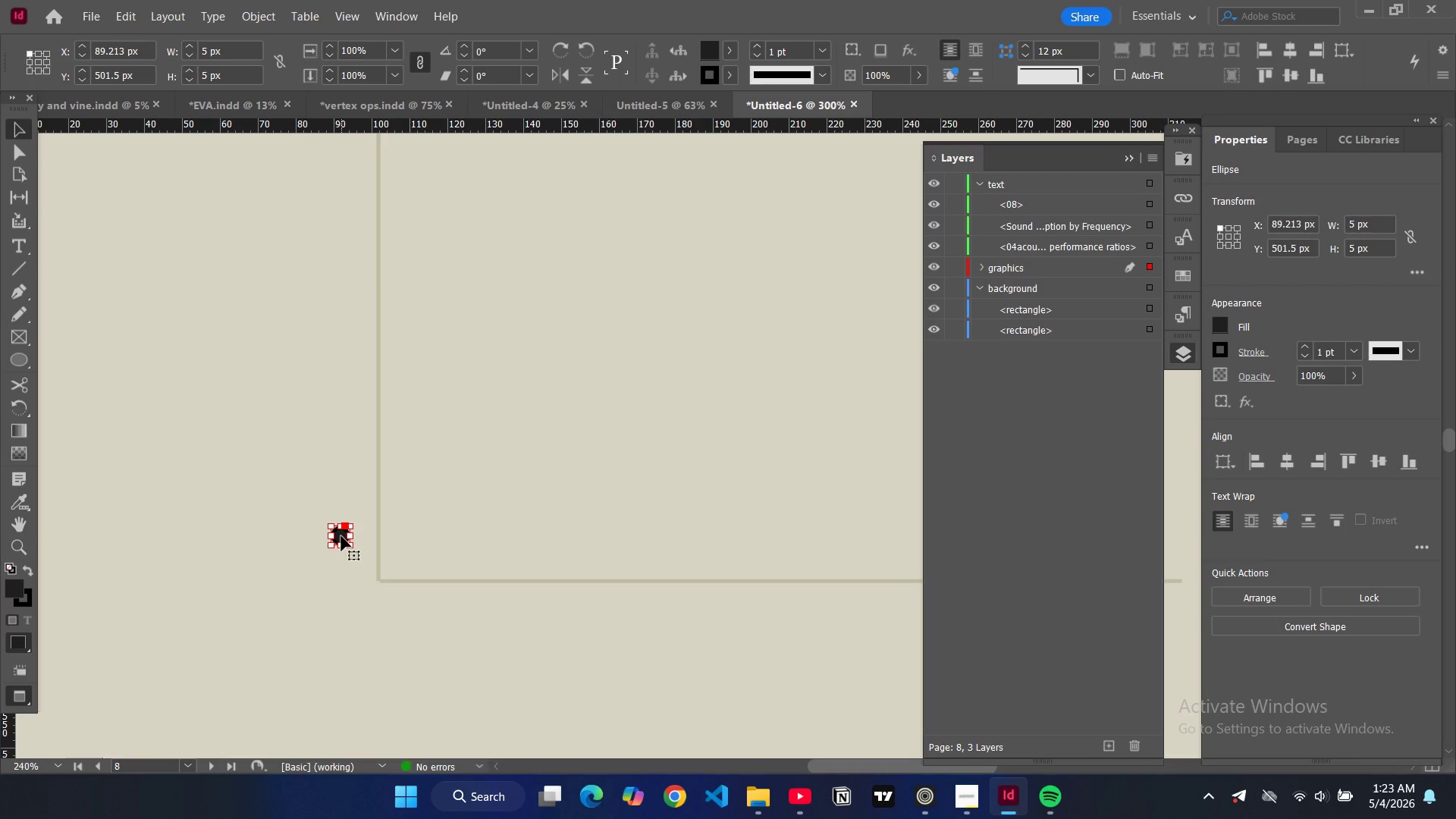 
left_click_drag(start_coordinate=[341, 536], to_coordinate=[439, 346])
 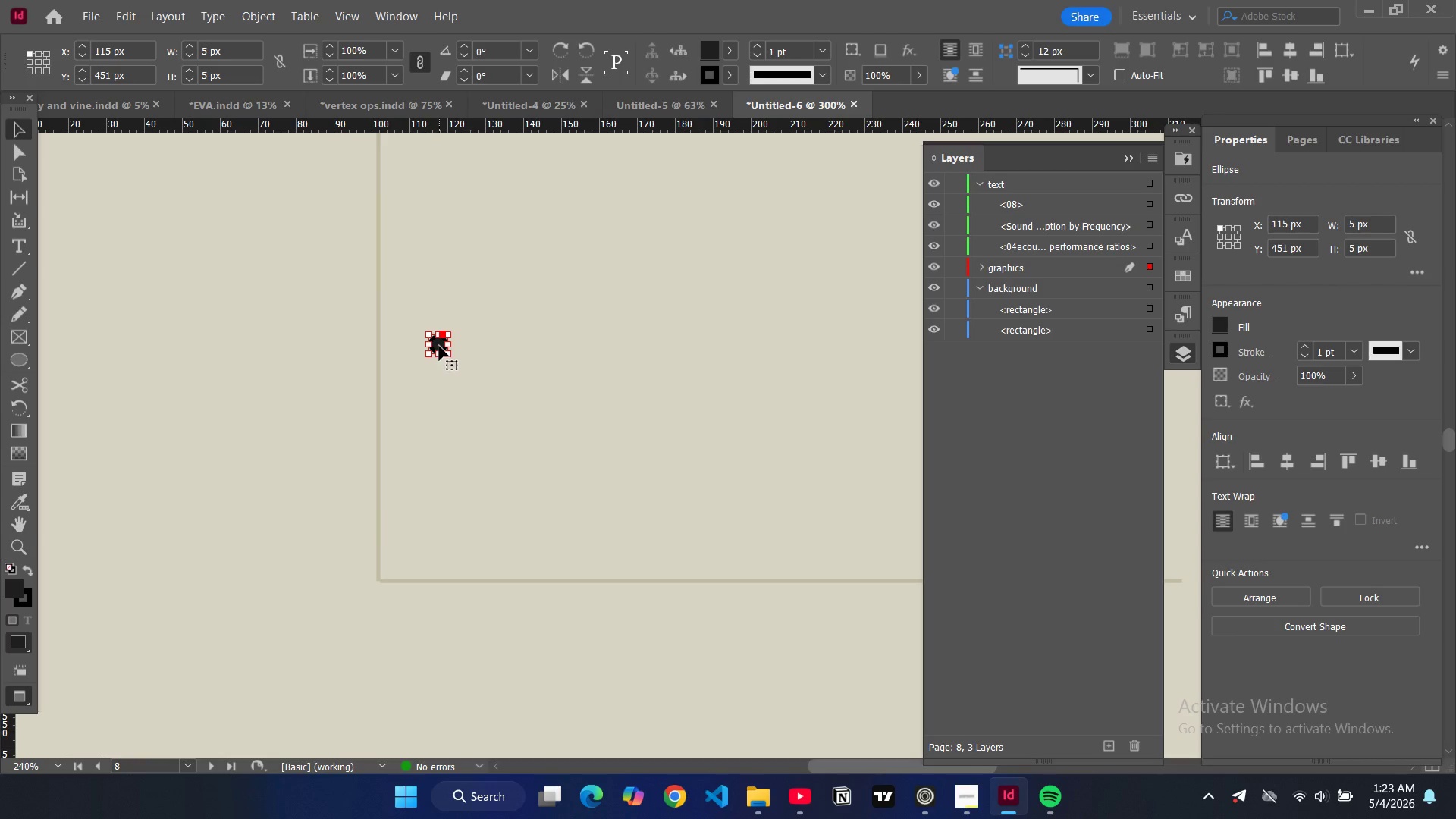 
key(Control+C)
 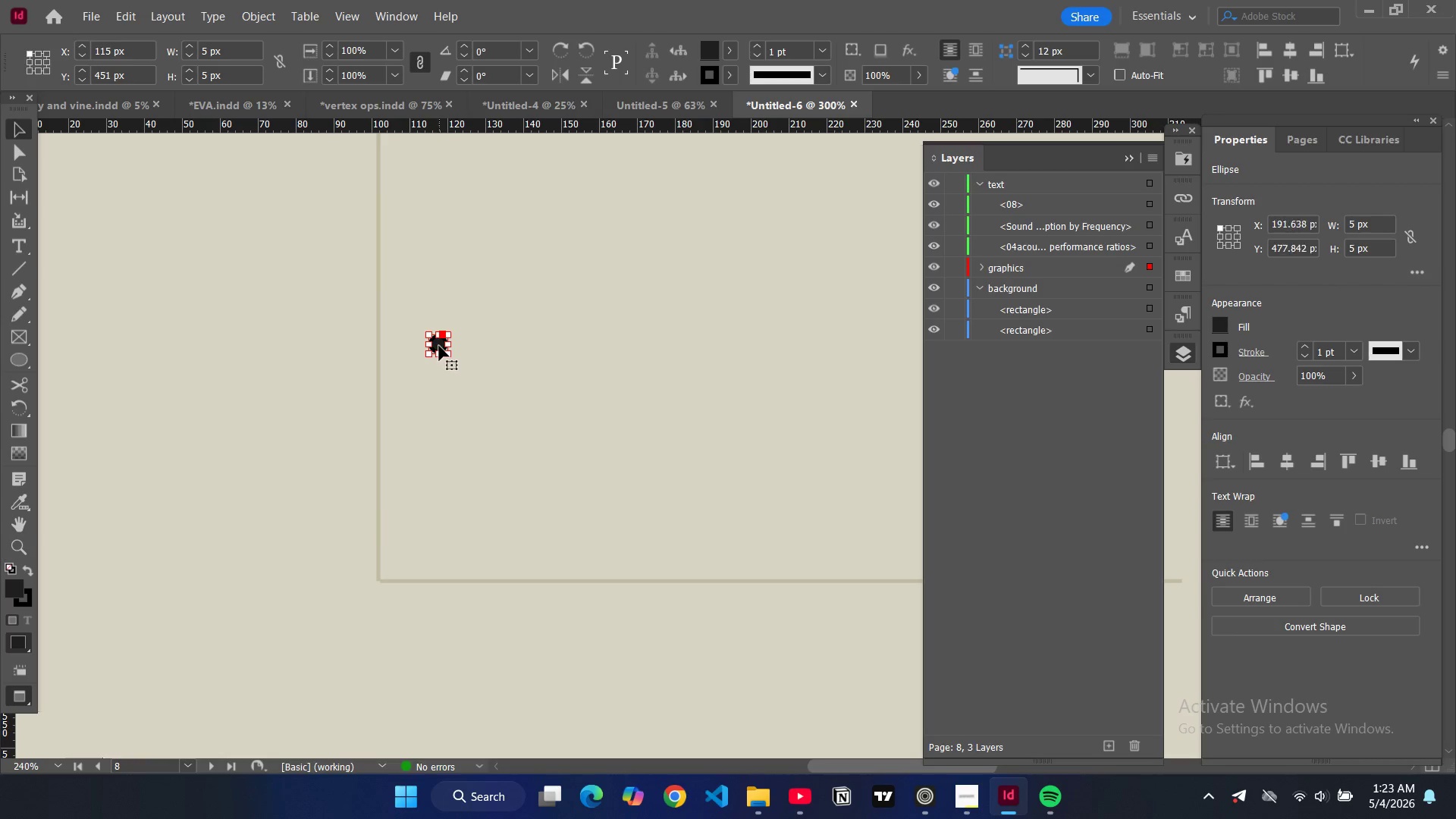 
key(Control+V)
 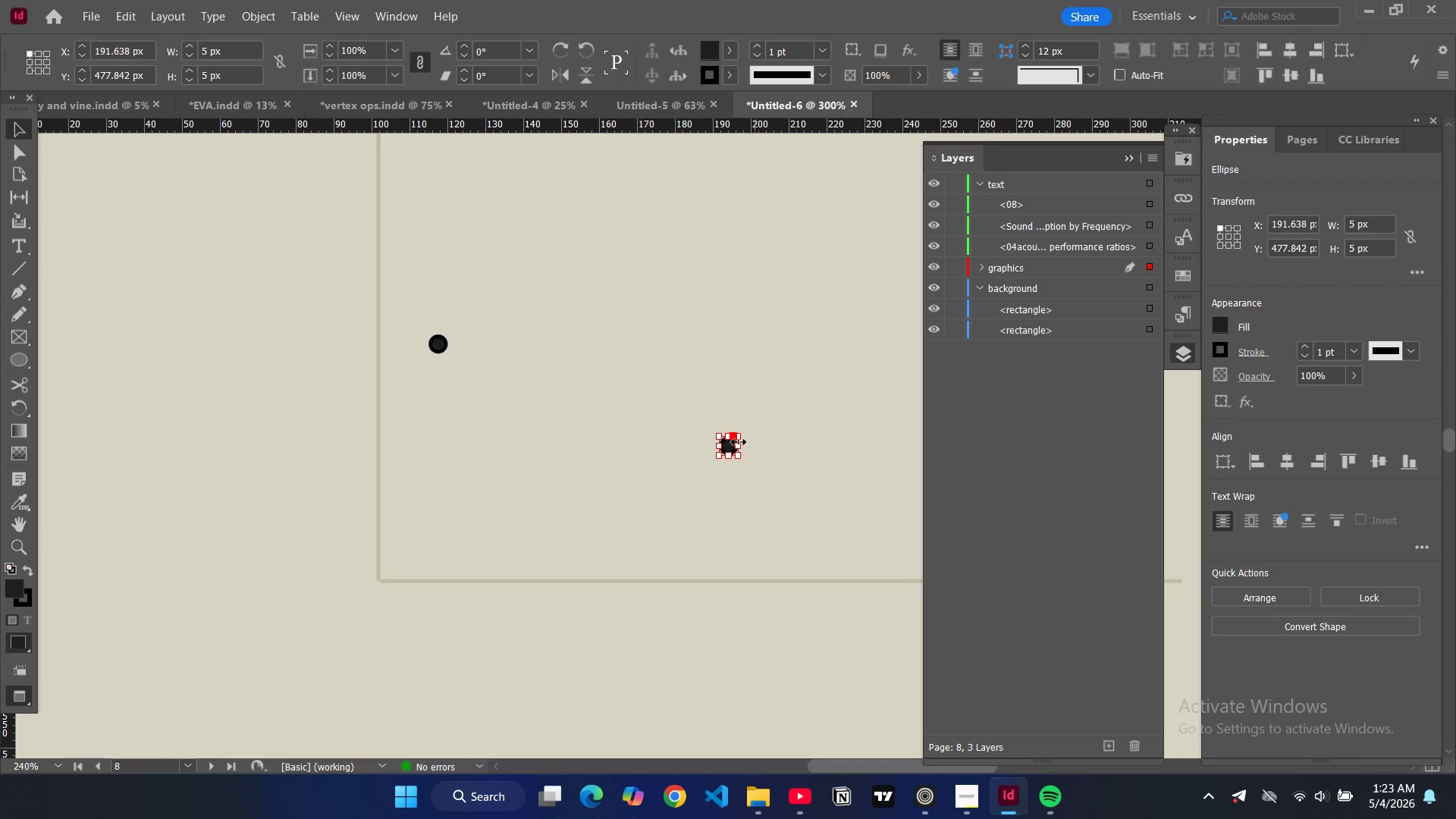 
left_click_drag(start_coordinate=[730, 445], to_coordinate=[560, 232])
 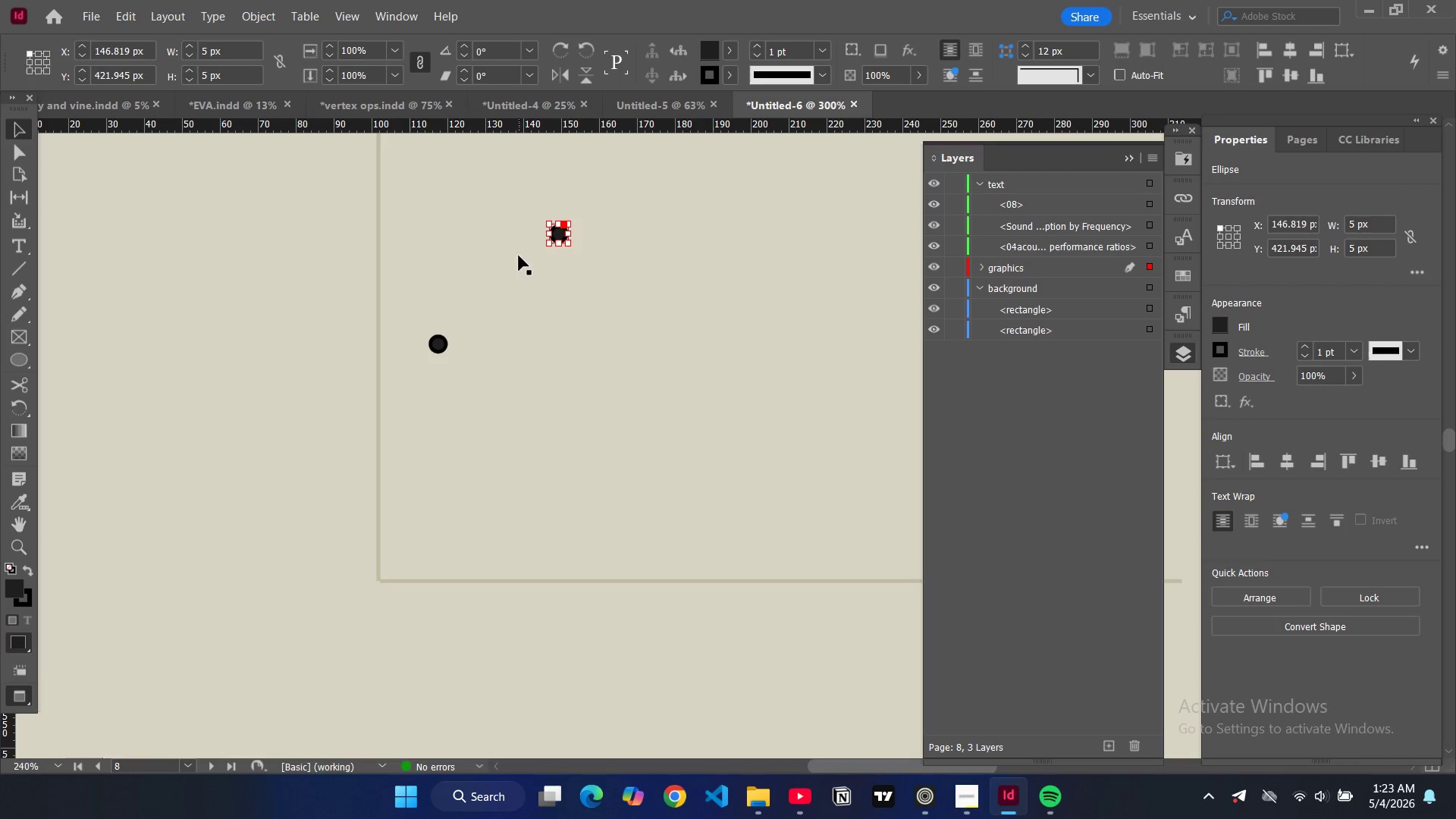 
key(Control+Minus)
 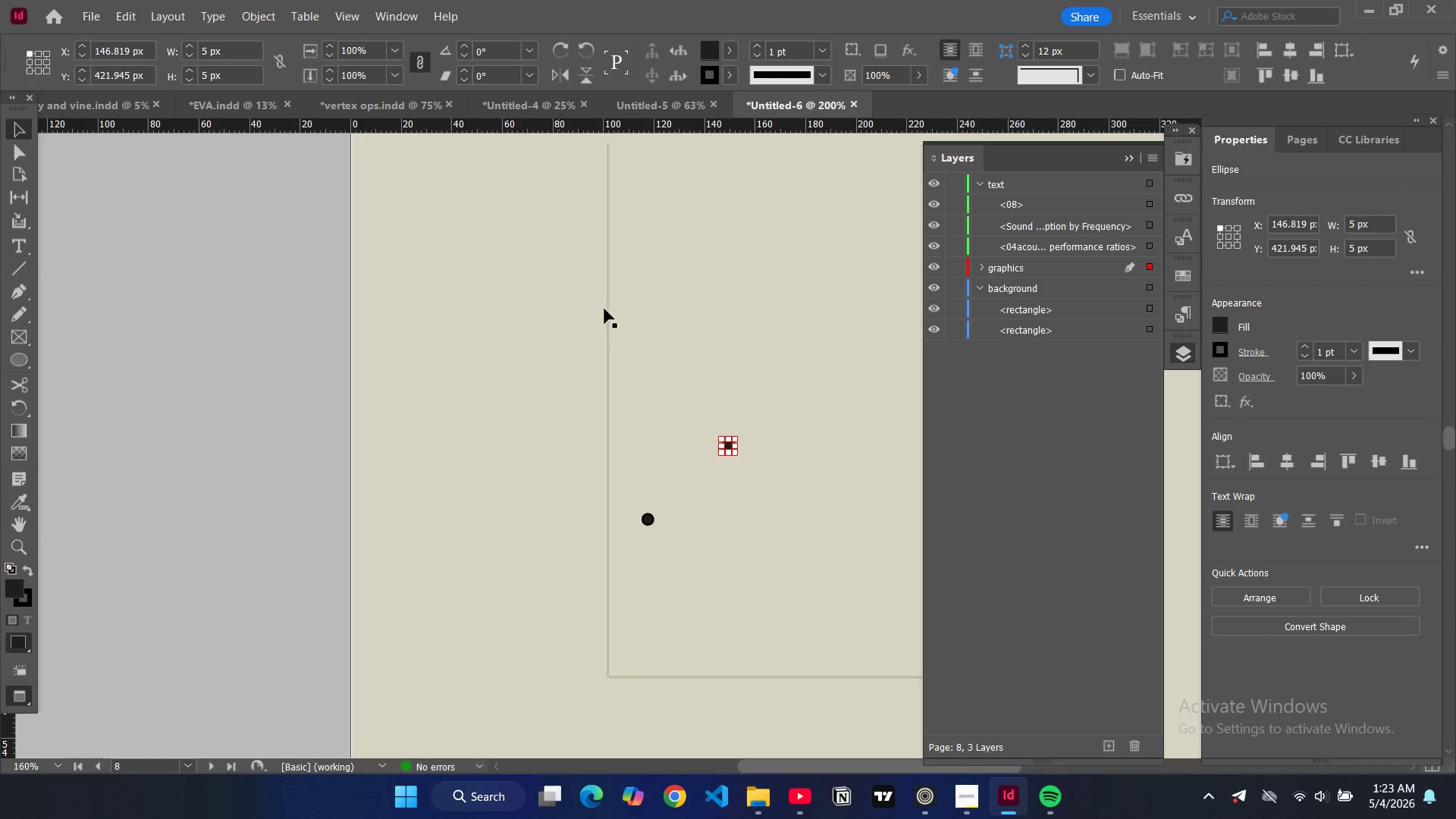 
key(Control+Minus)
 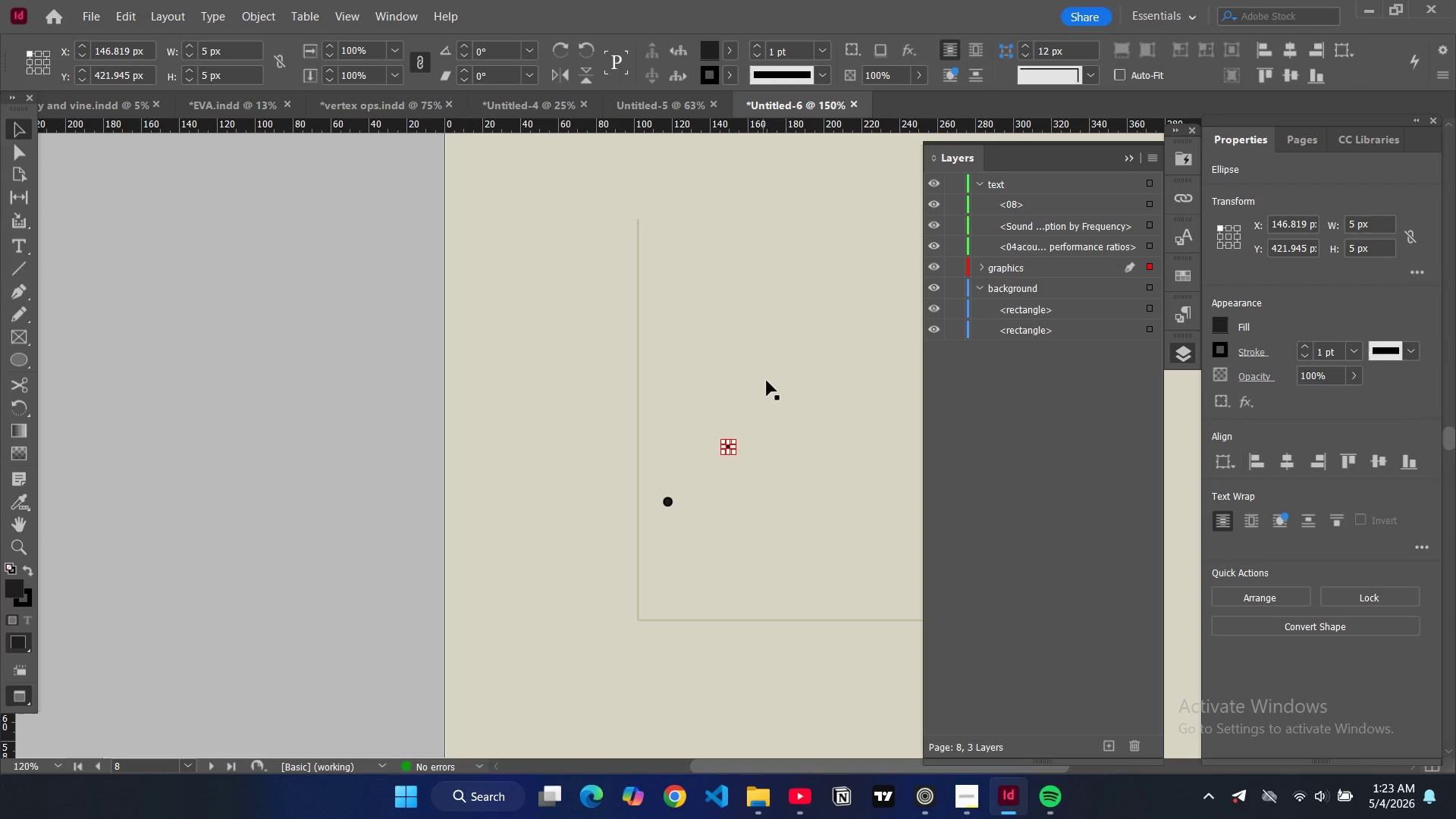 
key(Control+Minus)
 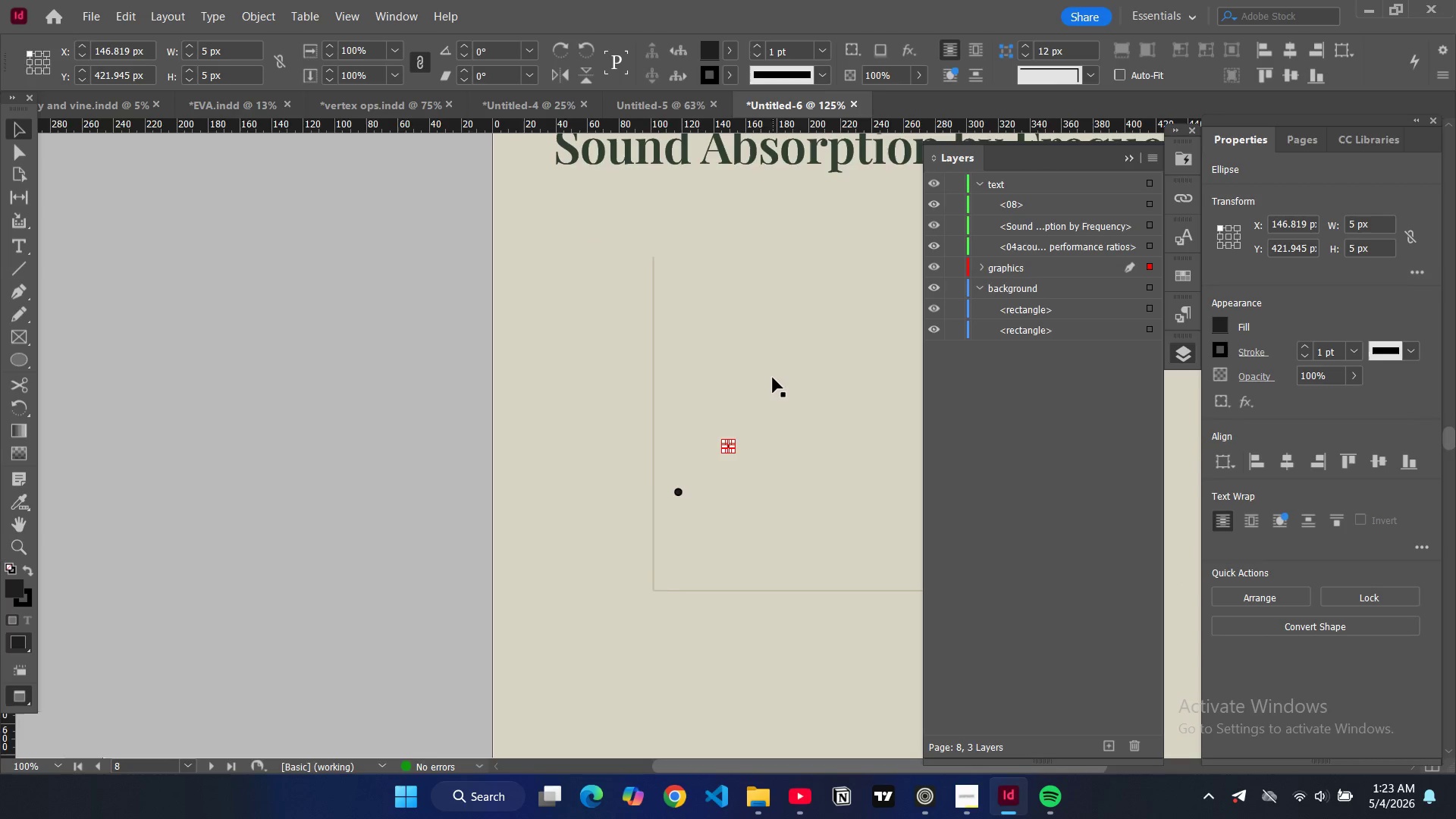 
key(Control+Minus)
 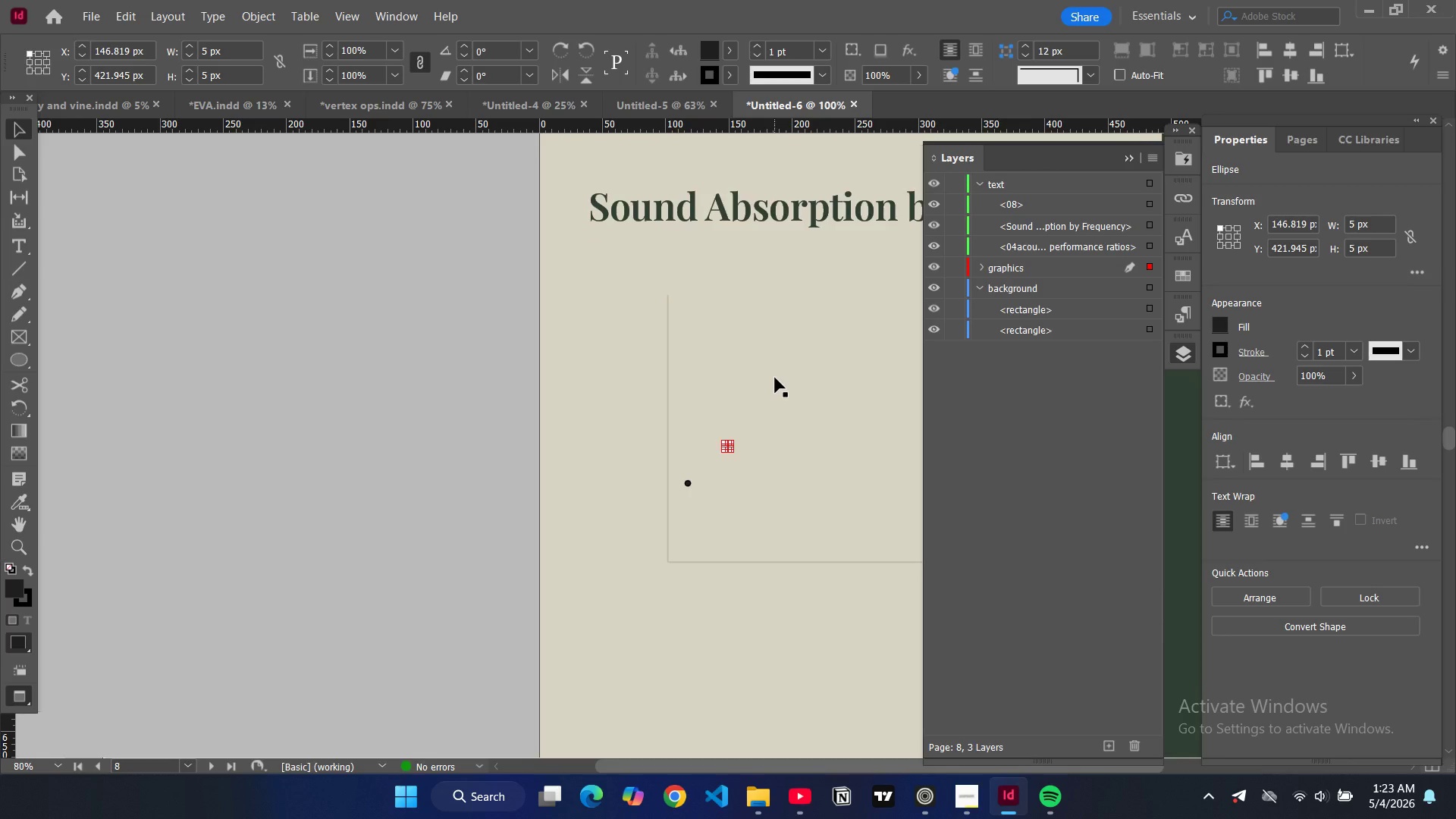 
key(Control+Minus)
 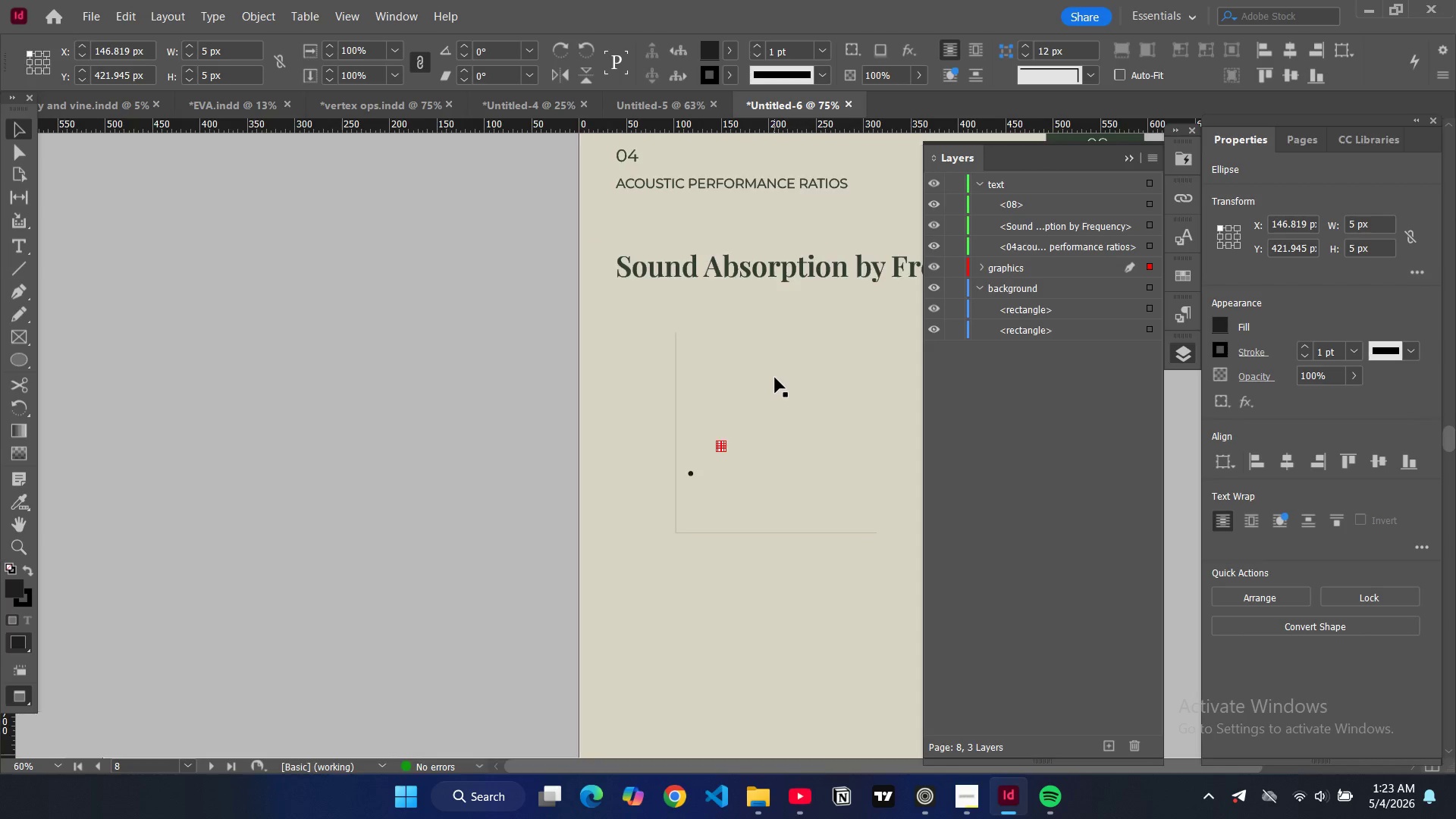 
key(Control+Minus)
 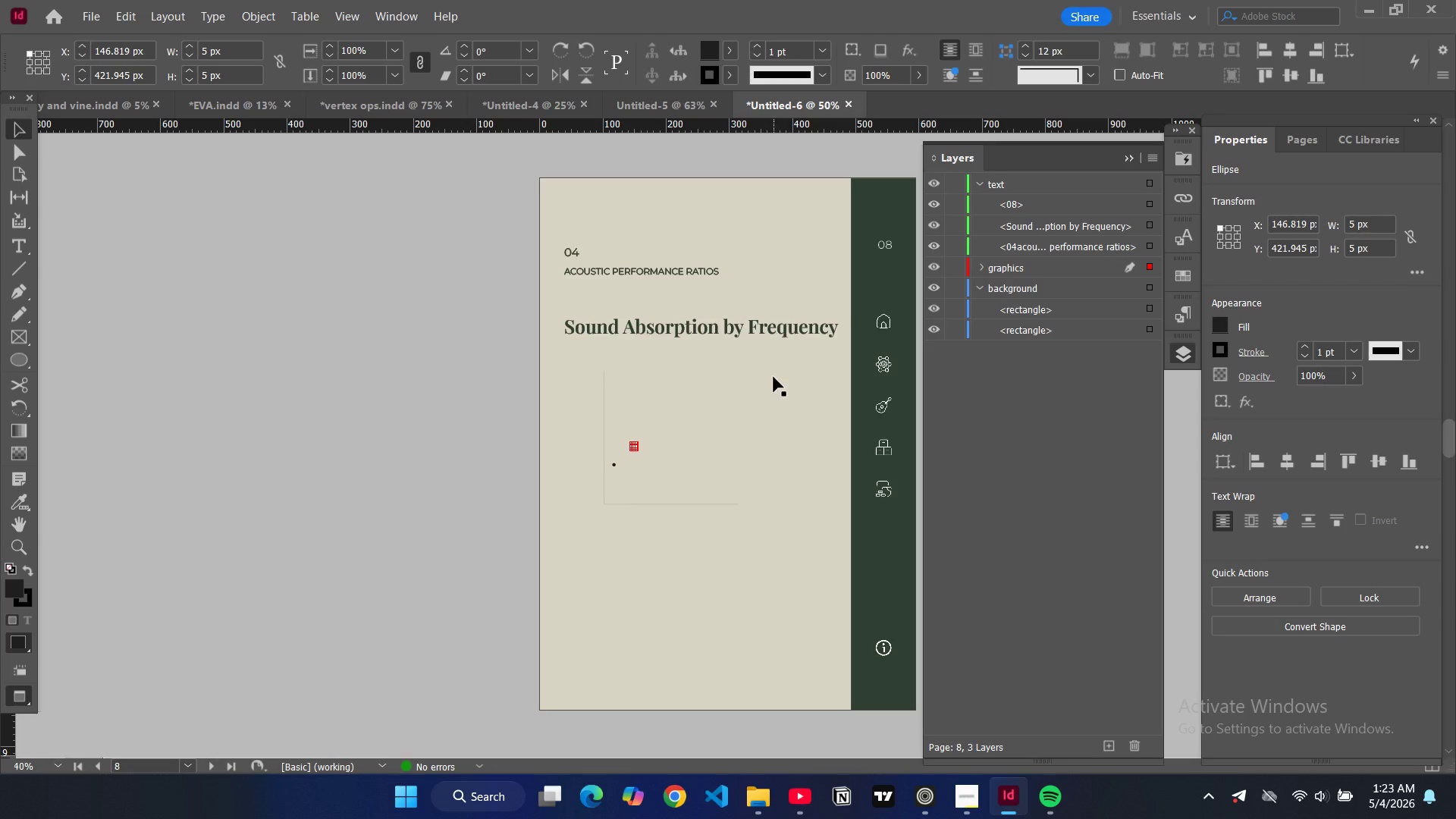 
key(Control+Equal)
 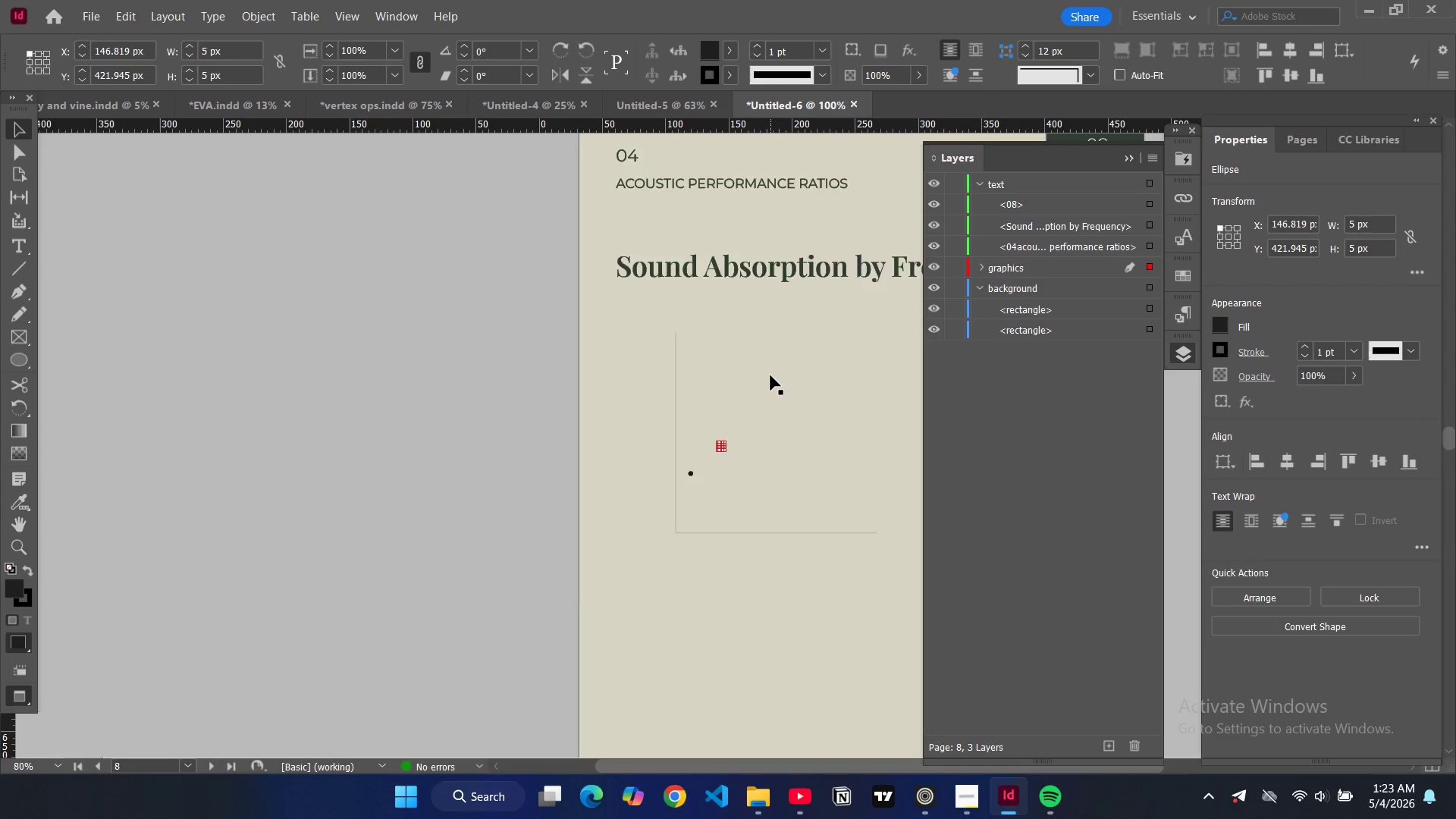 
key(Control+Equal)
 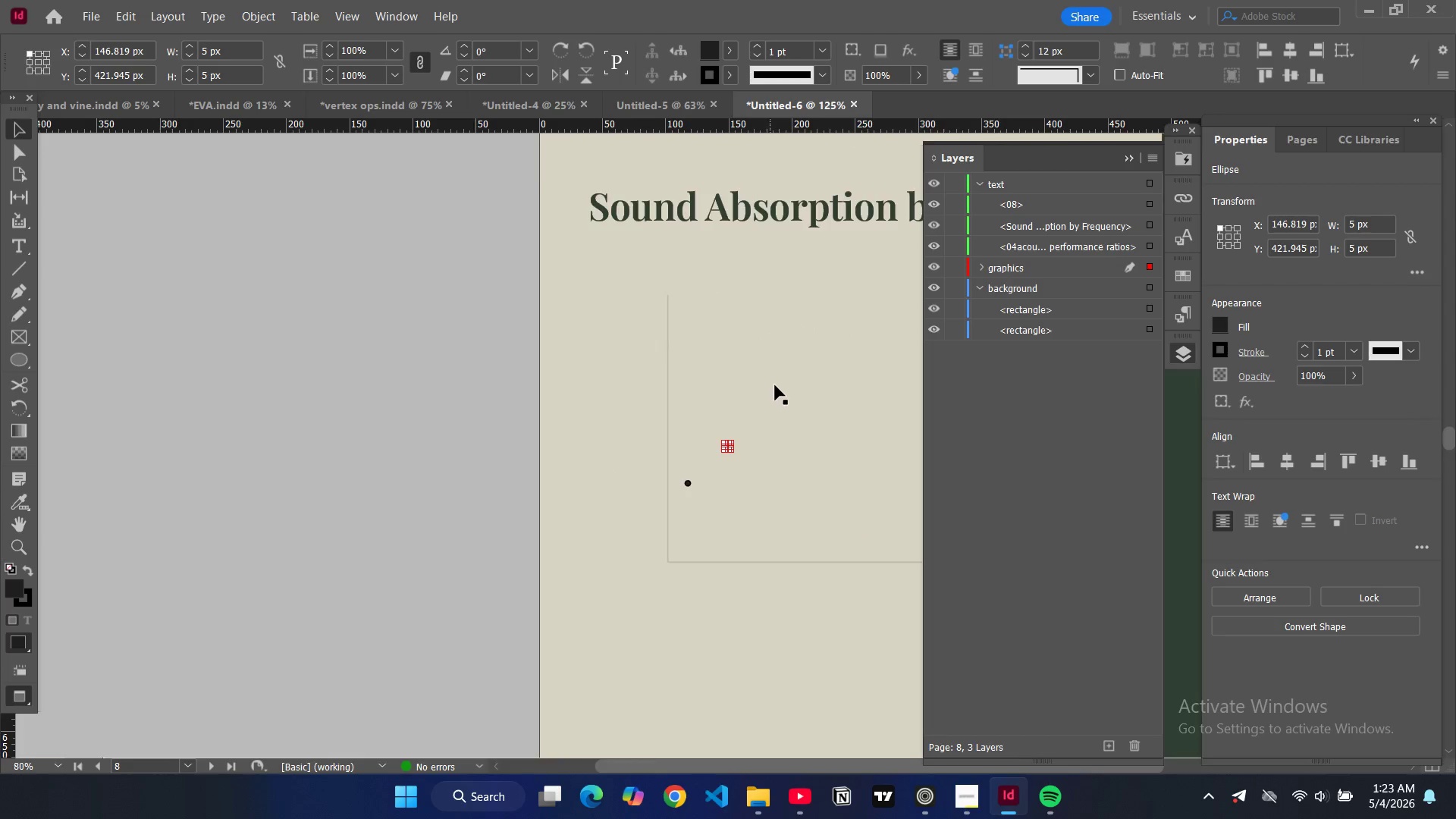 
key(Control+Equal)
 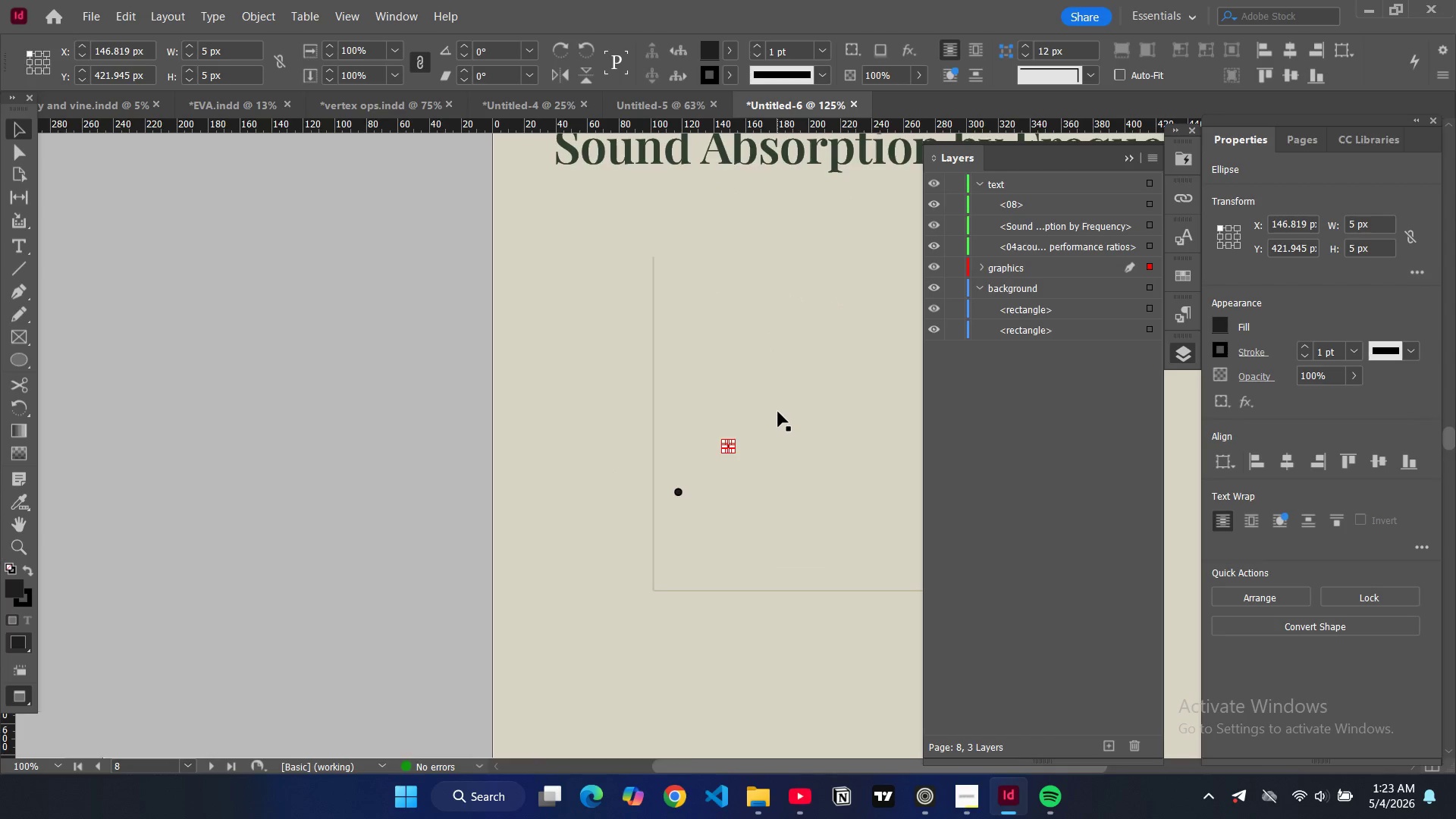 
key(Control+Equal)
 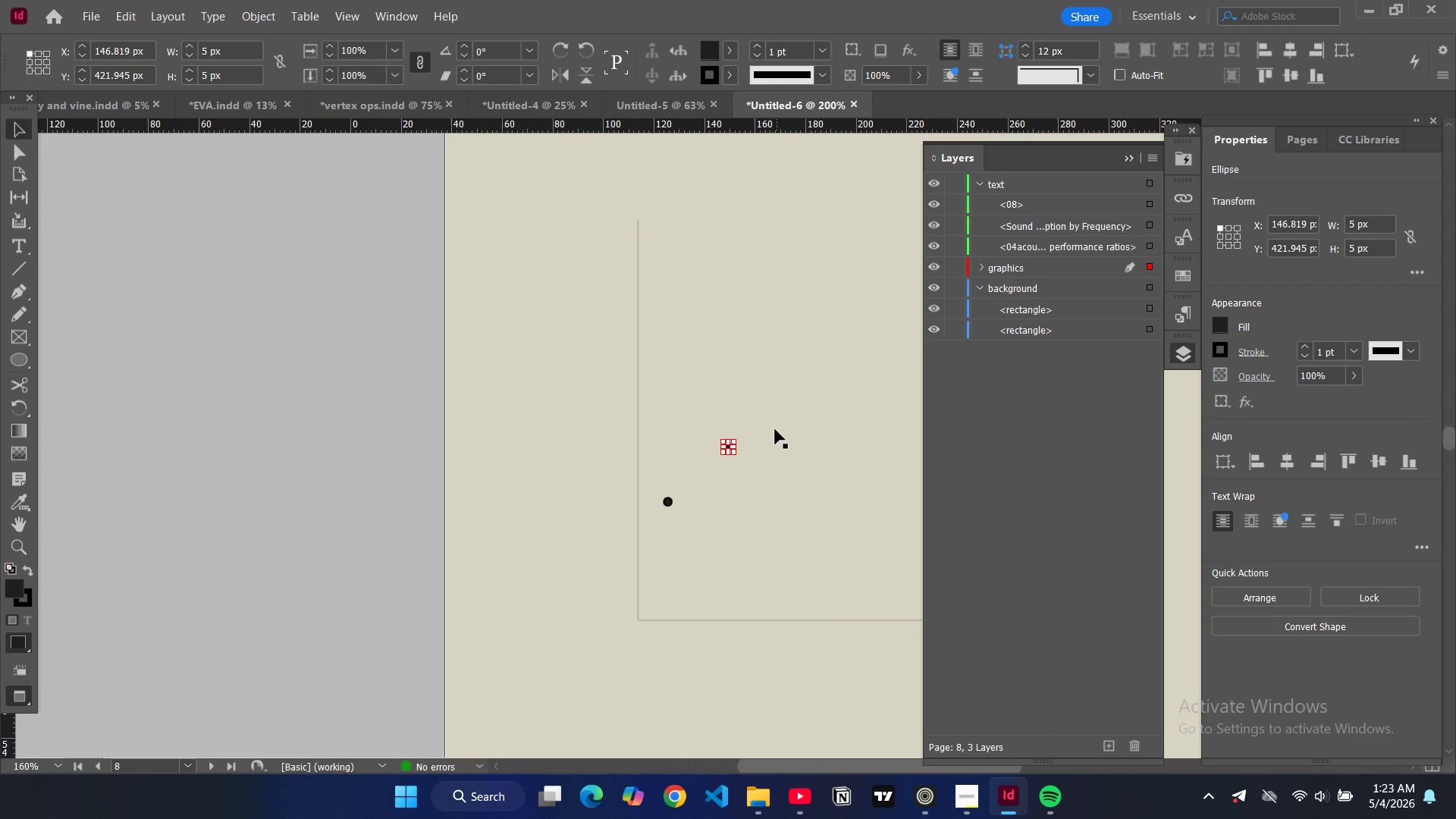 
key(Control+Equal)
 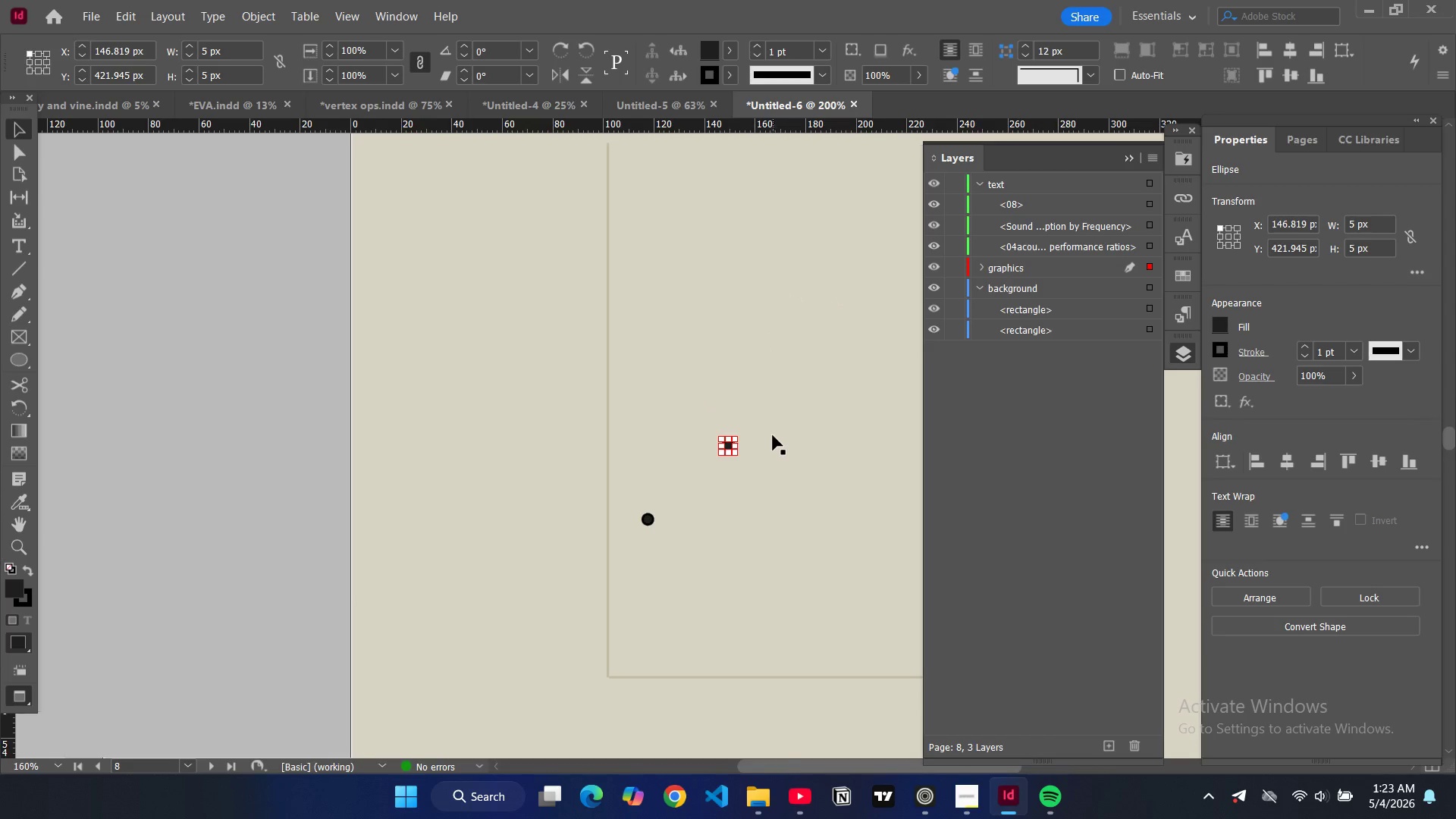 
key(Control+Equal)
 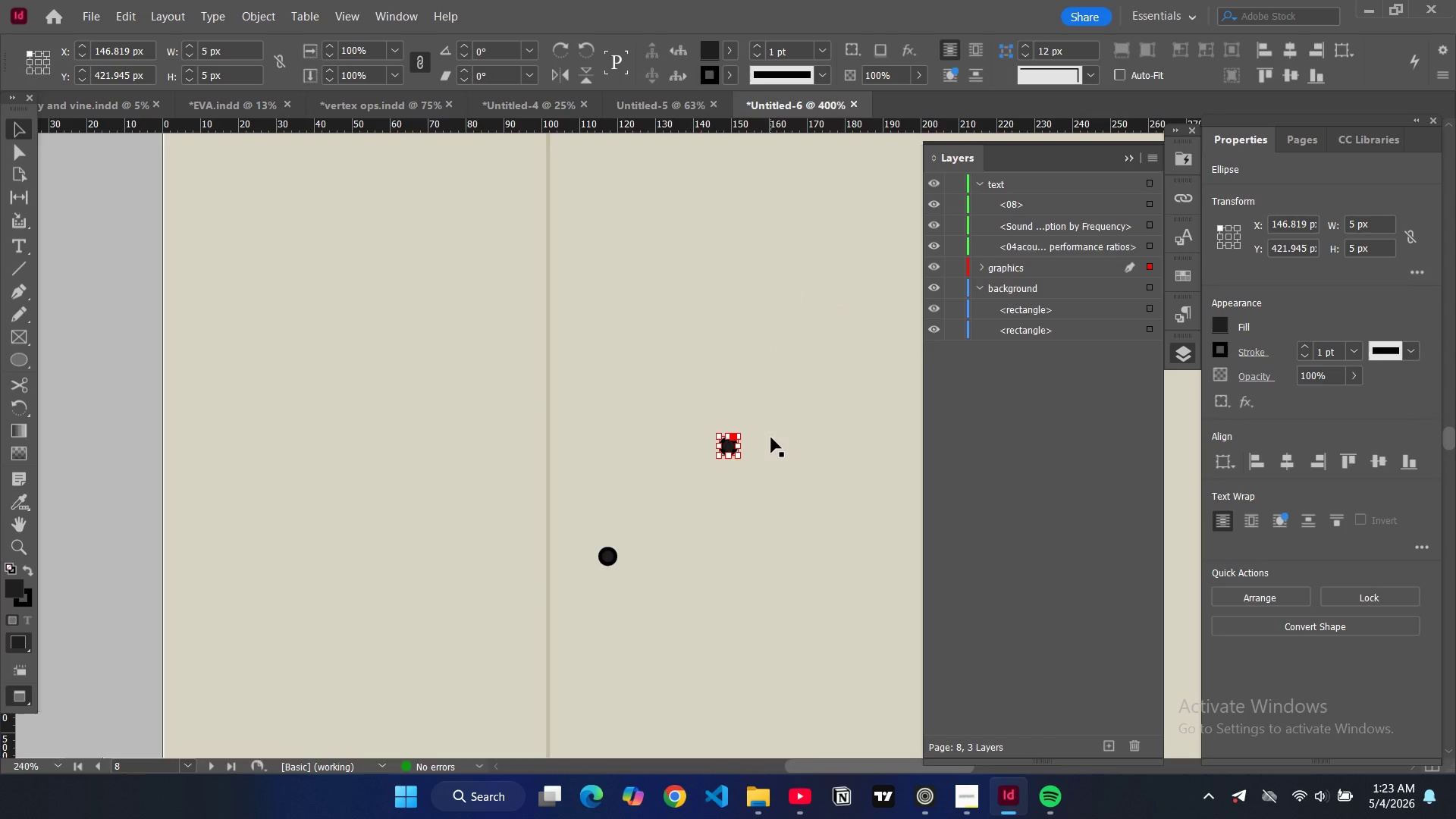 
key(Control+Equal)
 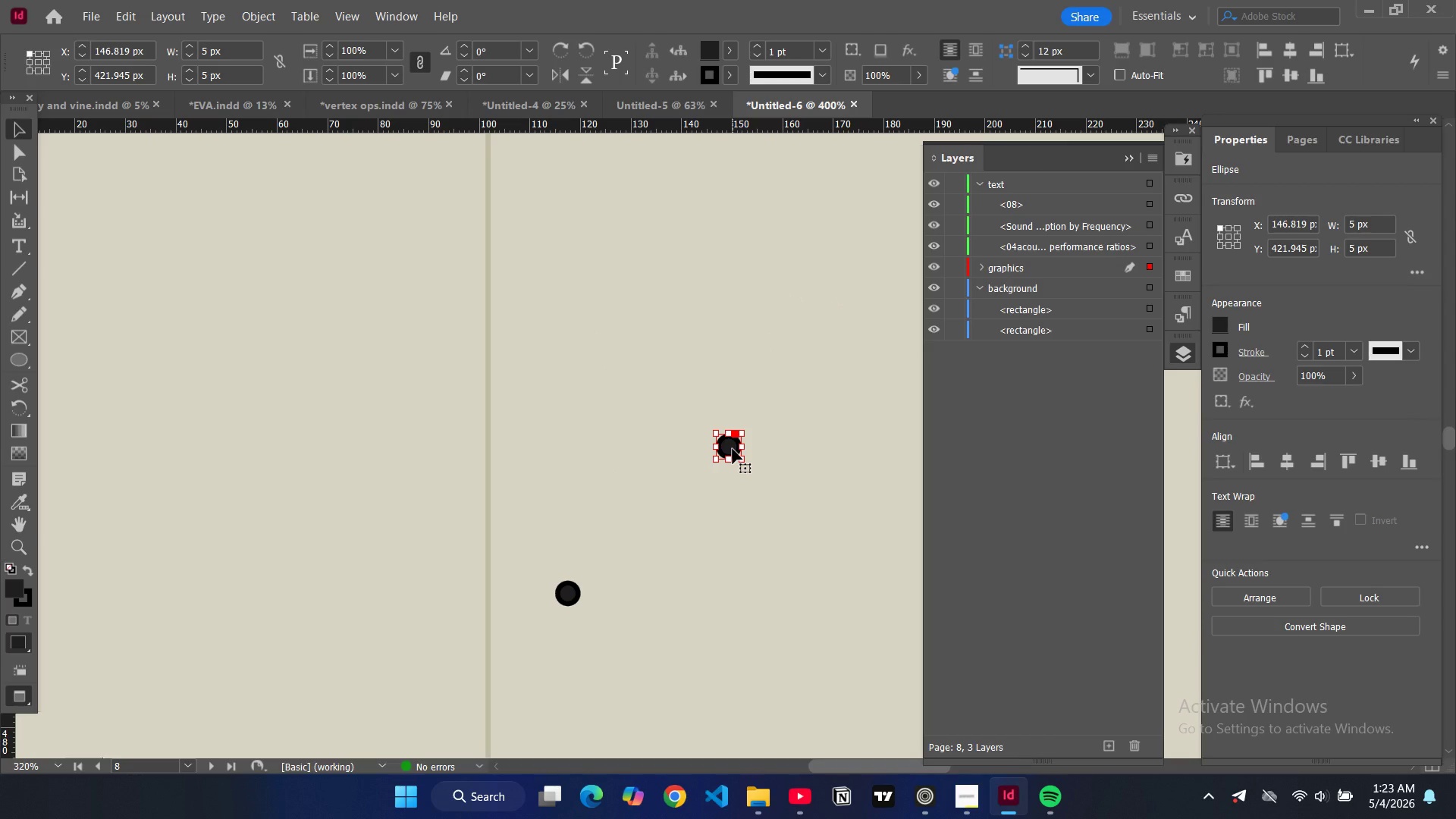 
key(Control+C)
 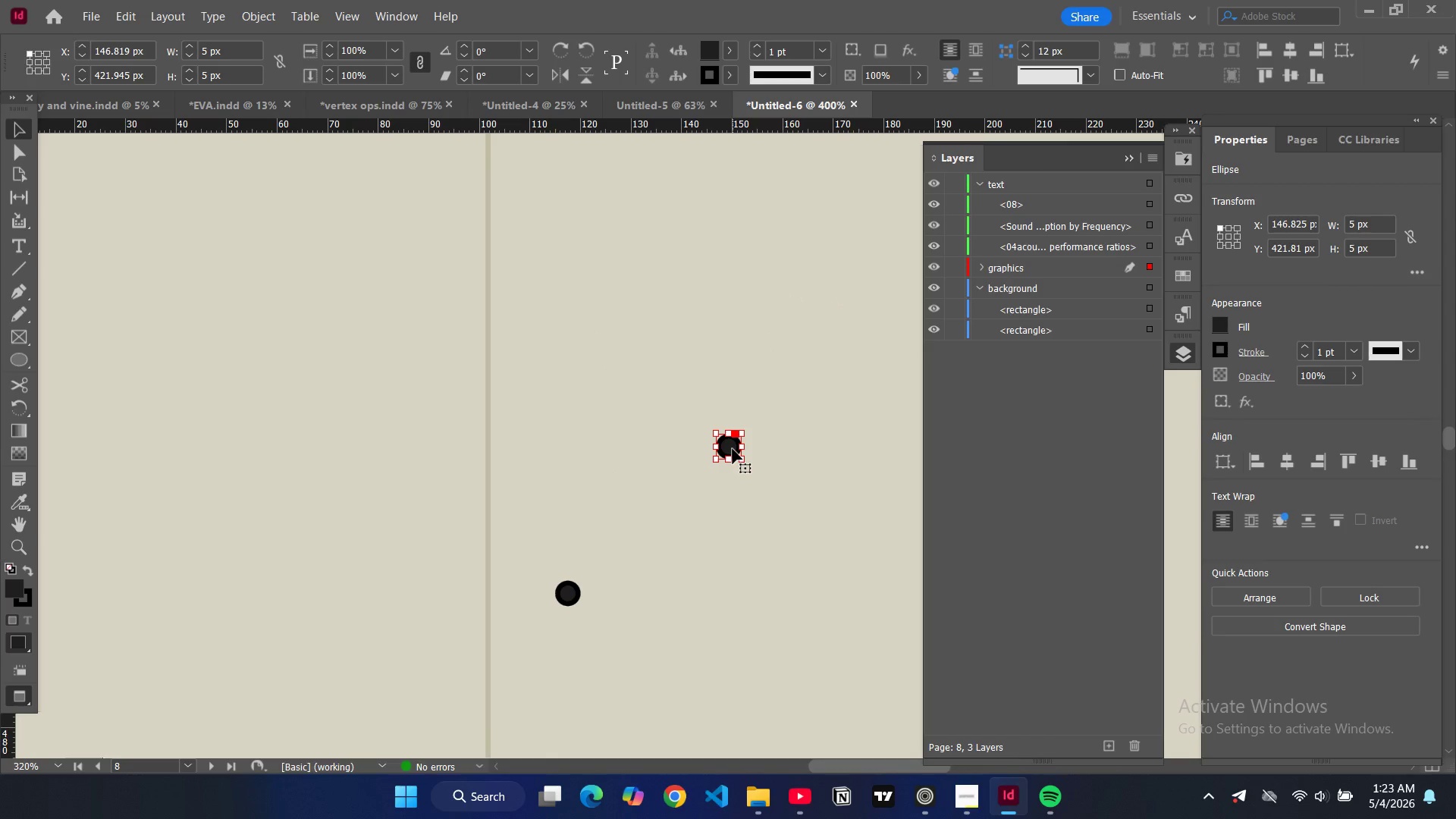 
key(Control+V)
 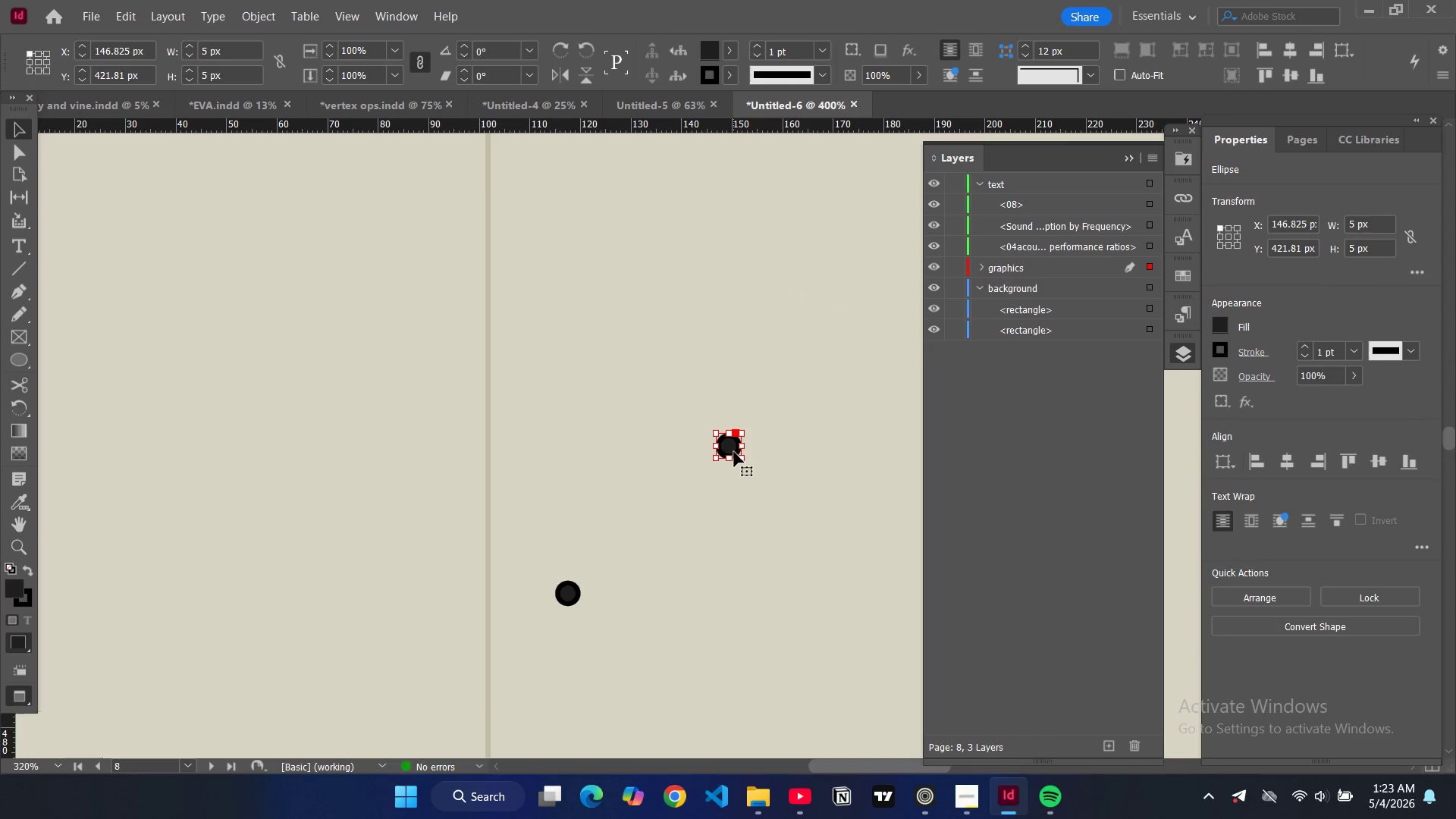 
left_click_drag(start_coordinate=[734, 452], to_coordinate=[835, 322])
 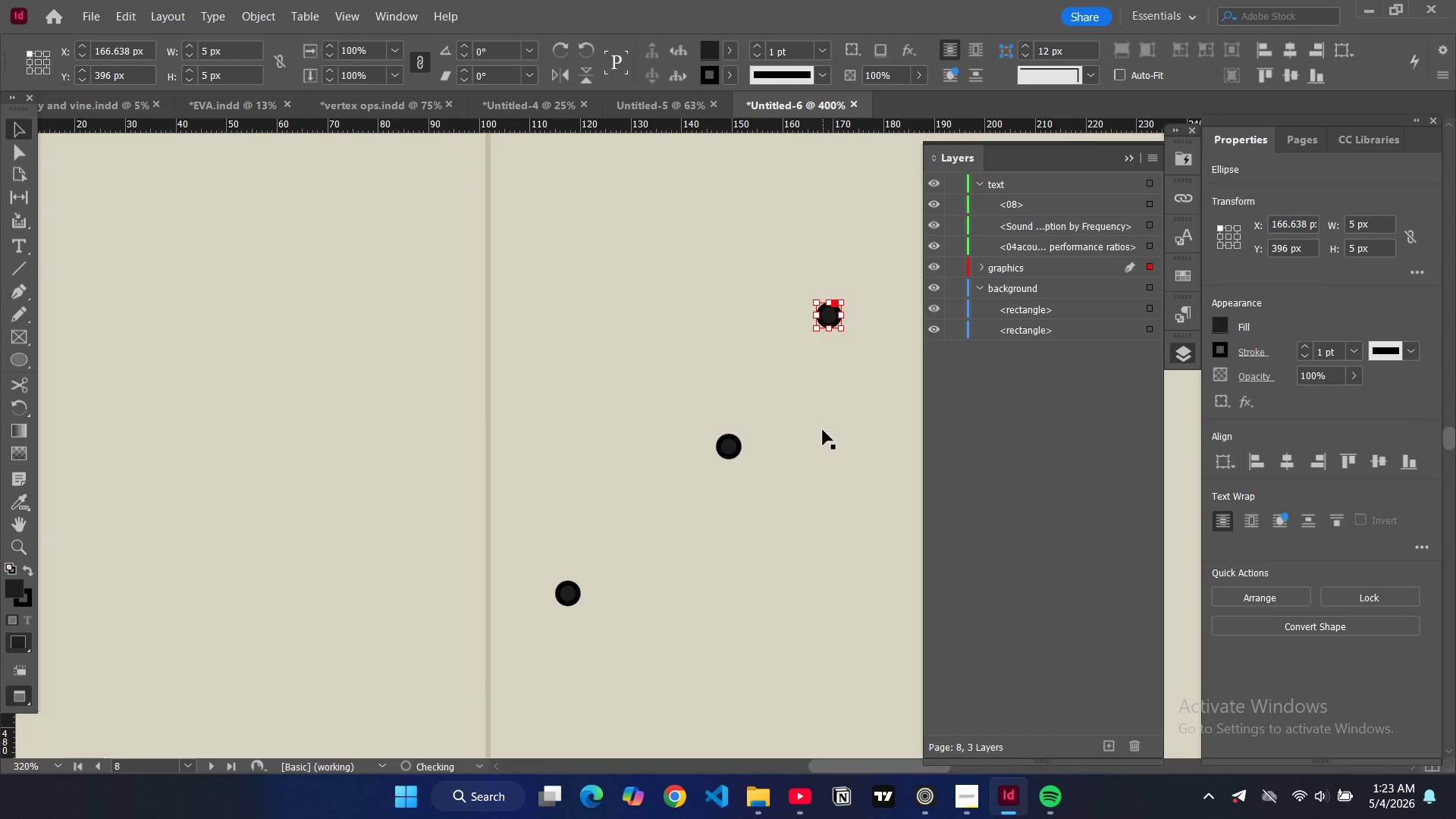 
scroll: coordinate [780, 425], scroll_direction: down, amount: 1.0
 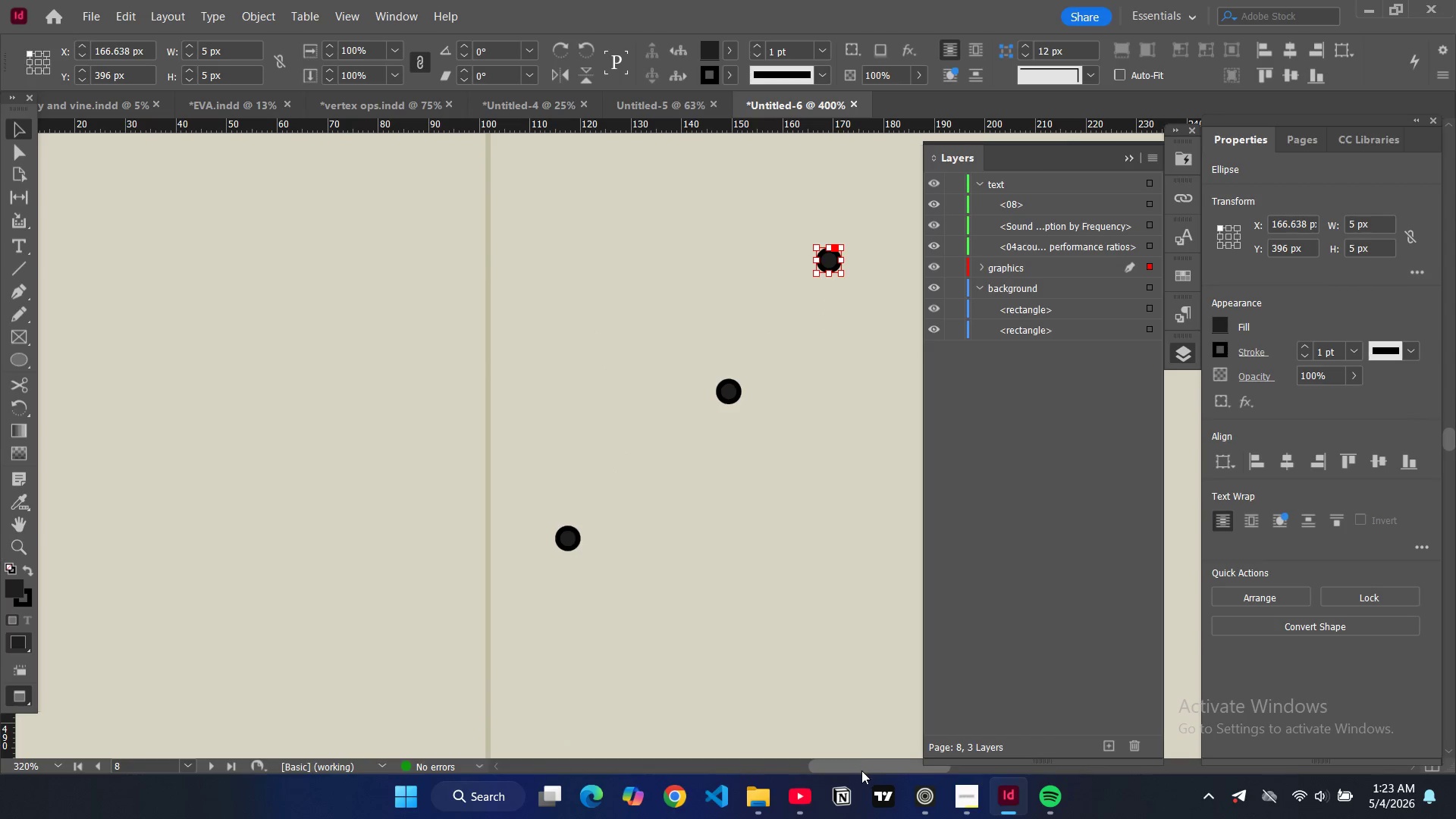 
left_click_drag(start_coordinate=[861, 770], to_coordinate=[893, 763])
 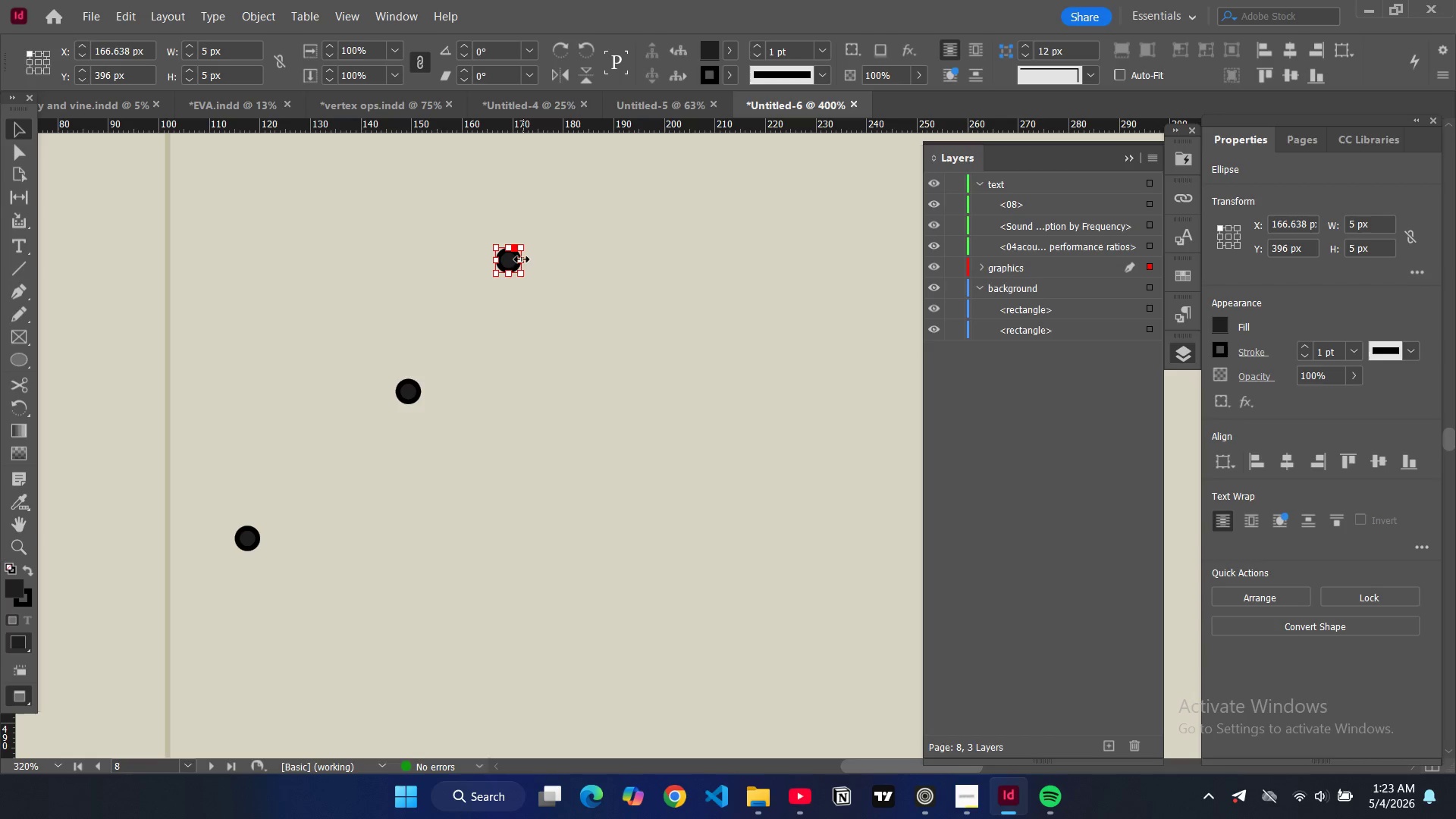 
left_click_drag(start_coordinate=[509, 259], to_coordinate=[621, 406])
 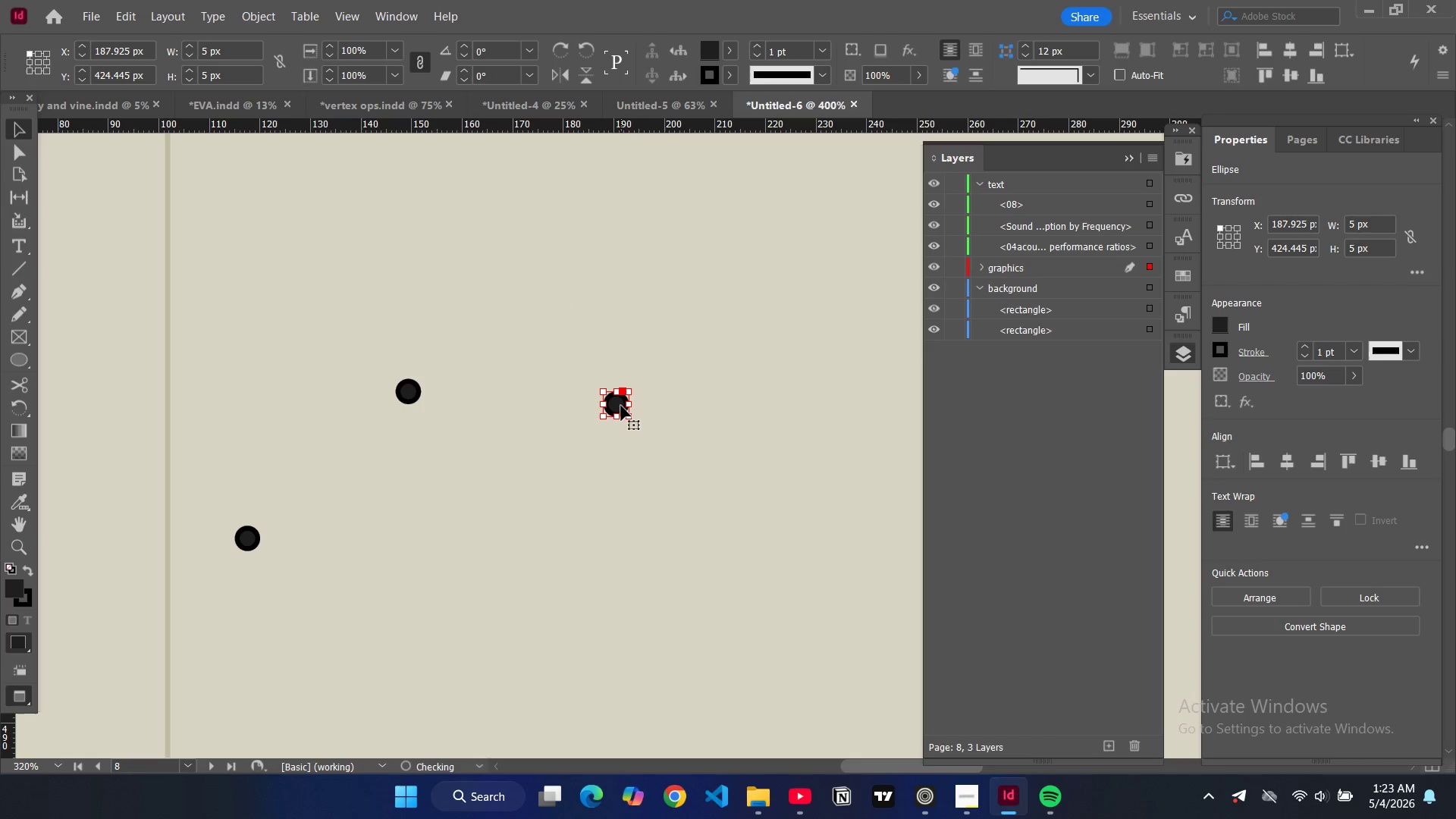 
key(Control+V)
 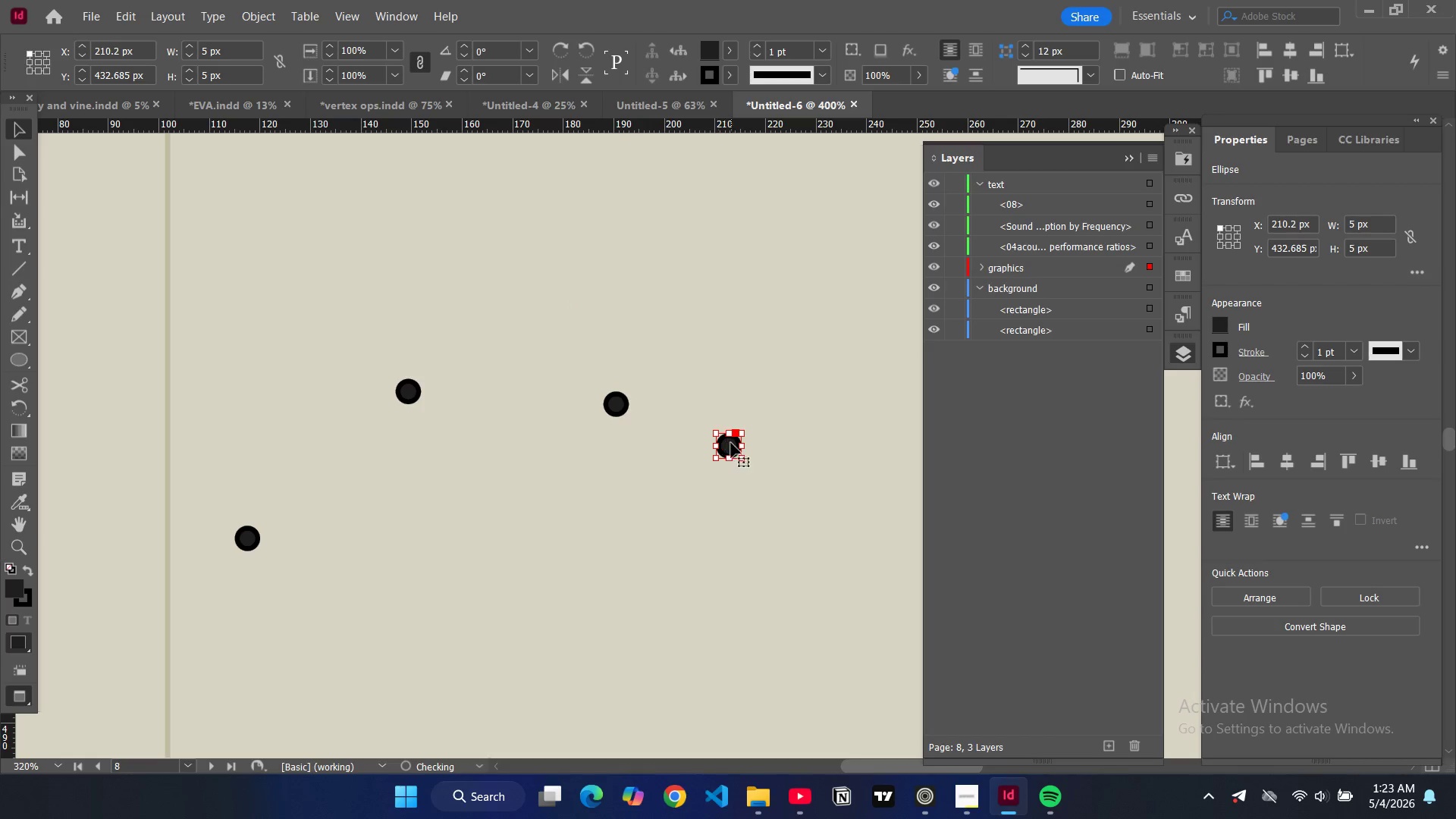 
left_click_drag(start_coordinate=[732, 443], to_coordinate=[784, 231])
 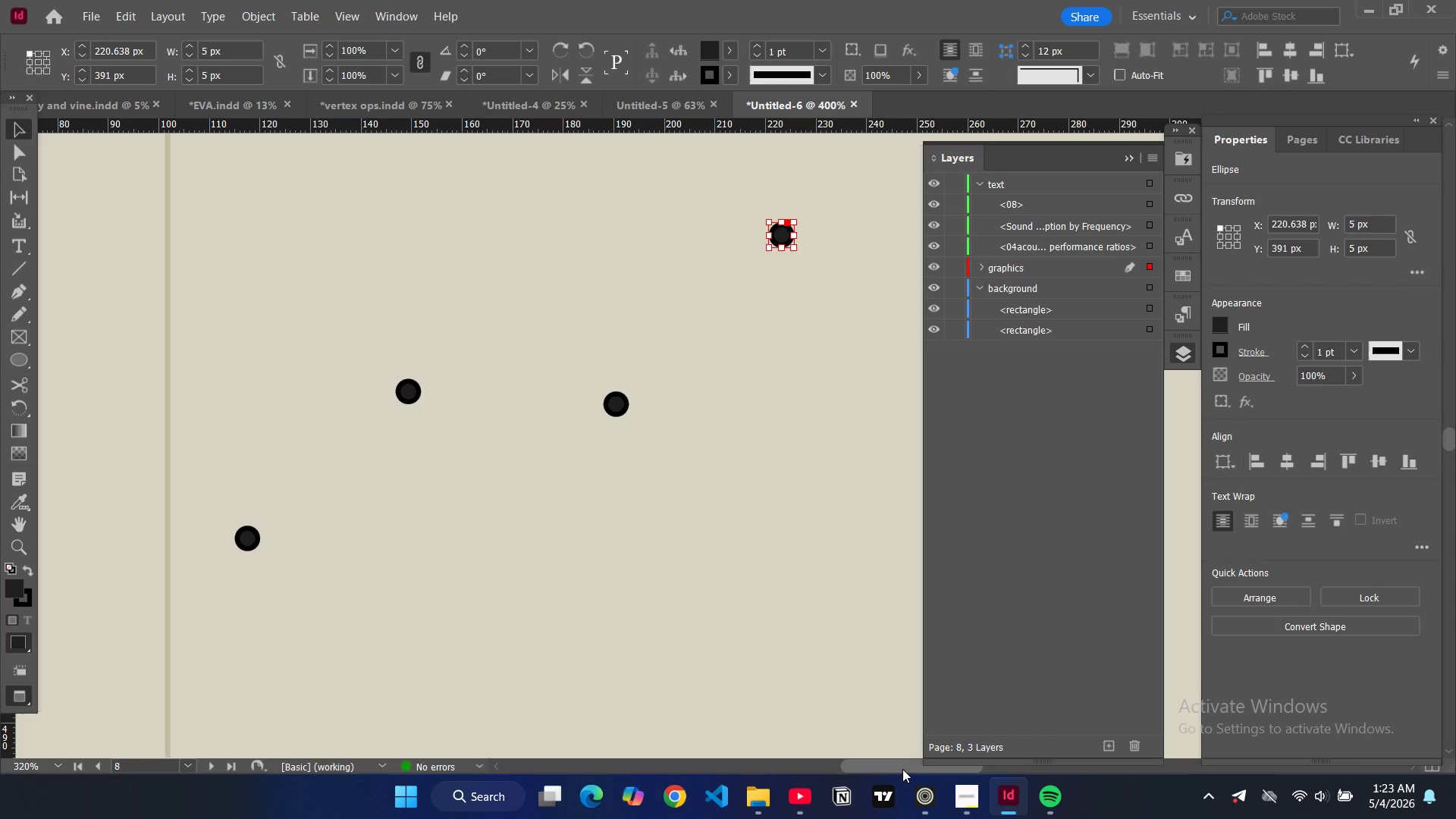 
left_click_drag(start_coordinate=[896, 769], to_coordinate=[919, 745])
 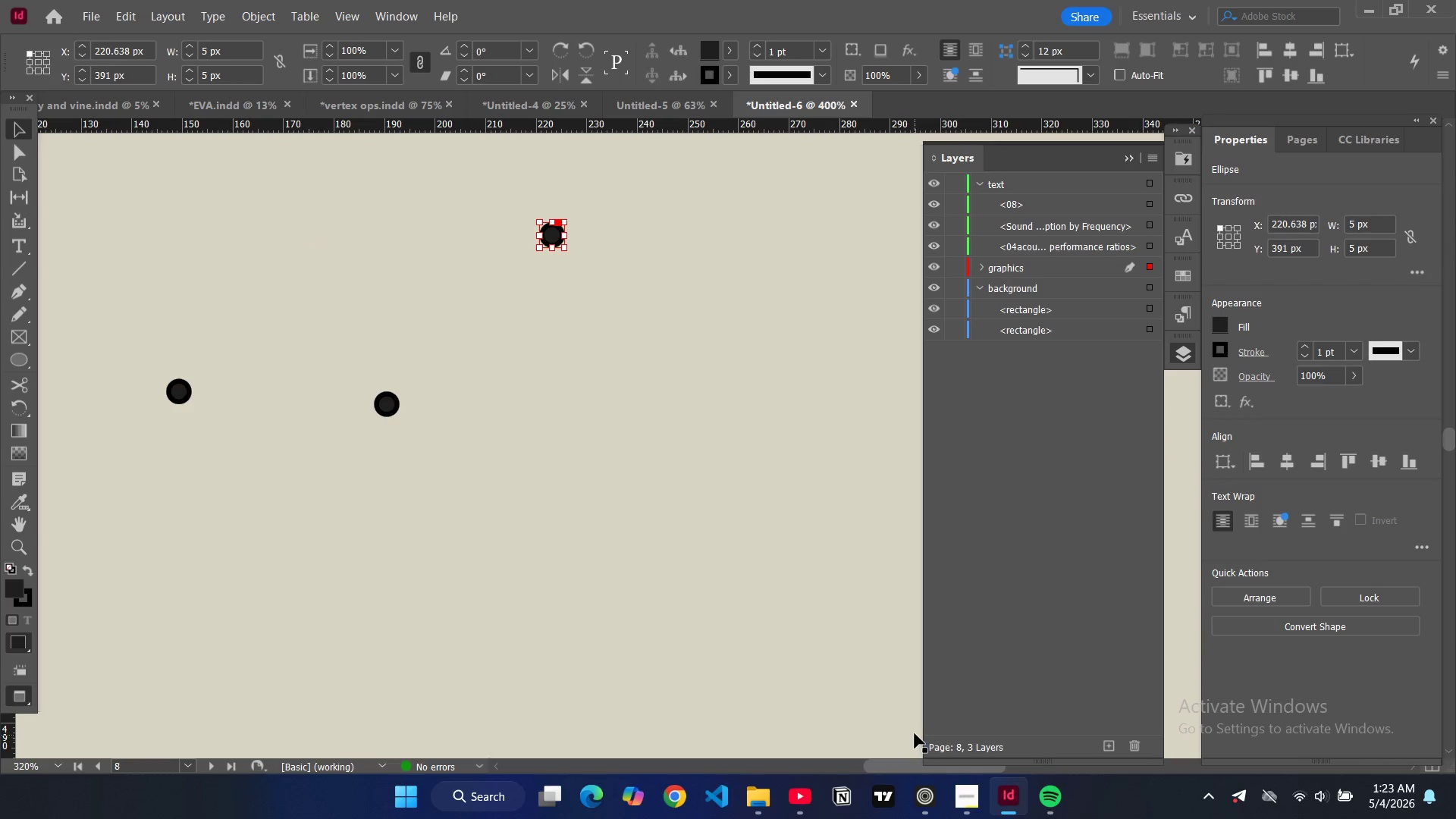 
key(Control+V)
 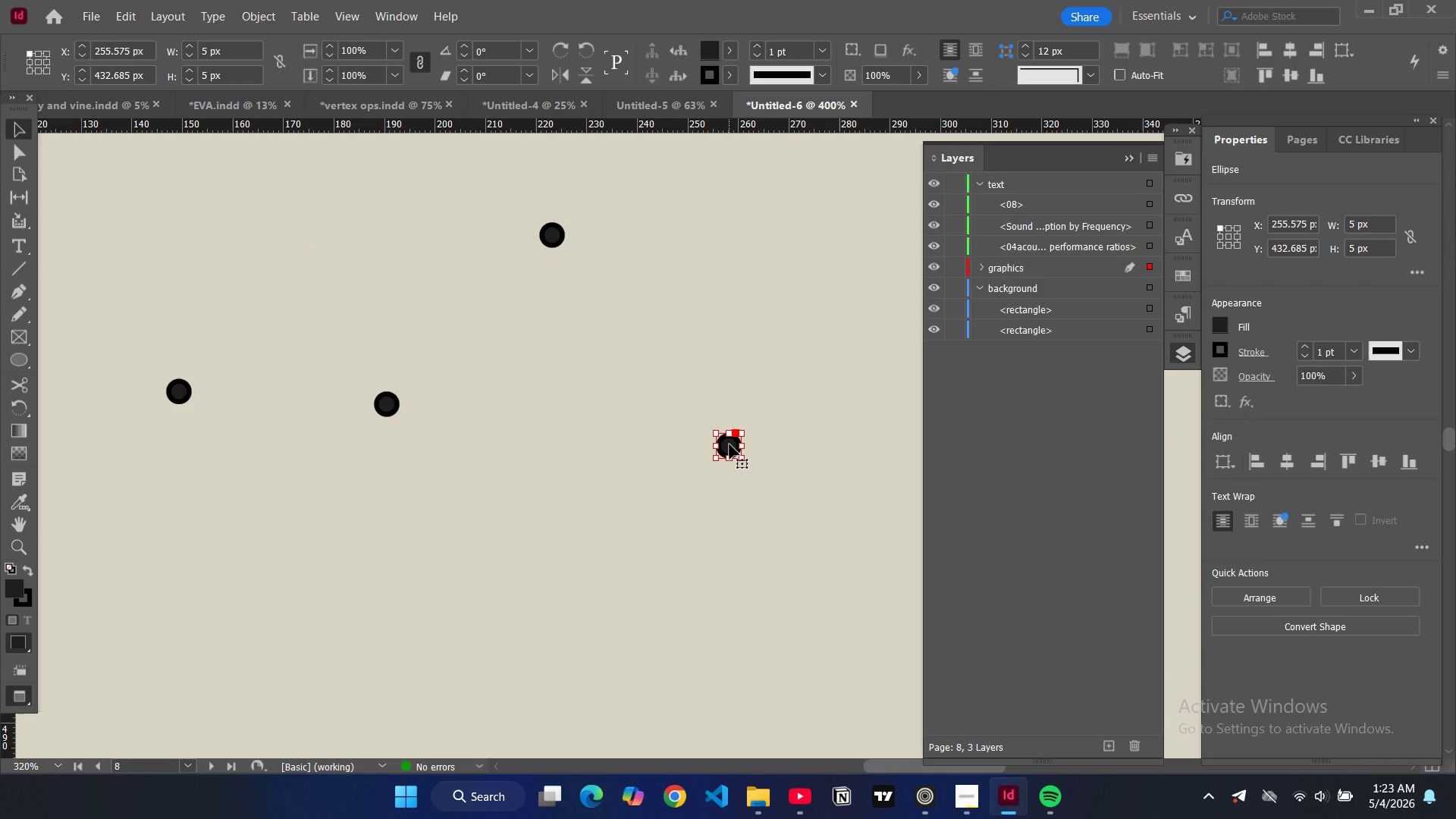 
left_click_drag(start_coordinate=[730, 444], to_coordinate=[695, 268])
 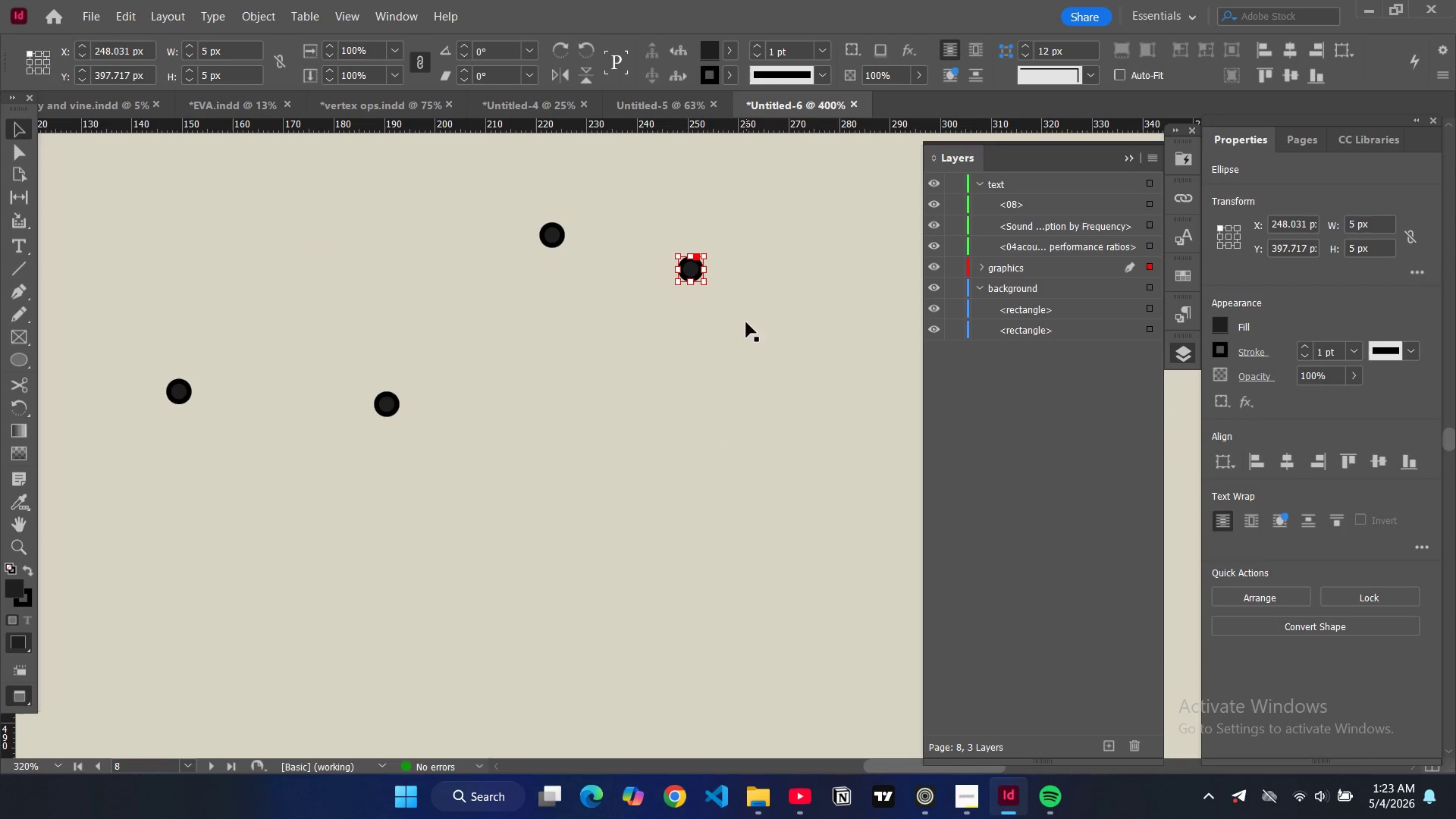 
key(Control+V)
 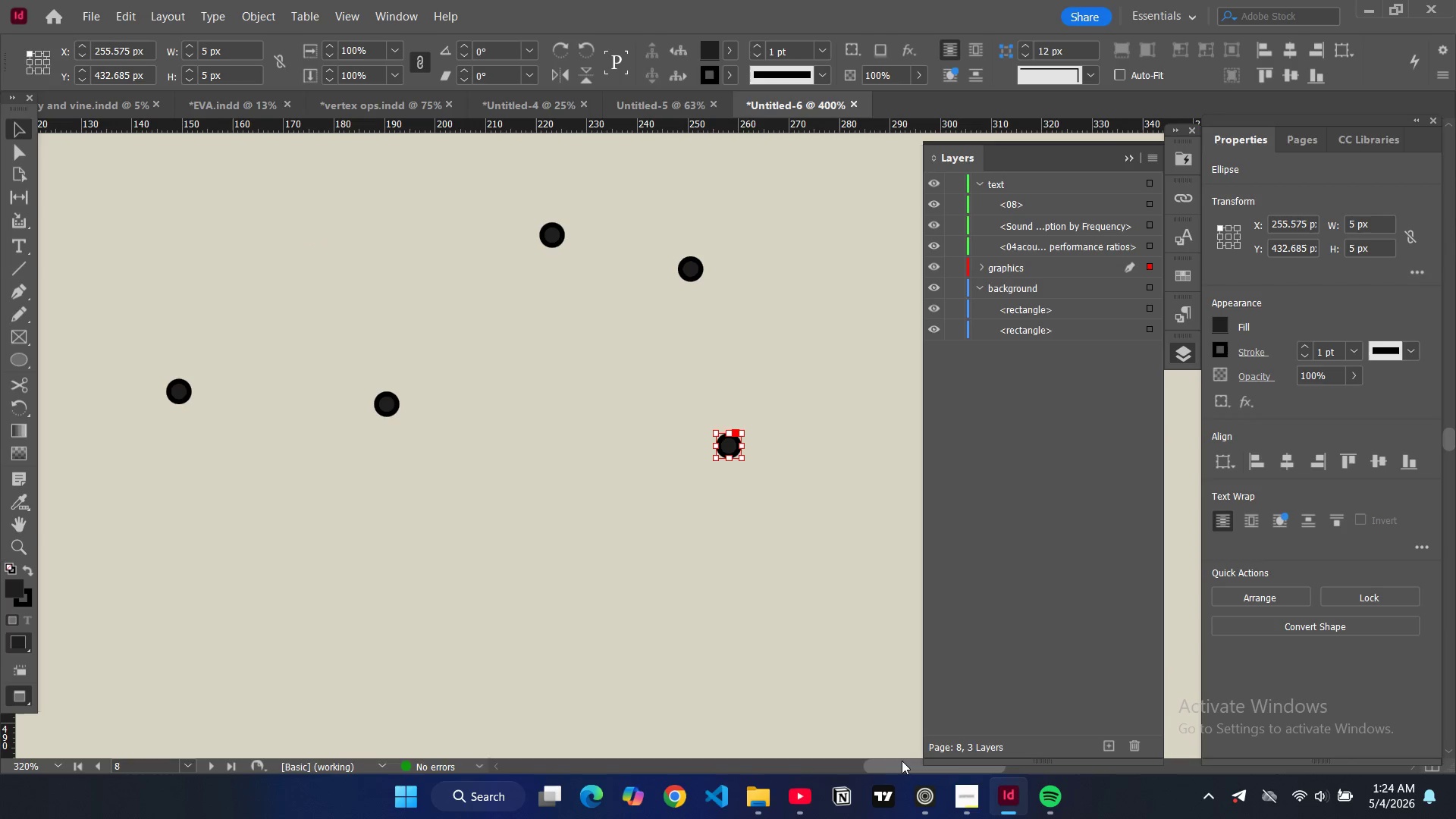 
left_click_drag(start_coordinate=[900, 765], to_coordinate=[931, 774])
 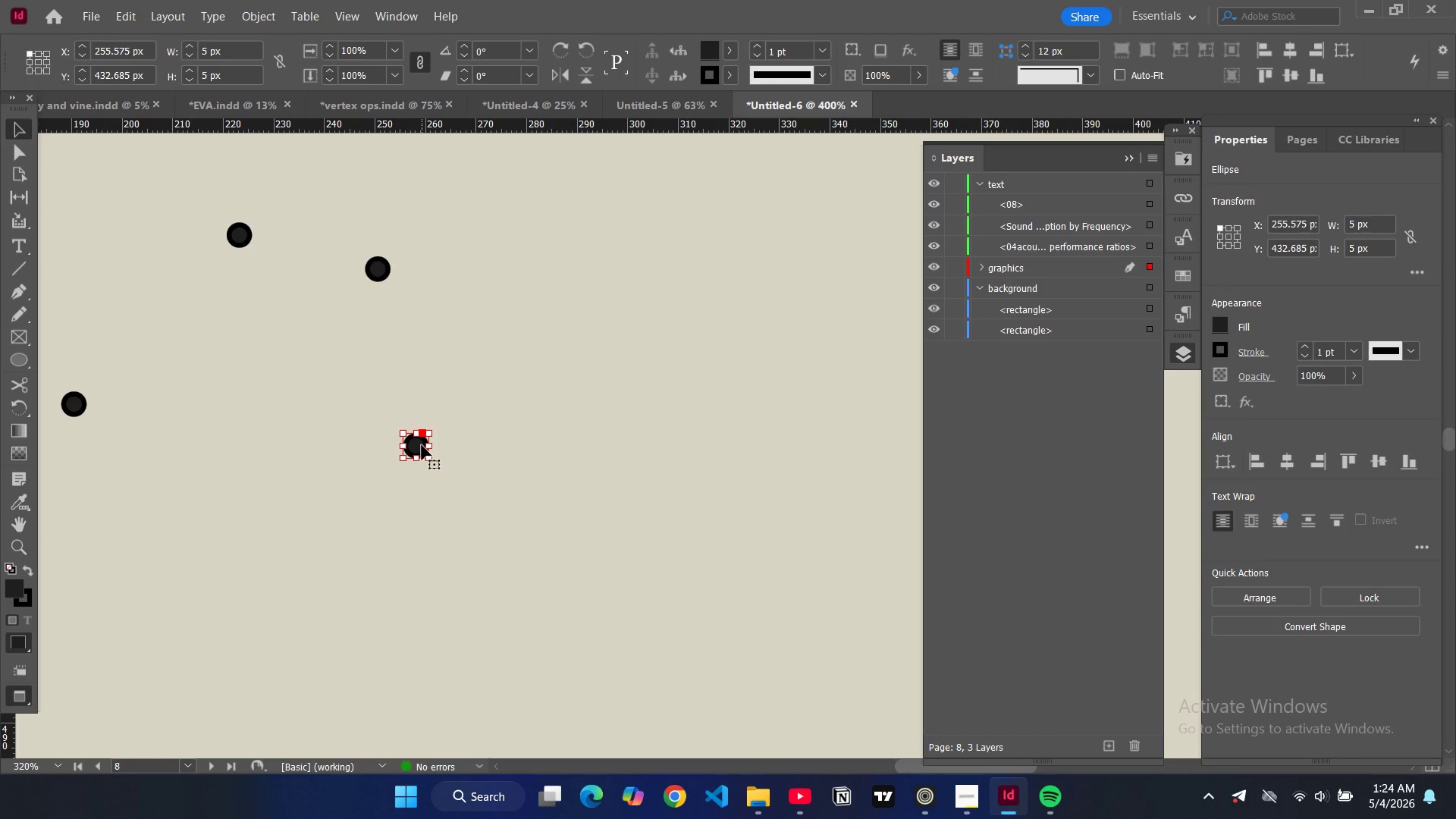 
left_click_drag(start_coordinate=[422, 445], to_coordinate=[516, 285])
 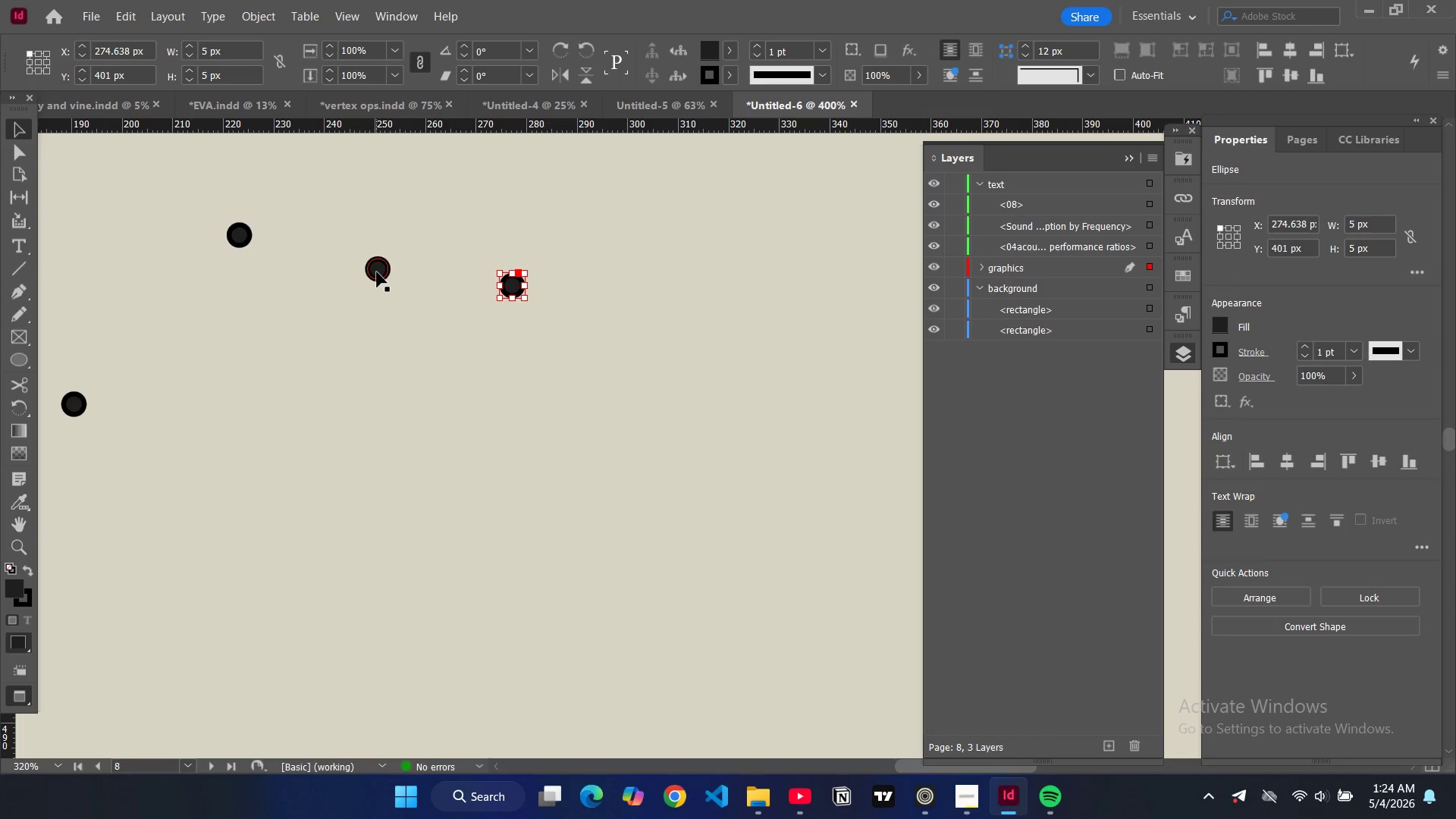 
left_click([377, 272])
 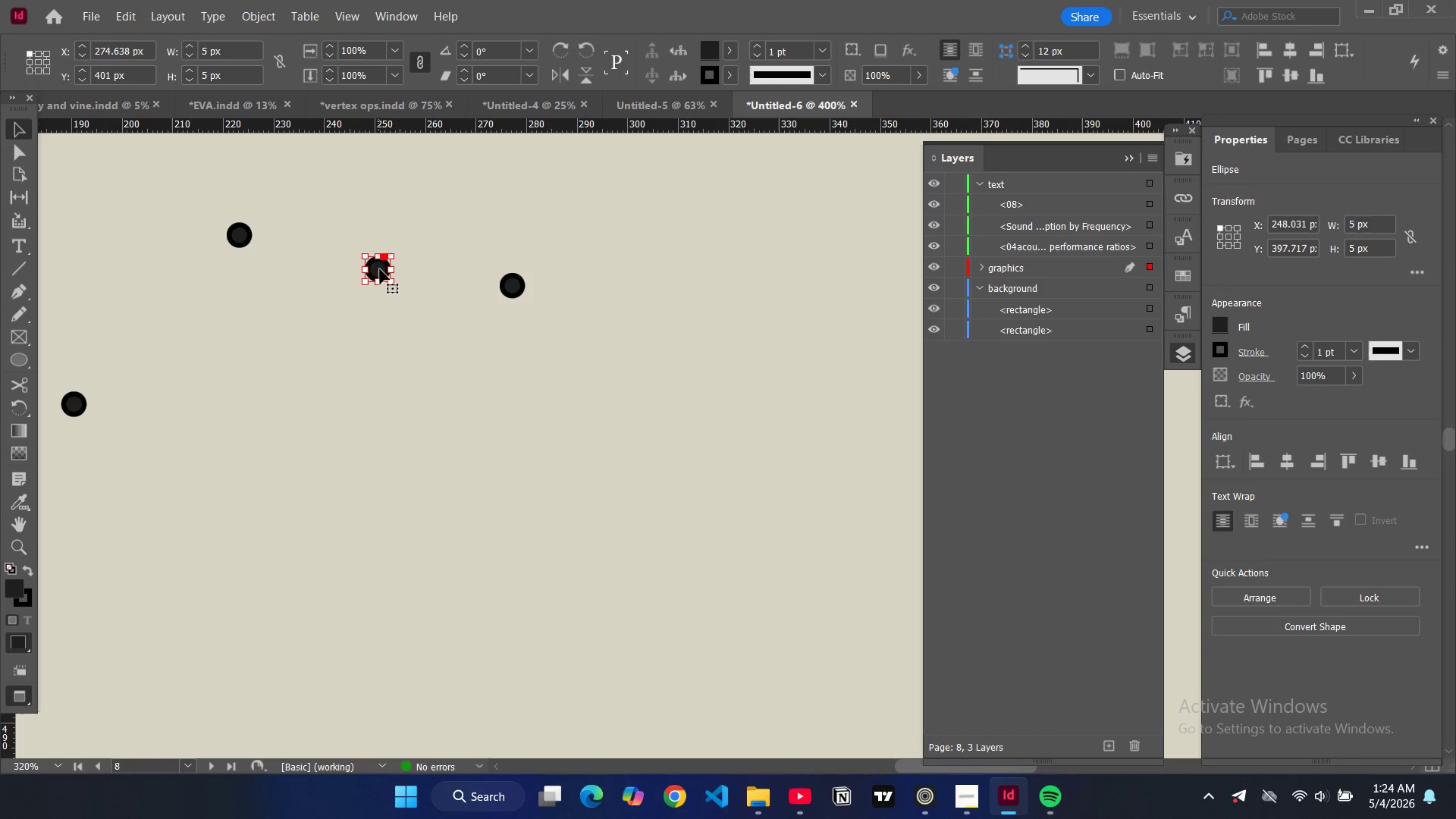 
left_click_drag(start_coordinate=[379, 269], to_coordinate=[390, 266])
 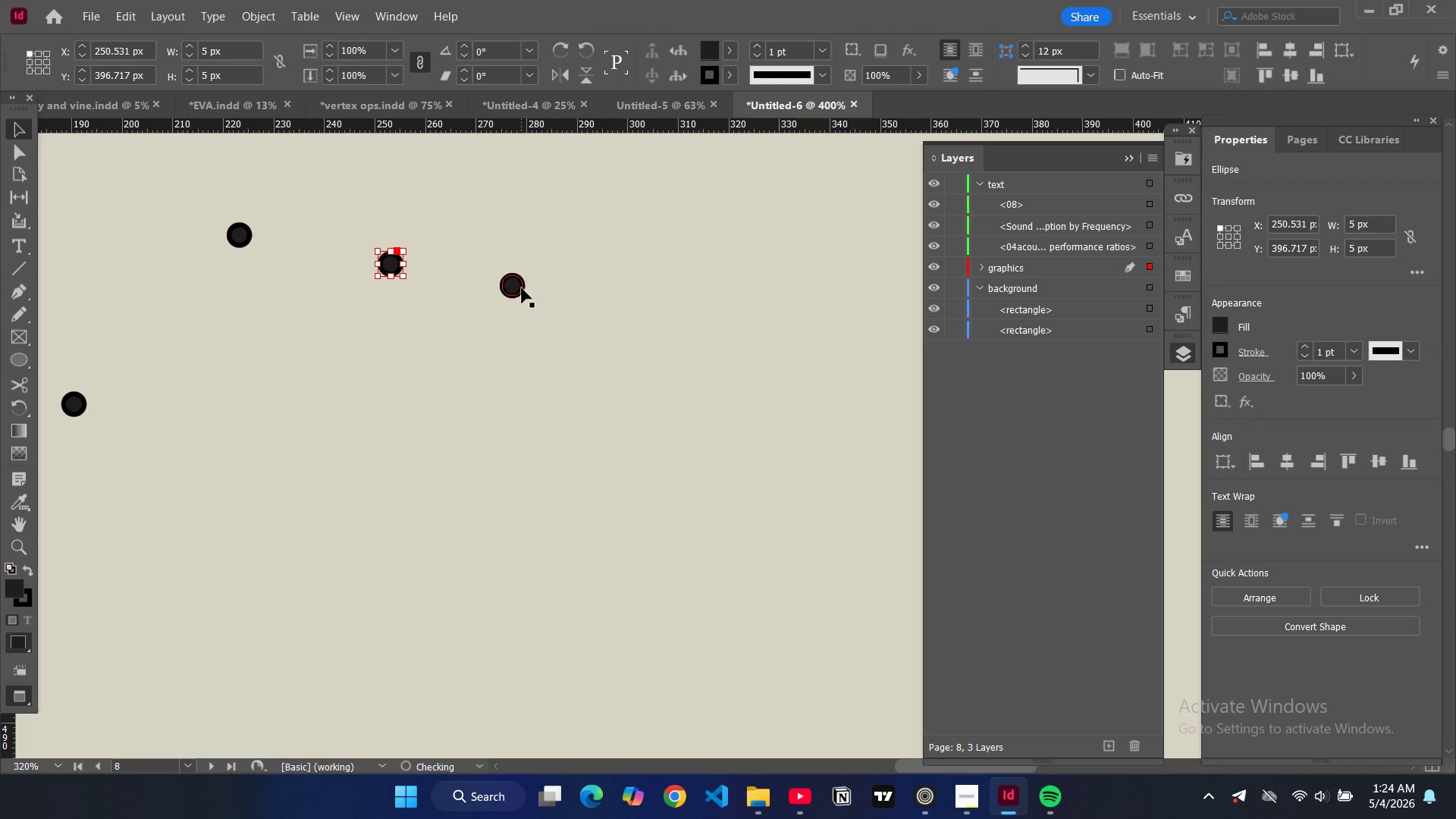 
left_click([522, 288])
 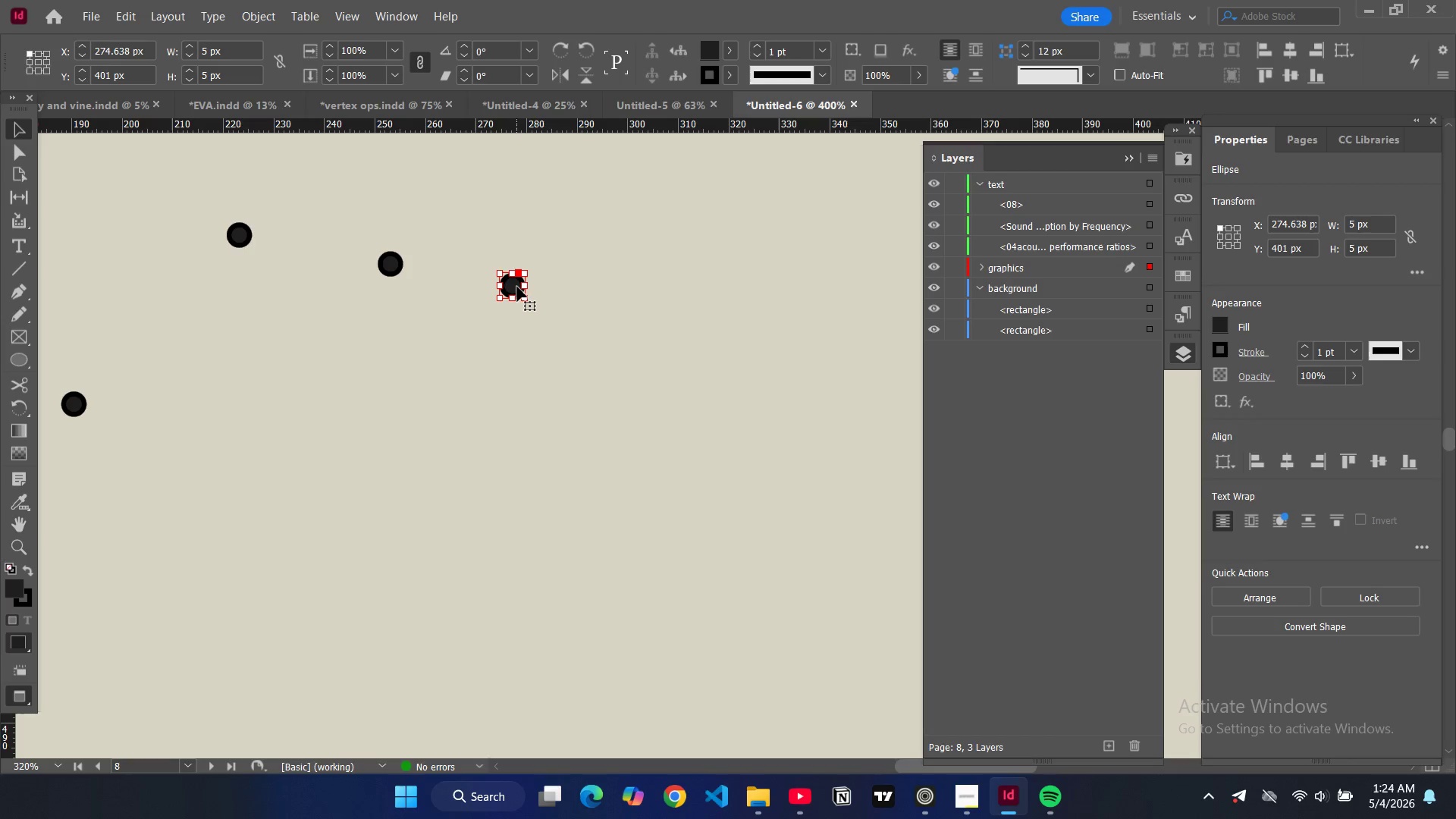 
left_click_drag(start_coordinate=[517, 287], to_coordinate=[529, 291])
 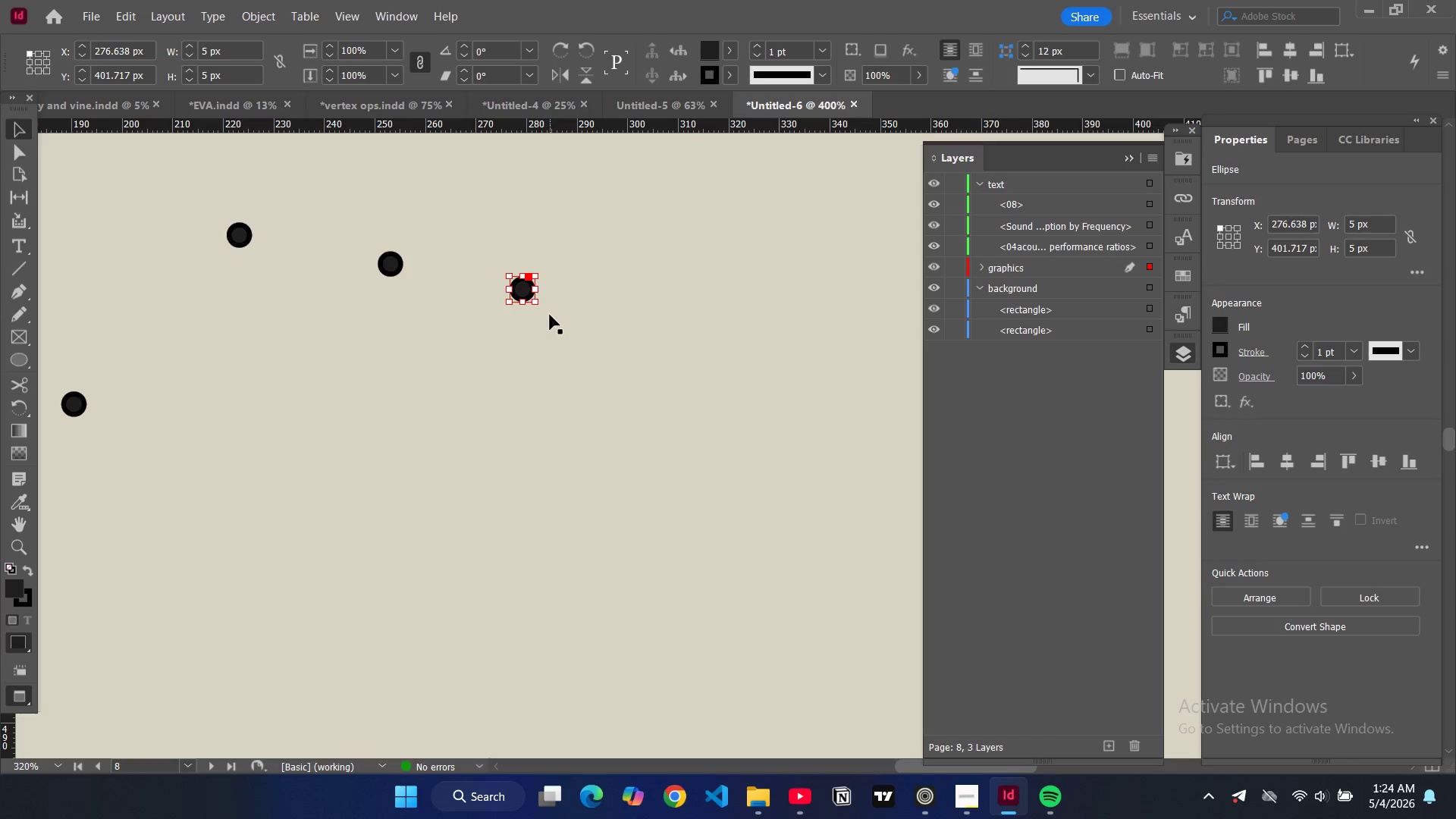 
key(Control+V)
 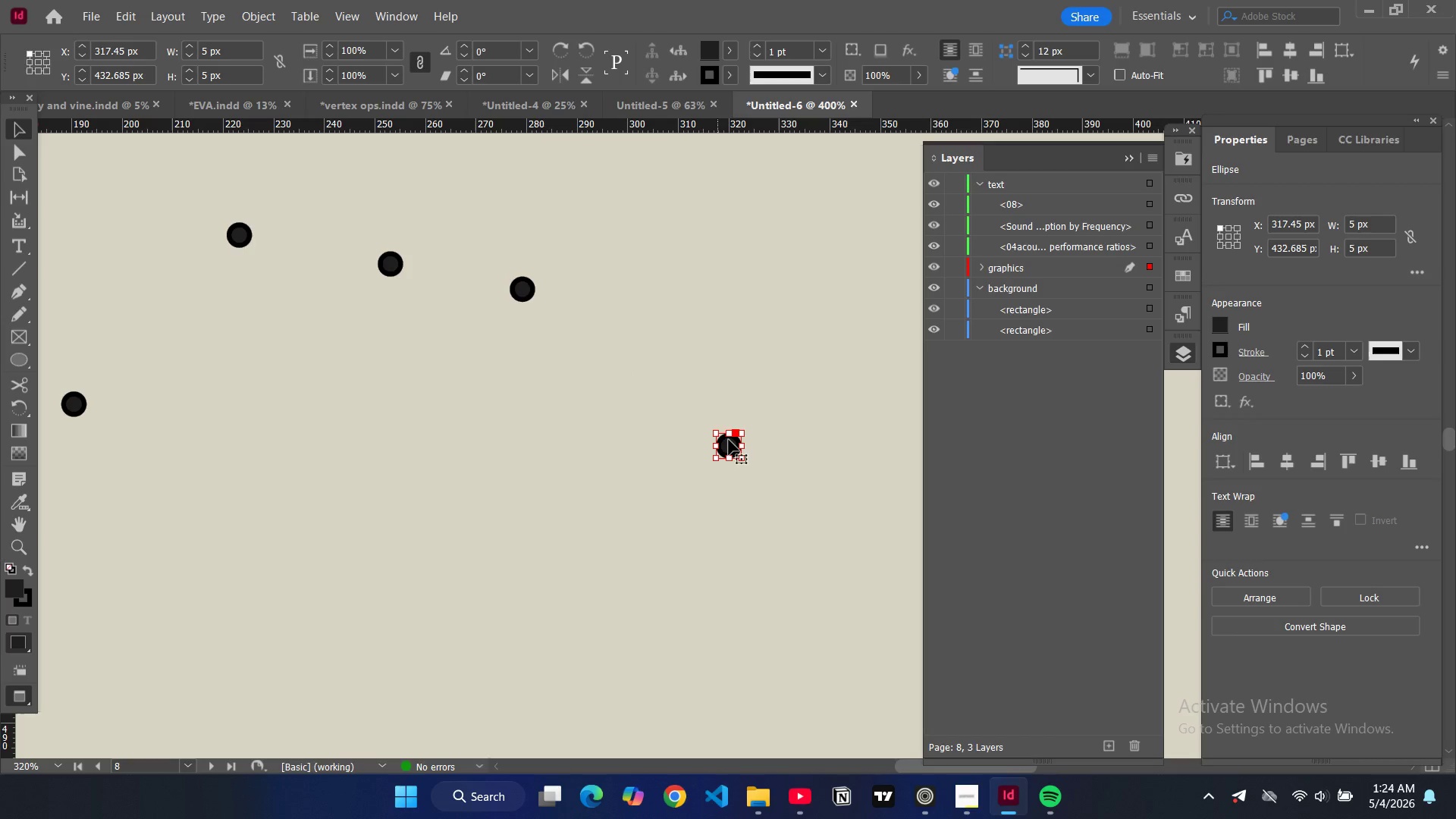 
left_click_drag(start_coordinate=[732, 445], to_coordinate=[690, 300])
 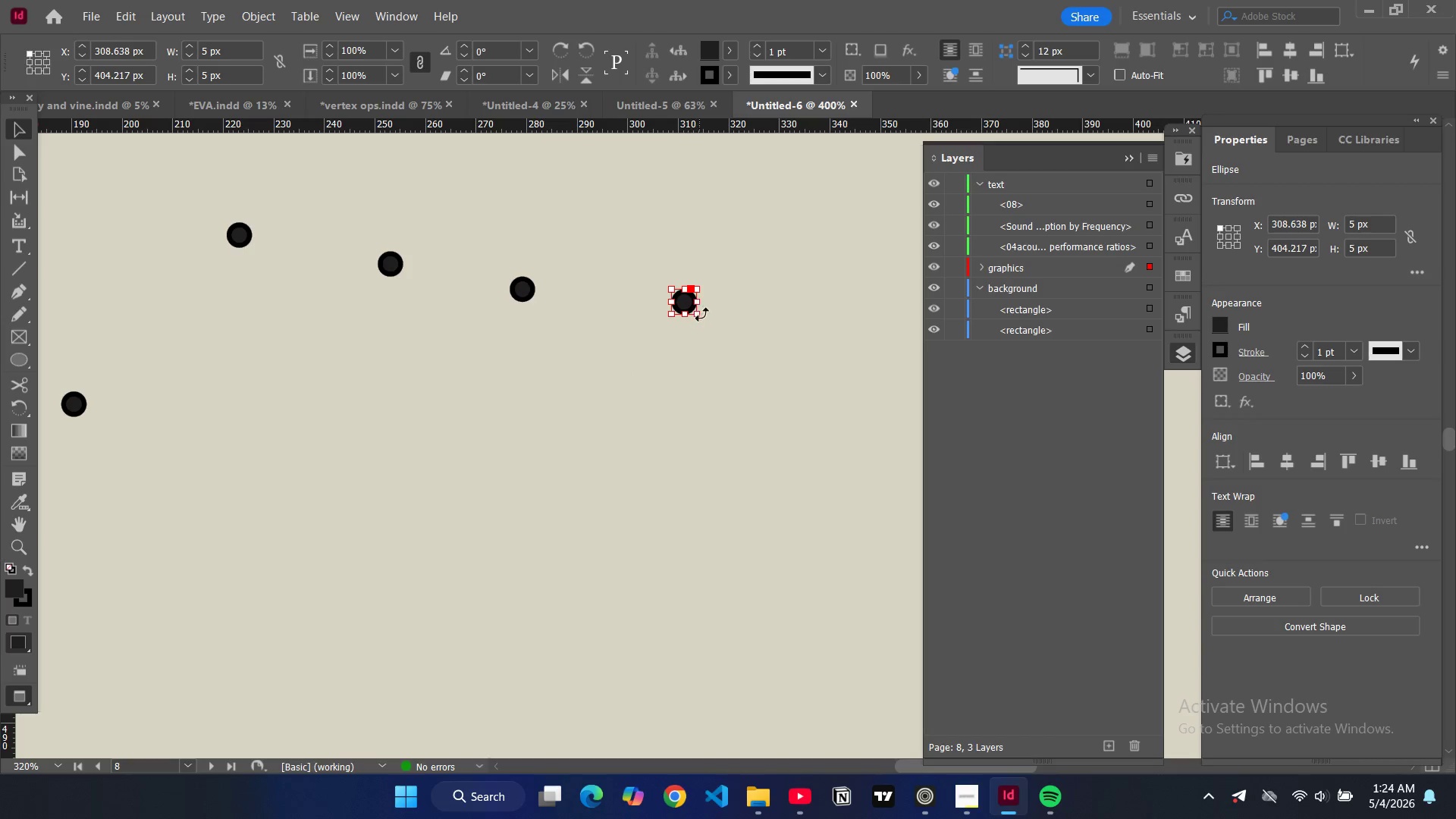 
key(Control+ControlLeft)
 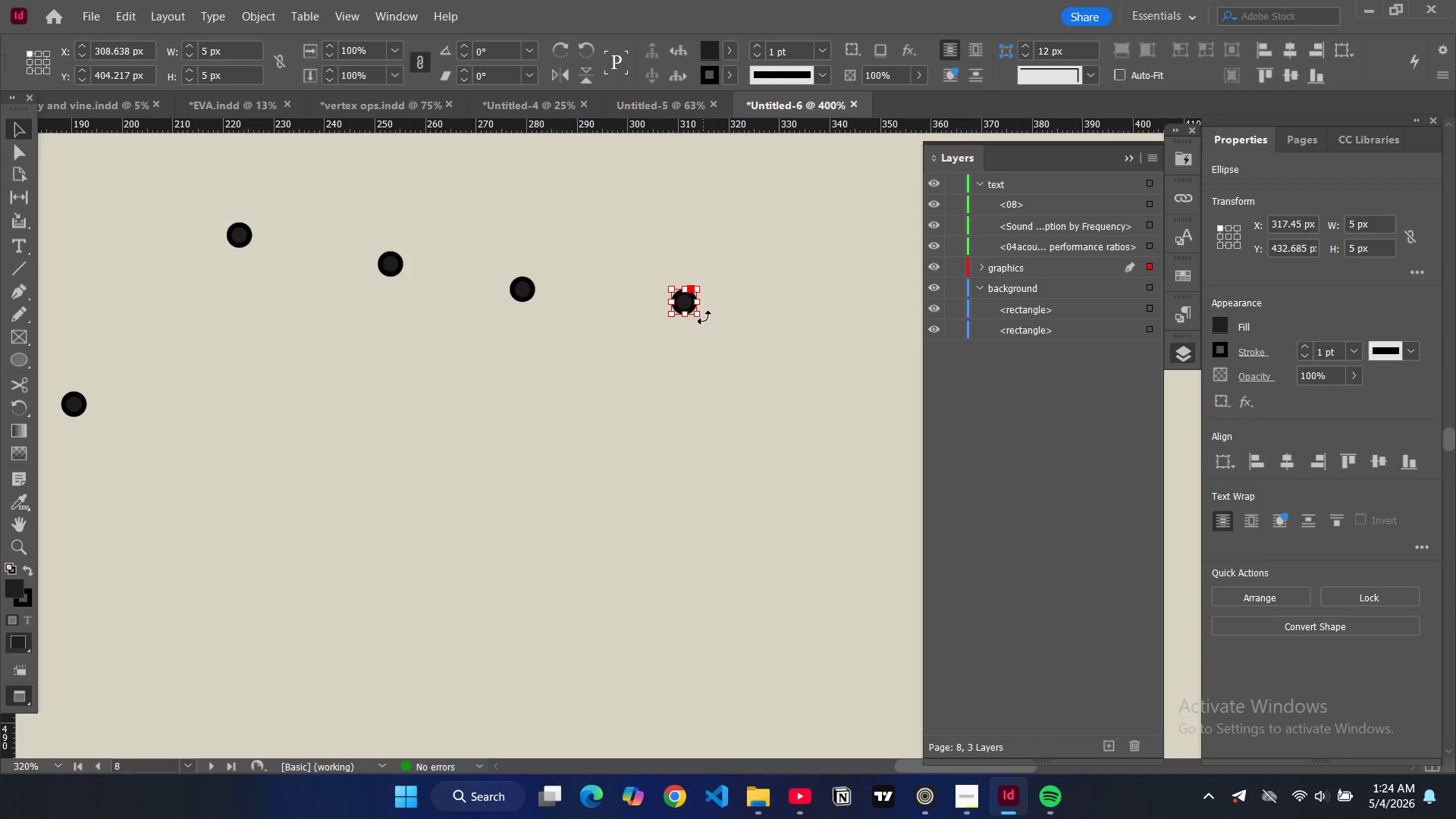 
key(Control+V)
 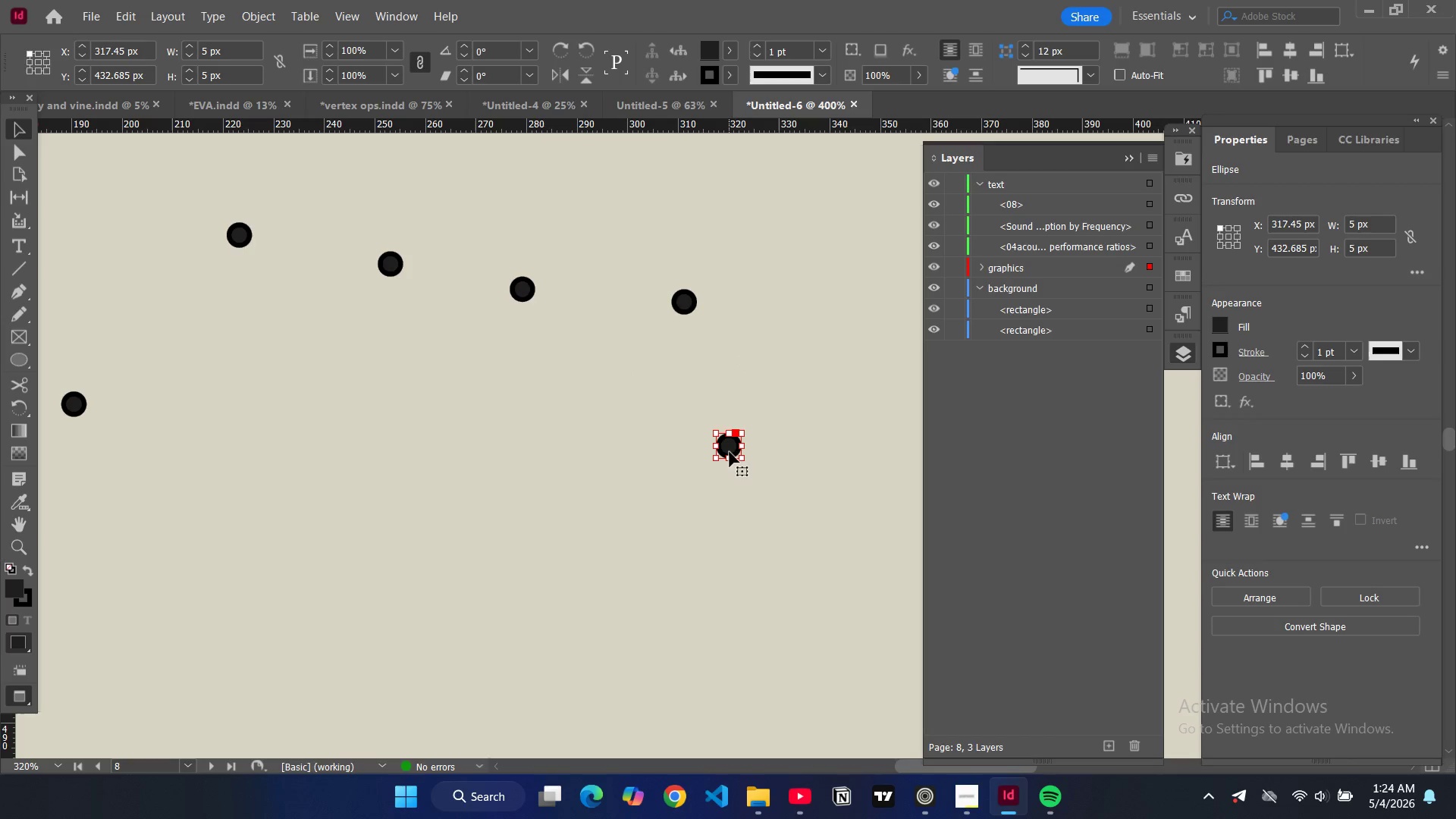 
left_click_drag(start_coordinate=[732, 448], to_coordinate=[810, 240])
 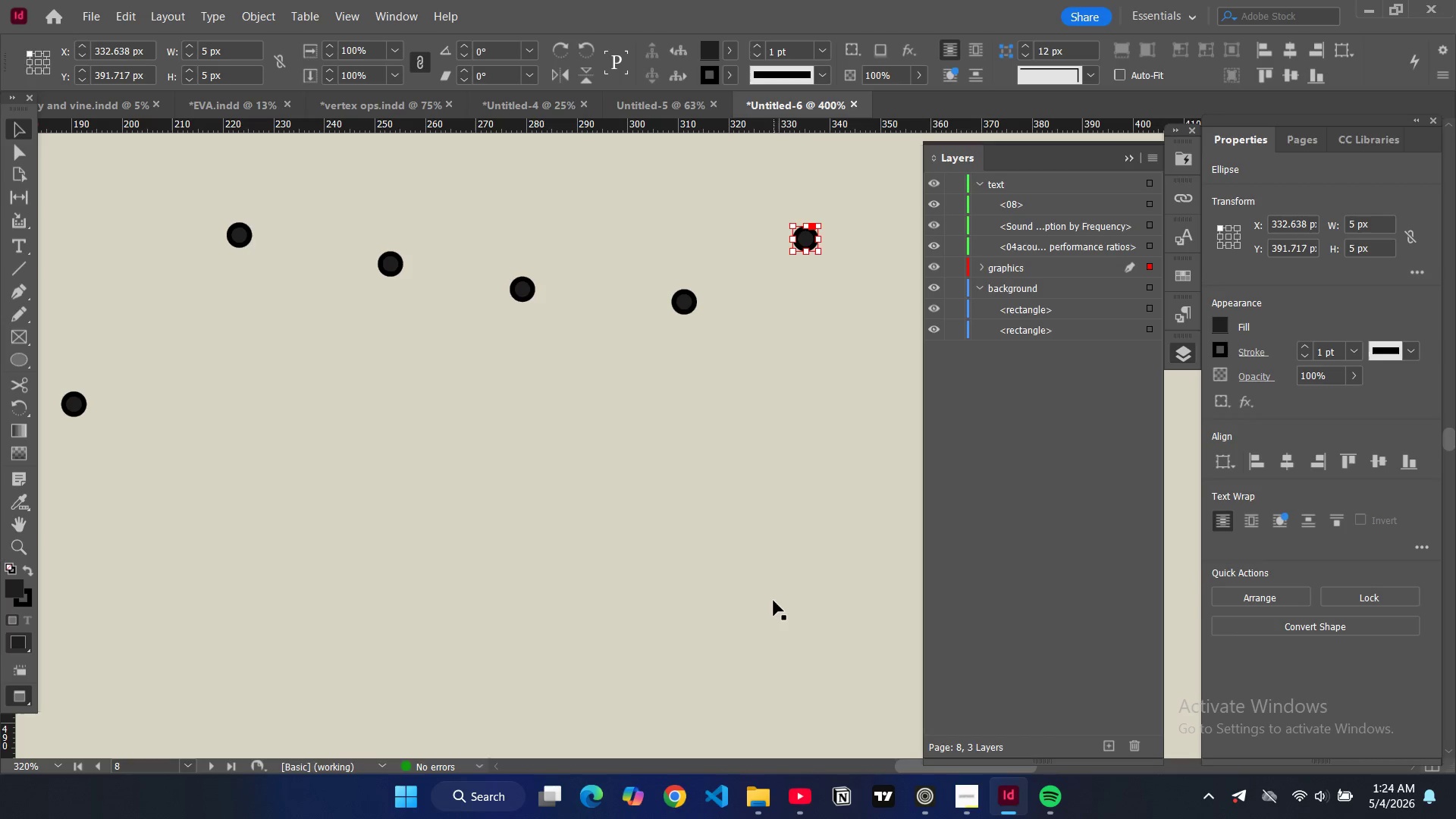 
key(Control+Minus)
 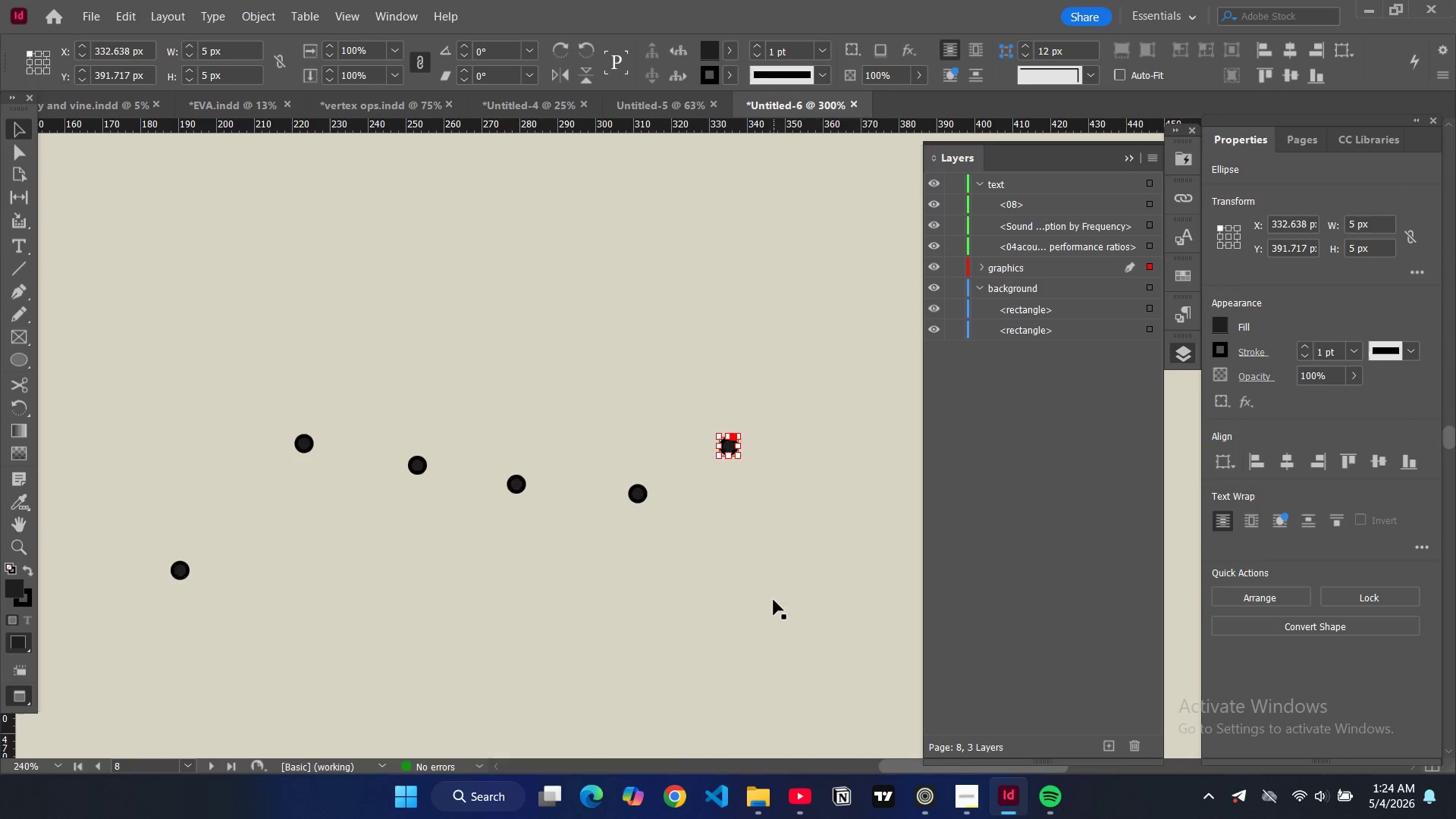 
key(Control+Minus)
 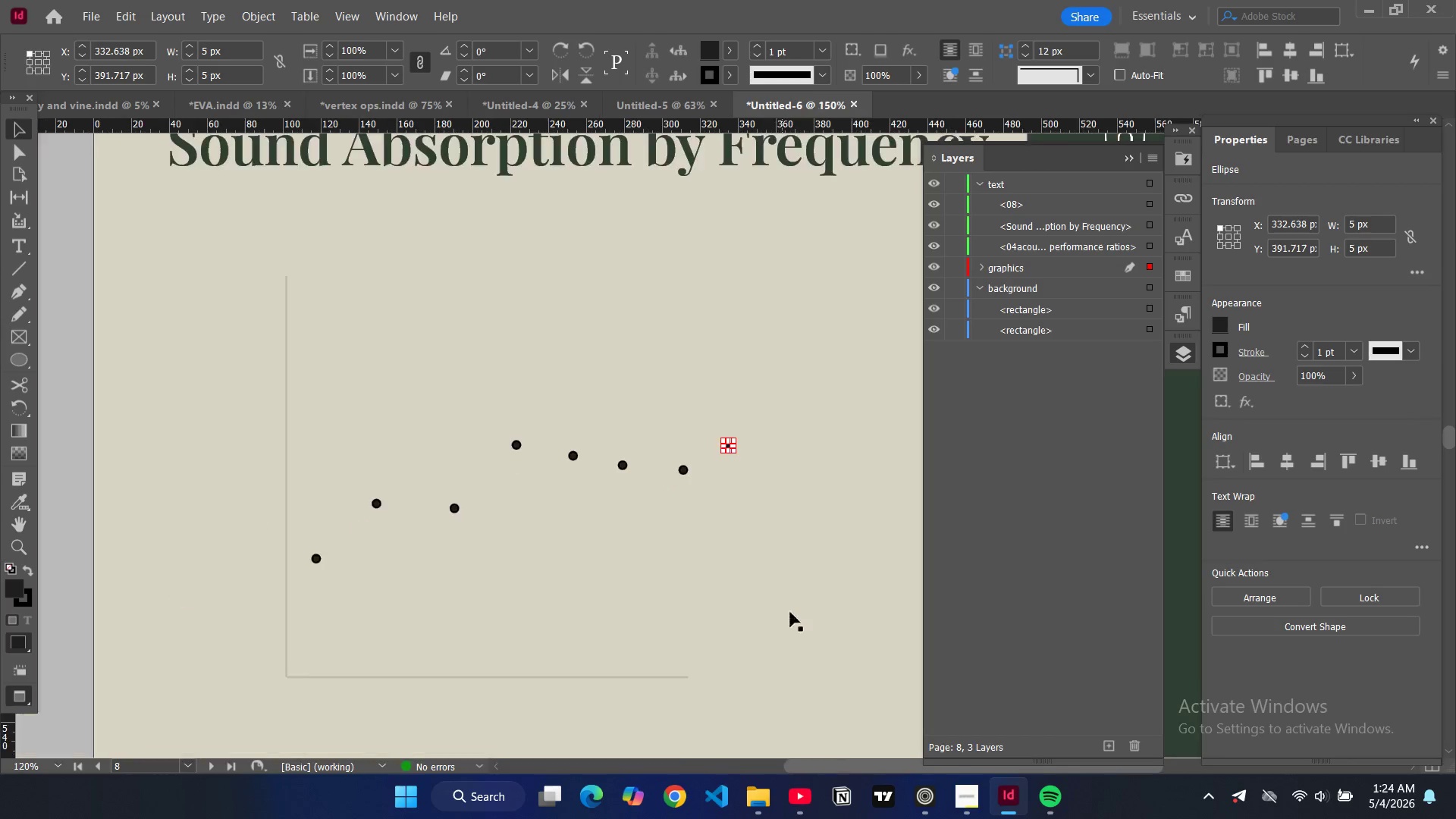 
key(Control+Minus)
 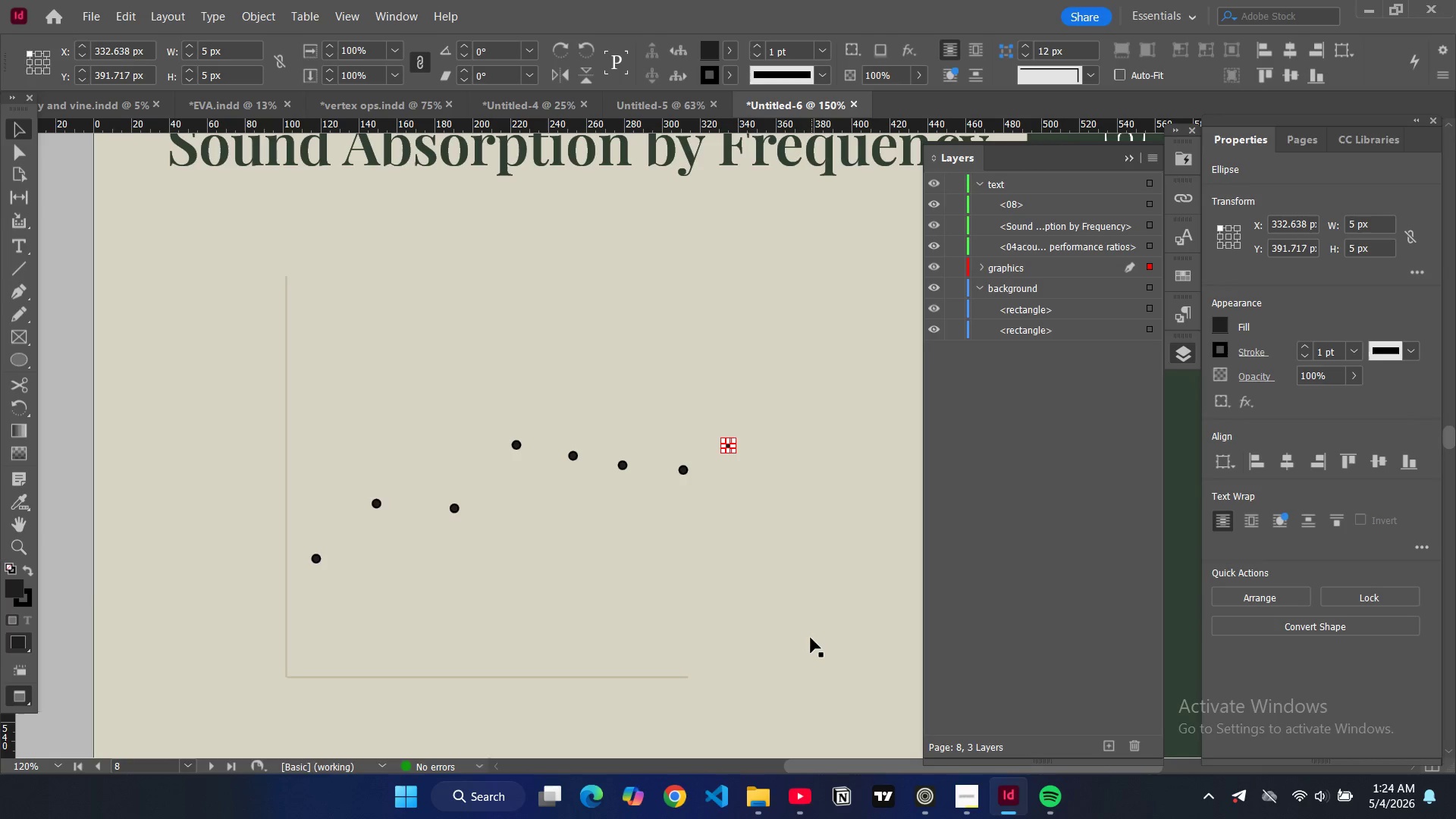 
key(Control+ControlRight)
 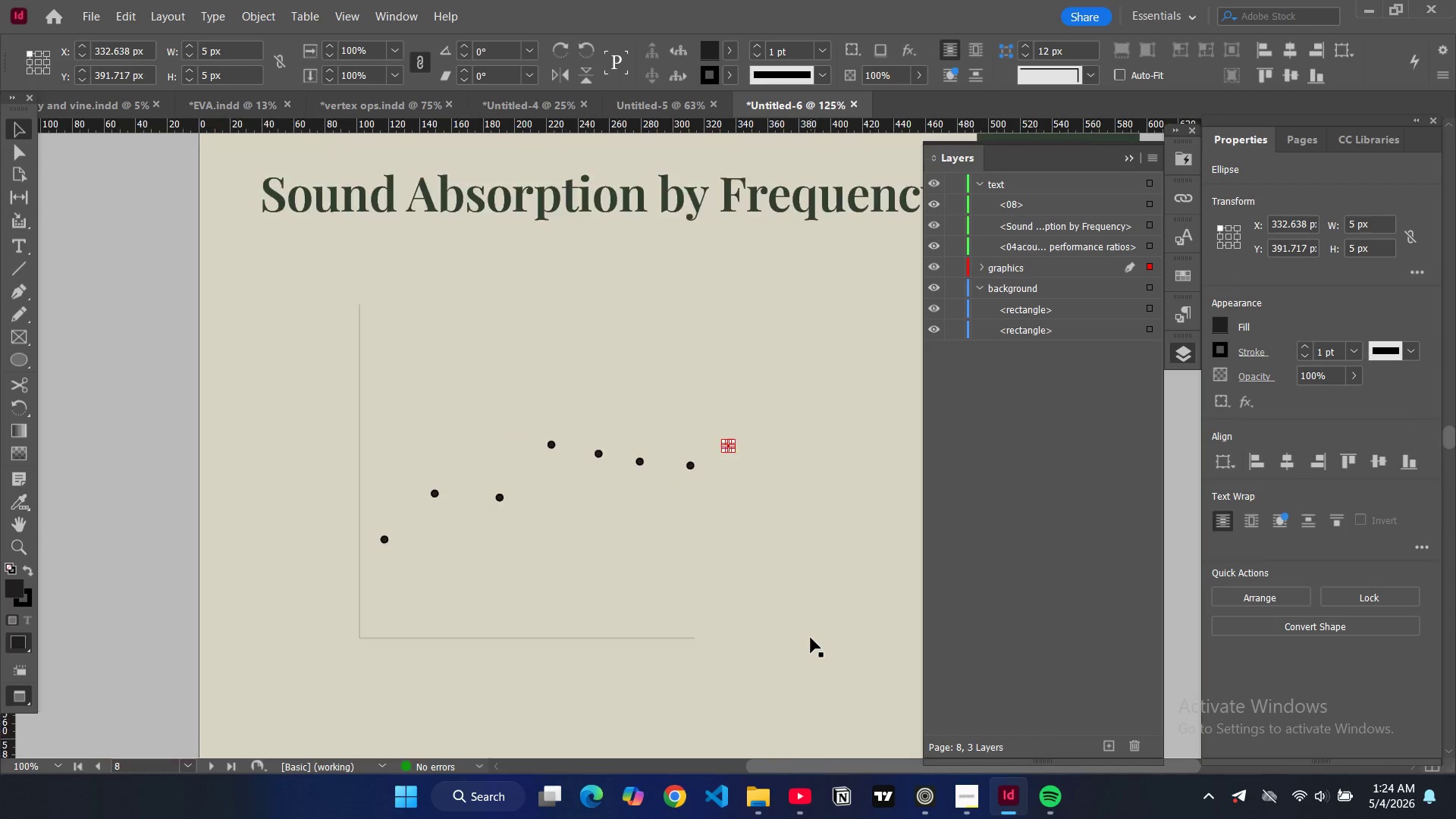 
key(Control+Minus)
 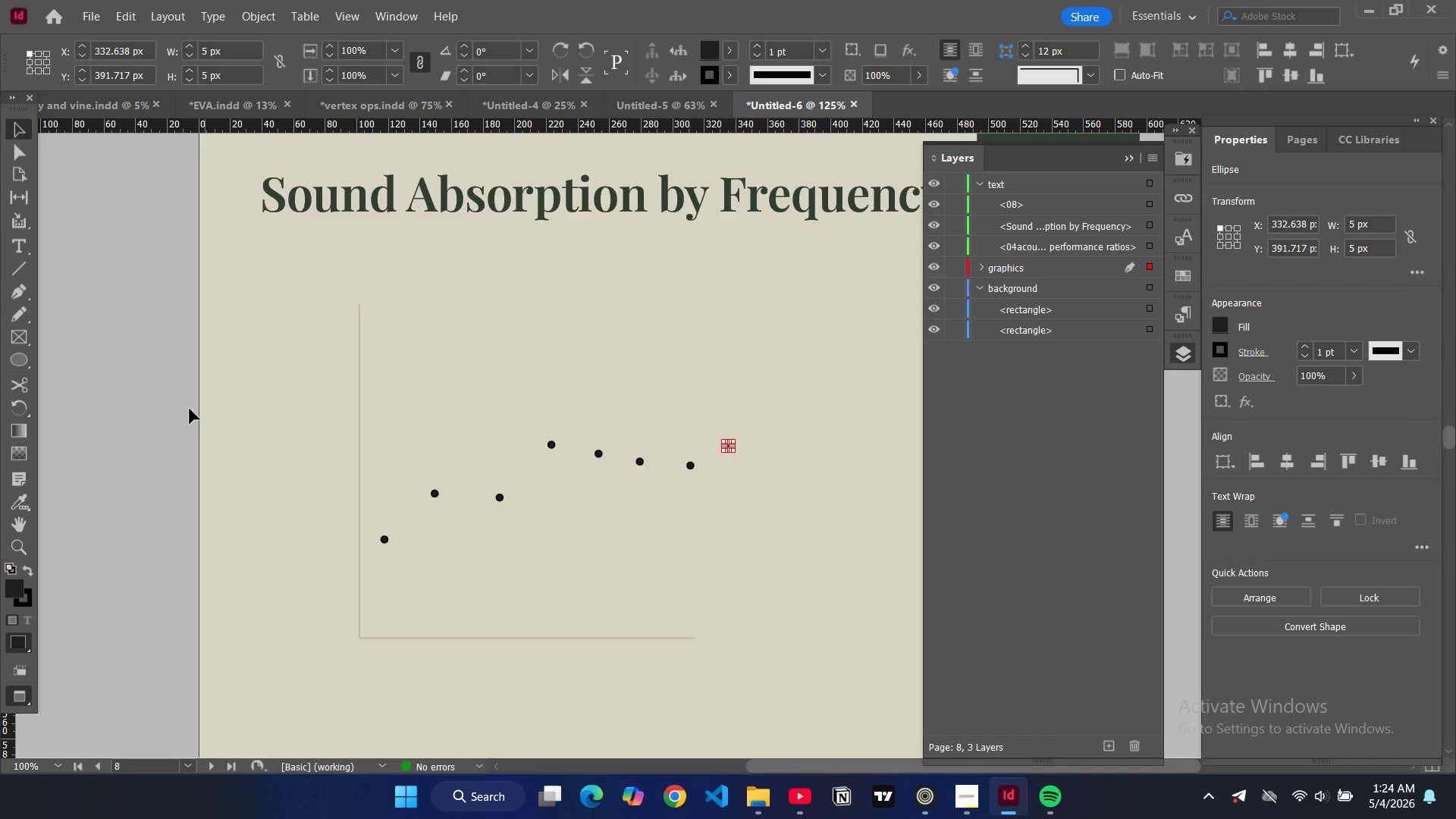 
left_click([142, 396])
 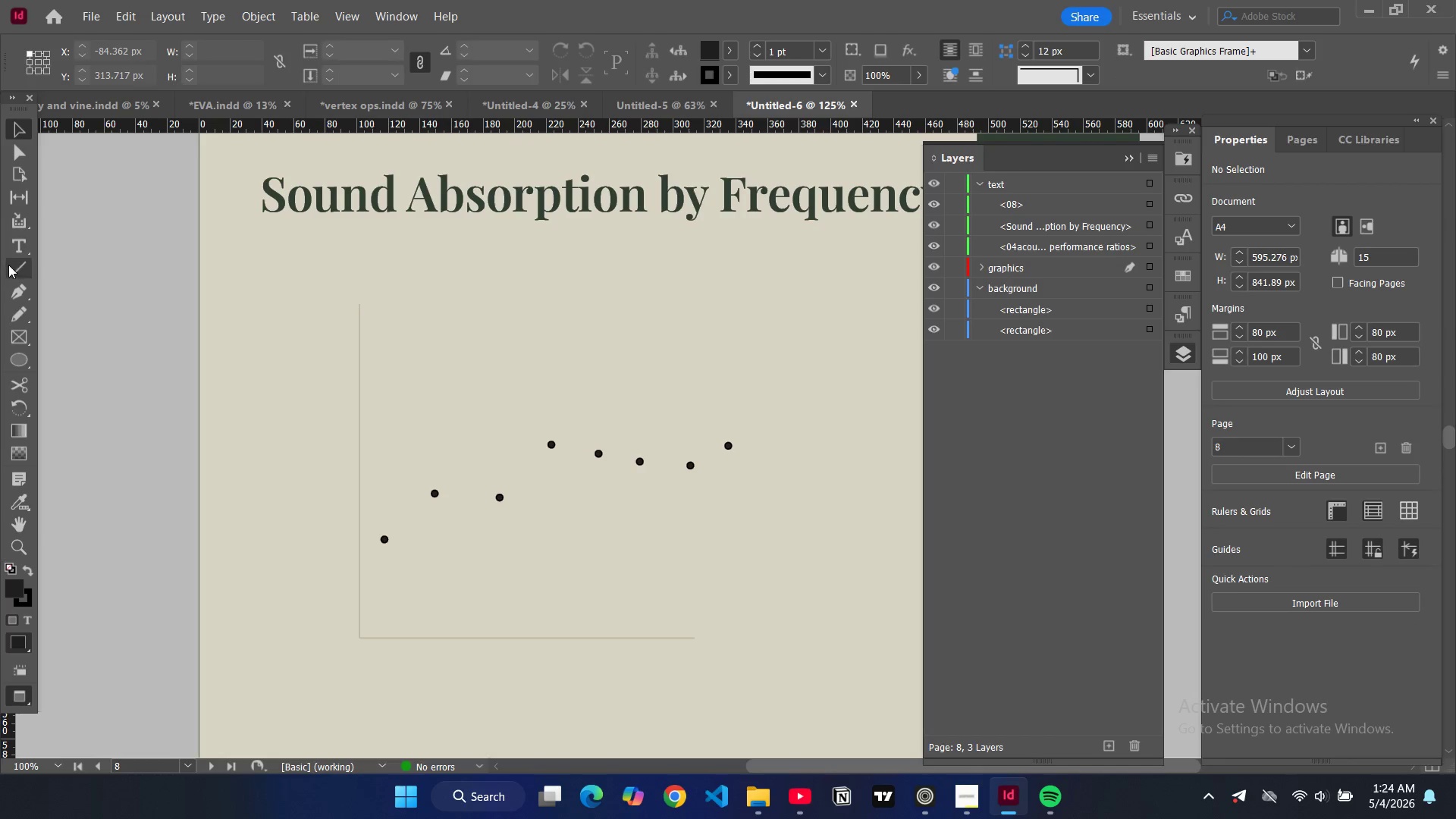 
left_click([10, 264])
 